 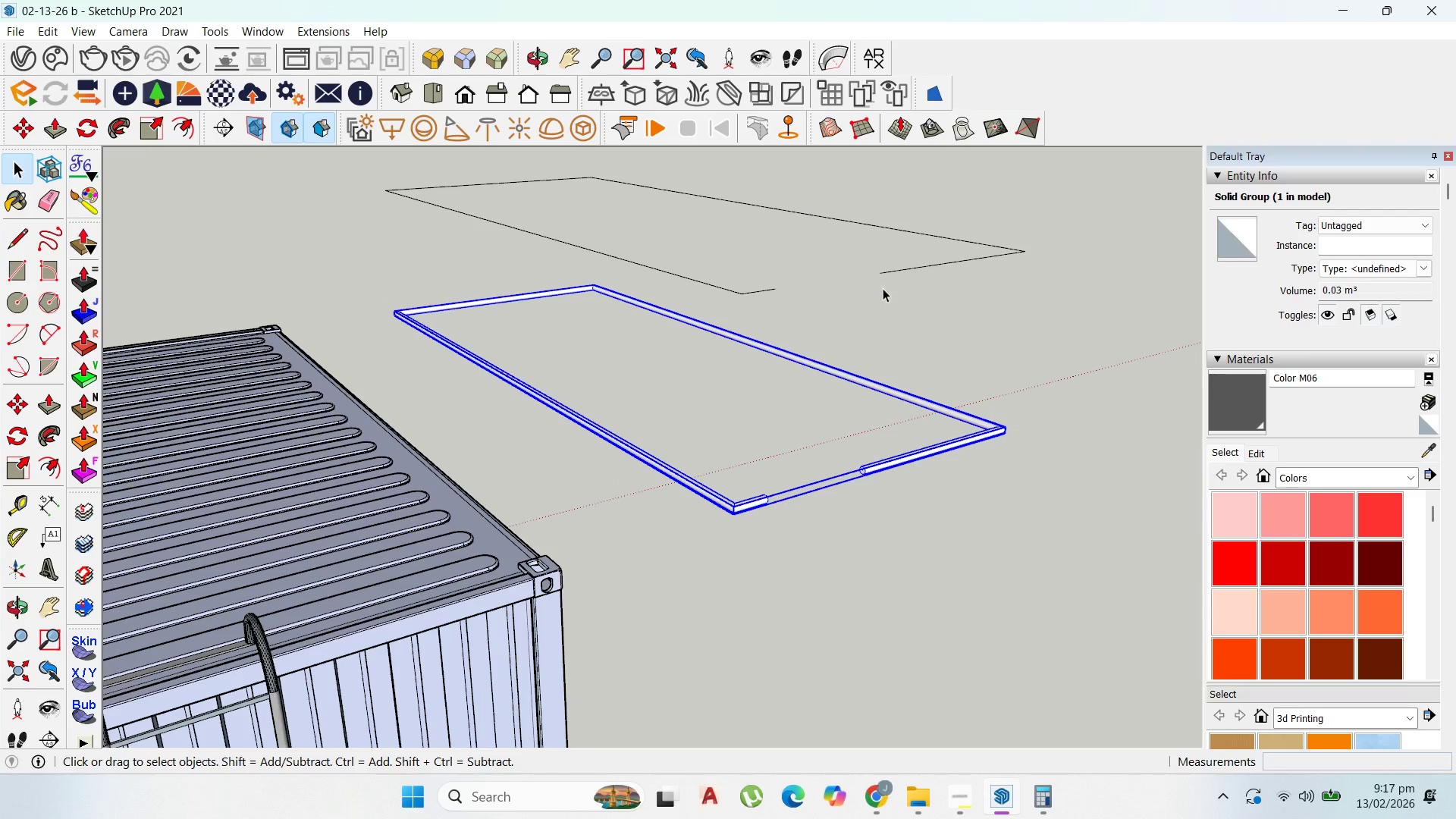 
double_click([915, 268])
 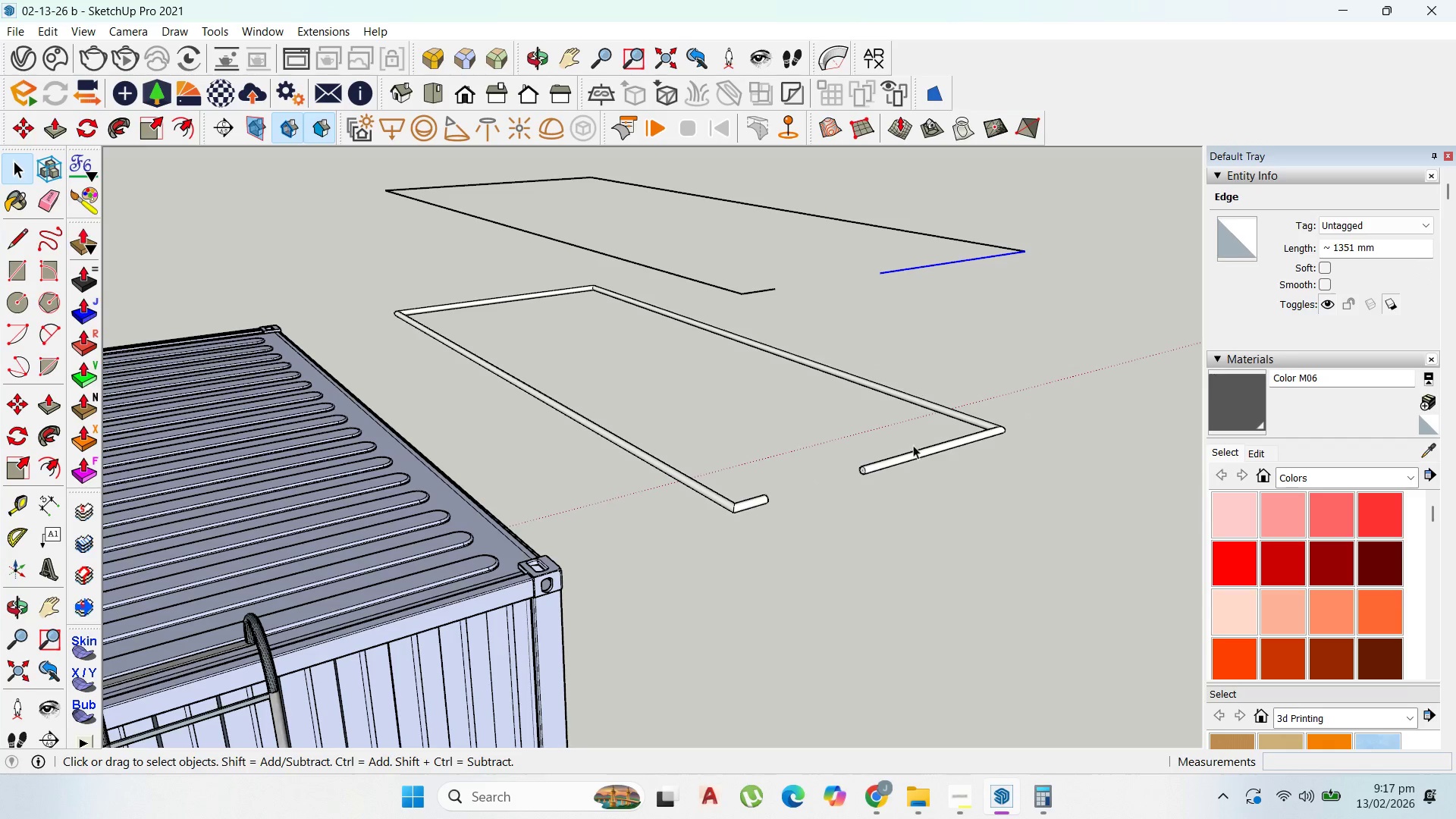 
left_click([913, 459])
 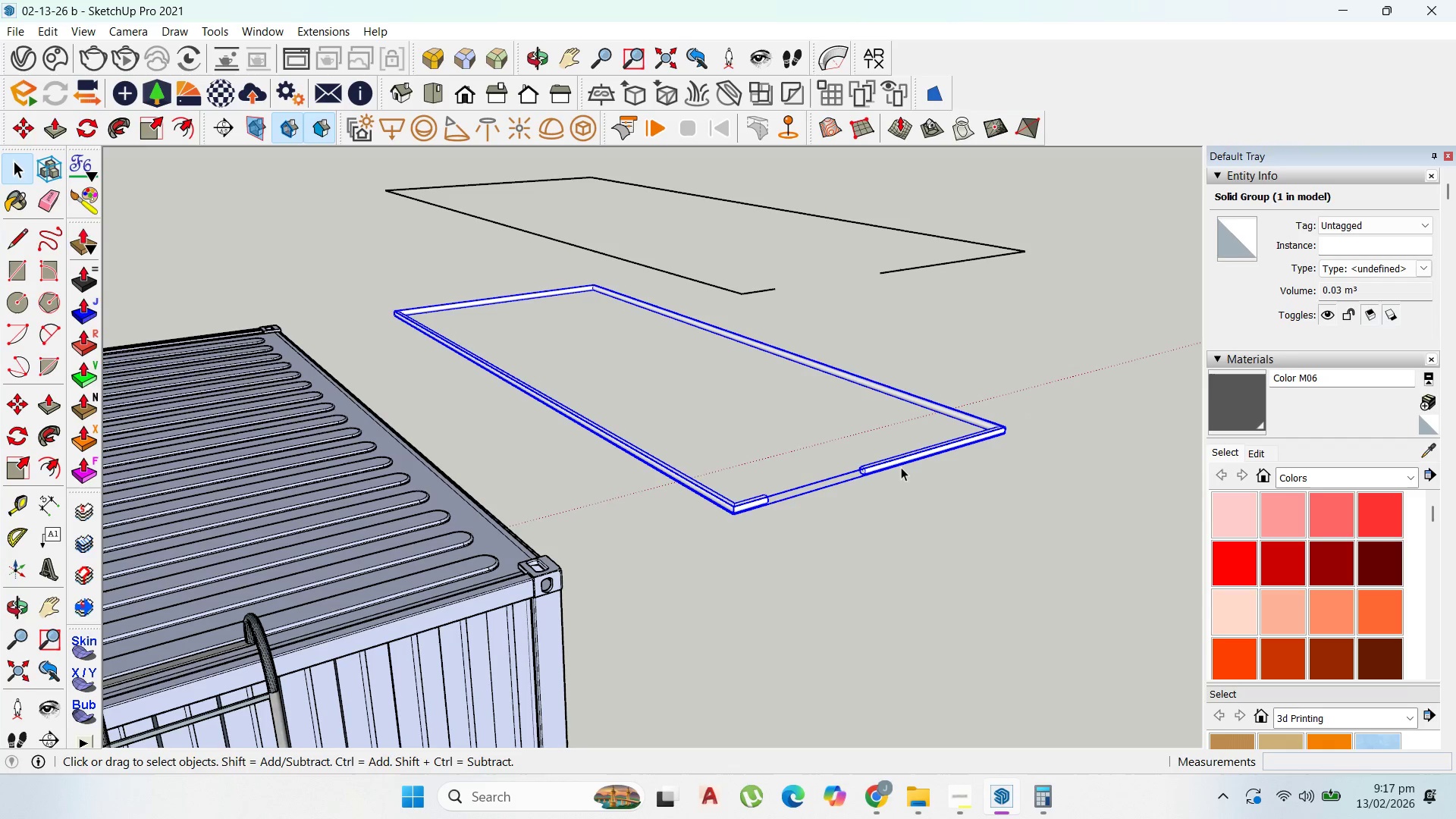 
key(M)
 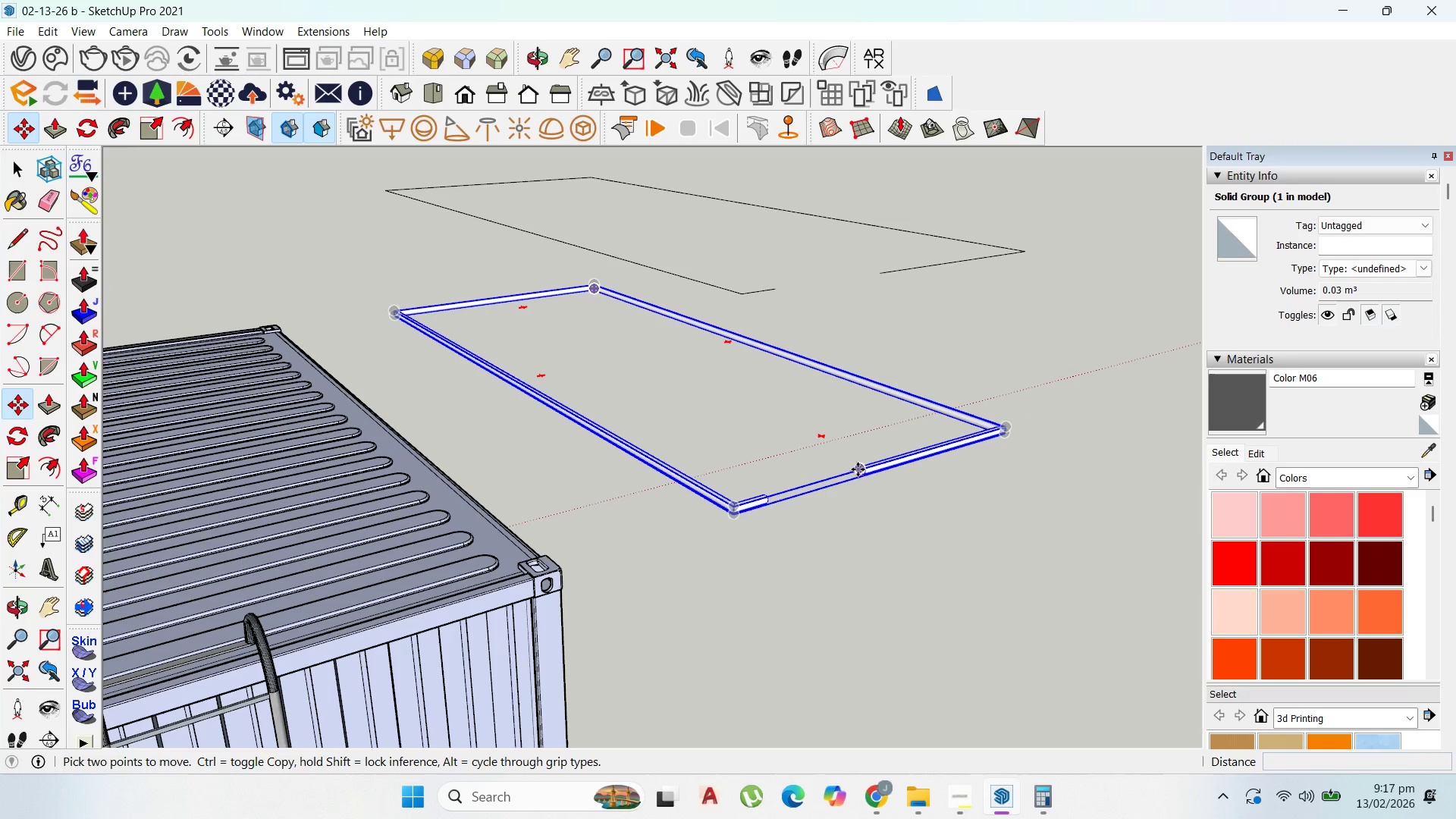 
left_click([858, 469])
 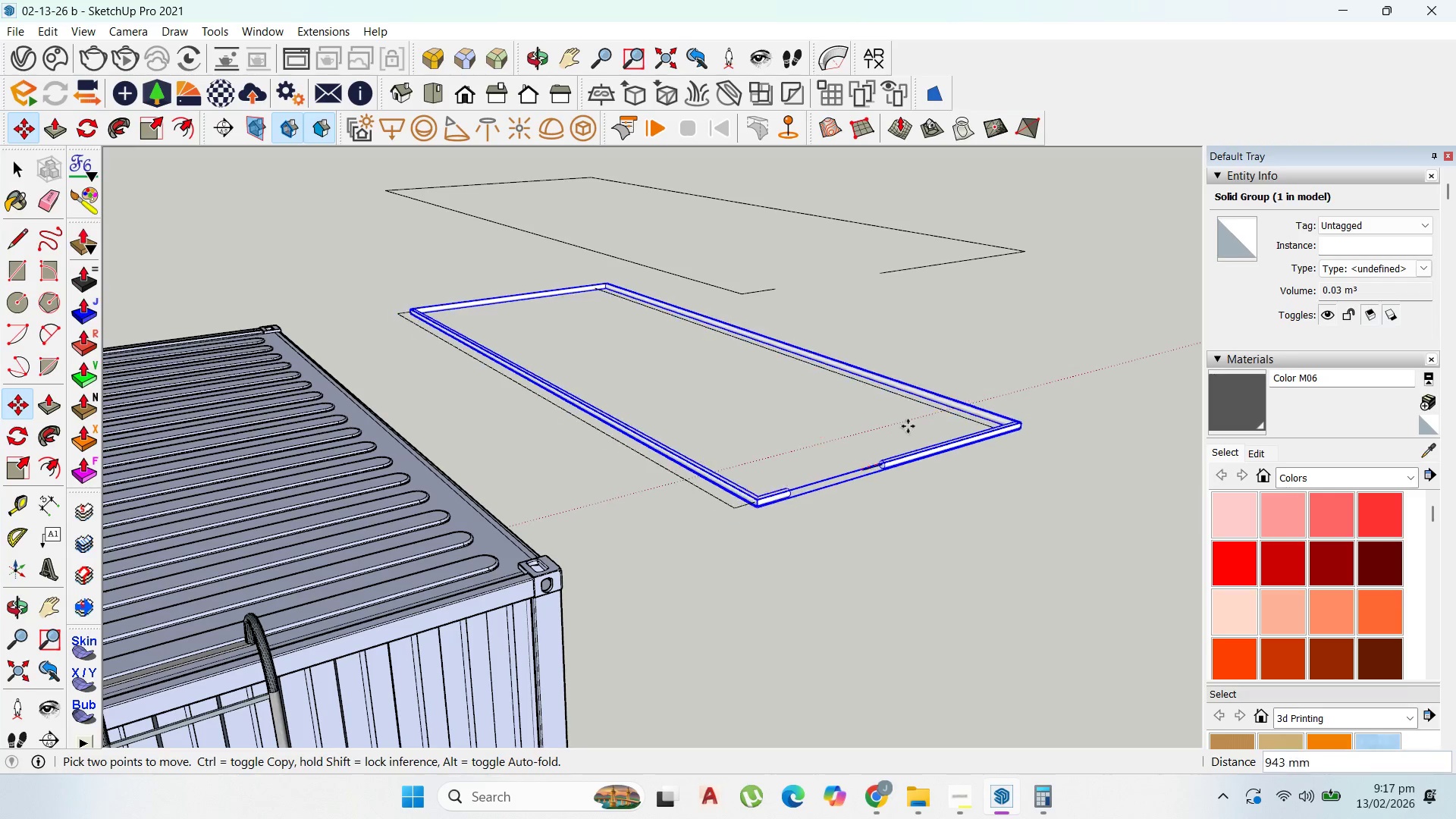 
scroll: coordinate [932, 424], scroll_direction: down, amount: 3.0
 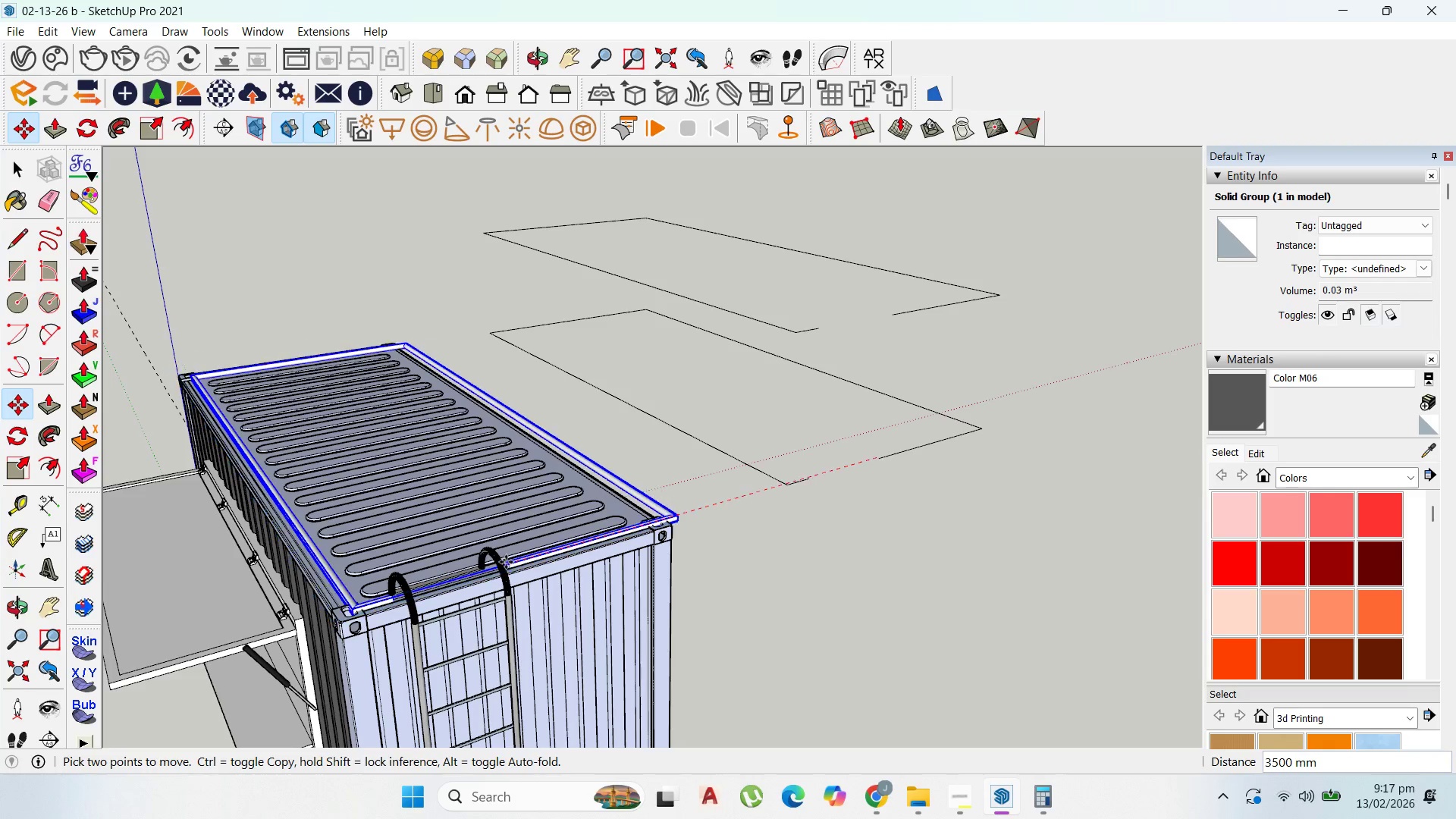 
left_click([509, 561])
 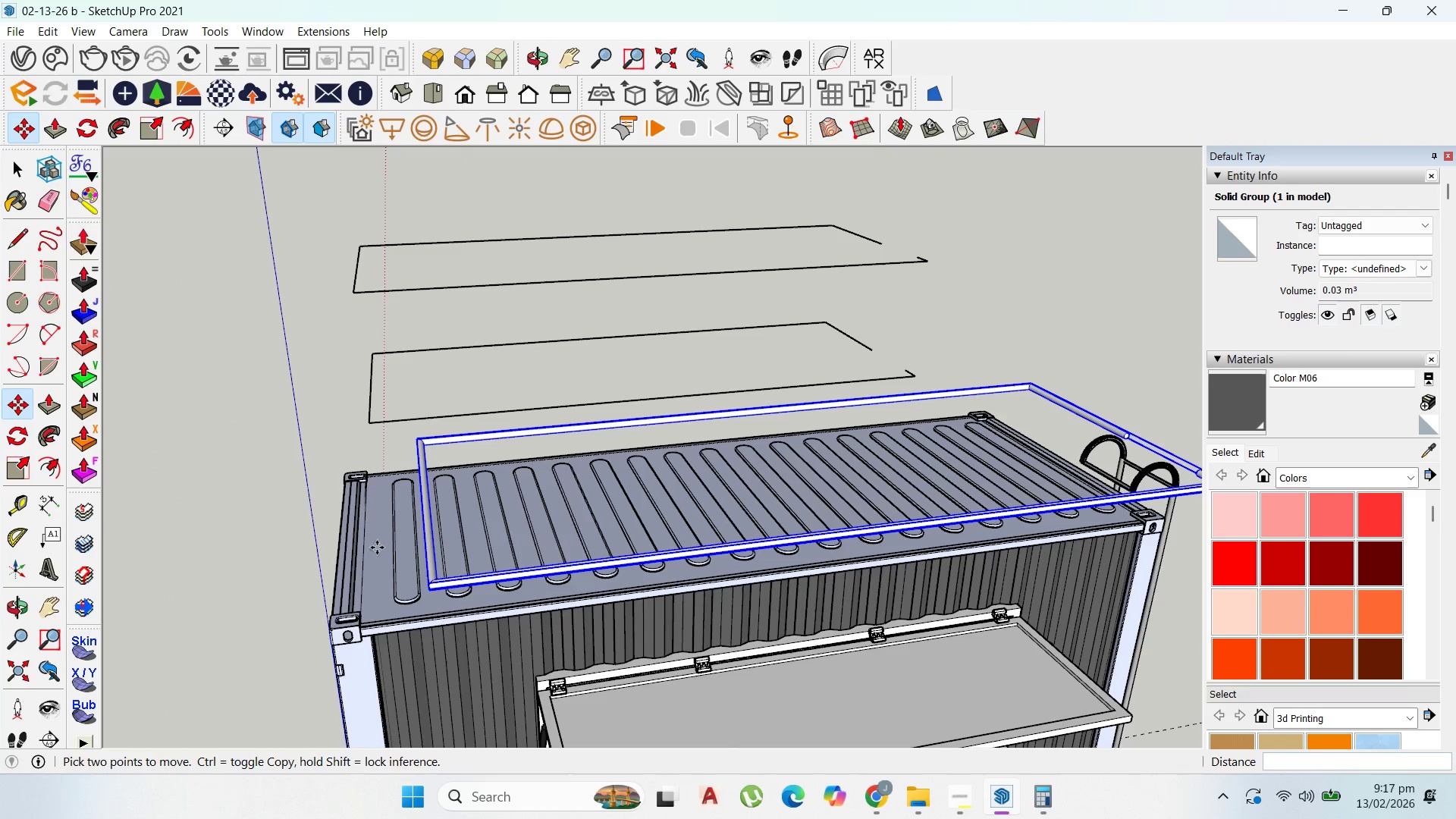 
left_click_drag(start_coordinate=[429, 594], to_coordinate=[425, 594])
 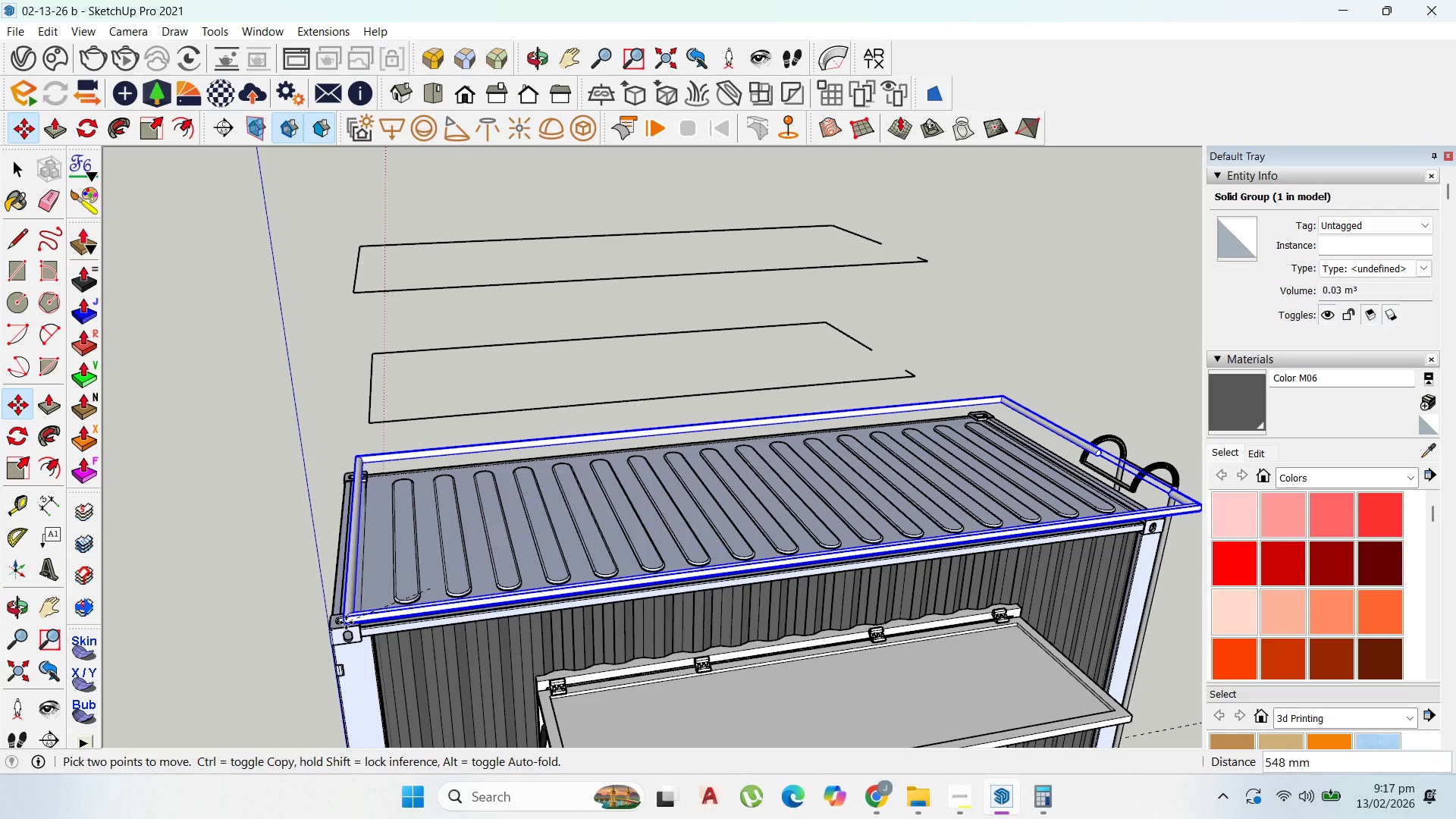 
left_click([346, 623])
 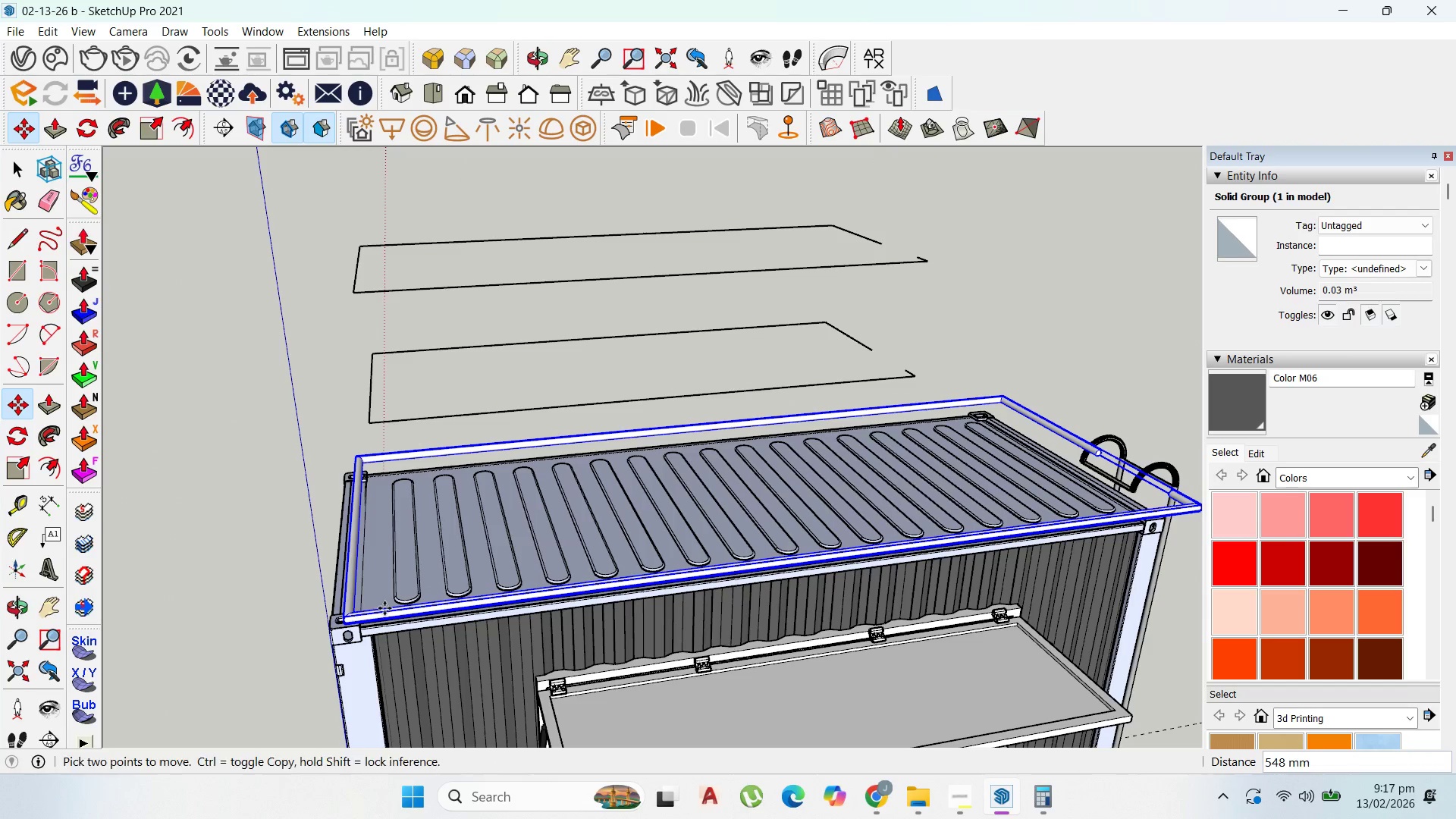 
scroll: coordinate [384, 608], scroll_direction: down, amount: 1.0
 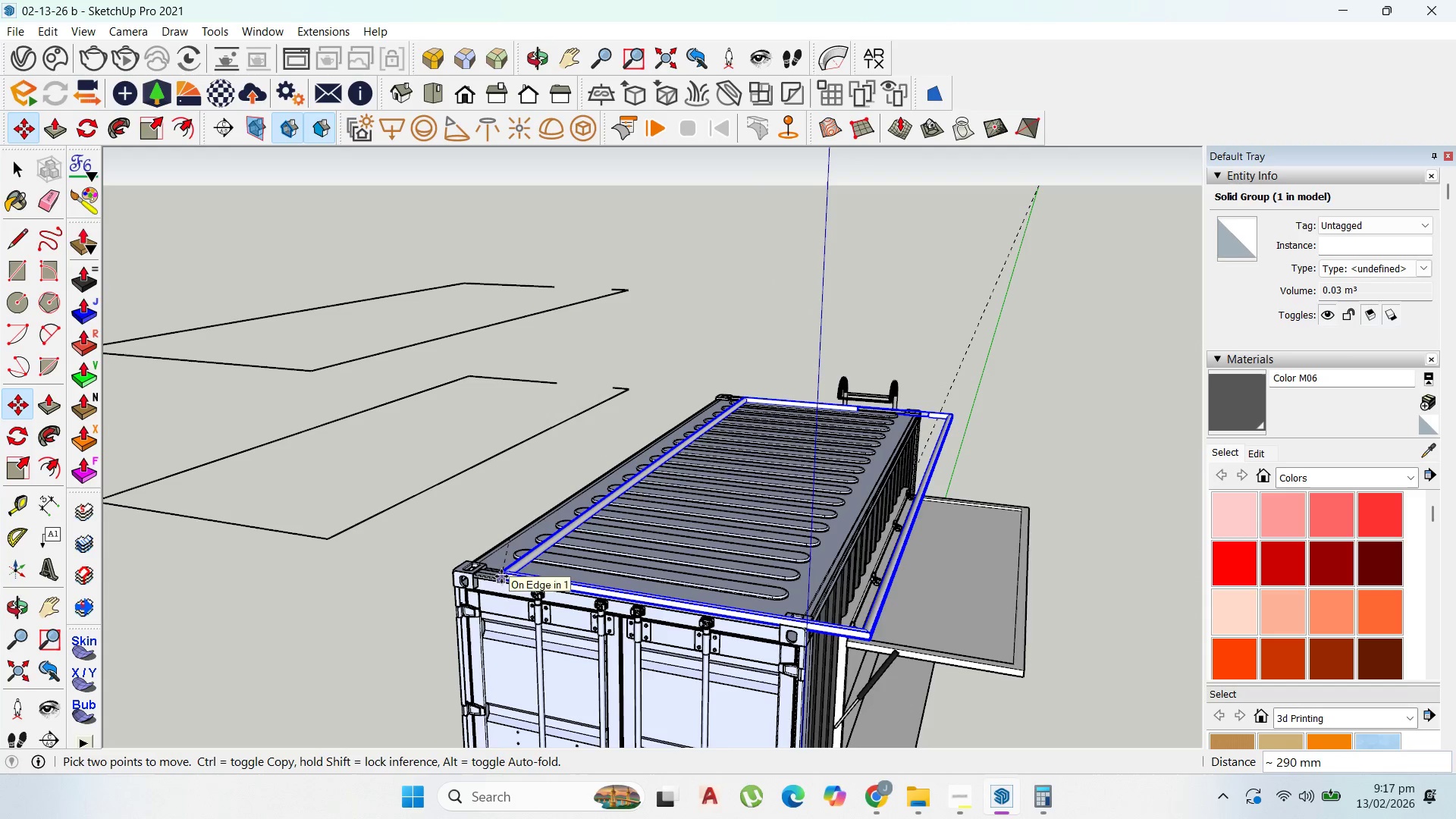 
left_click([475, 566])
 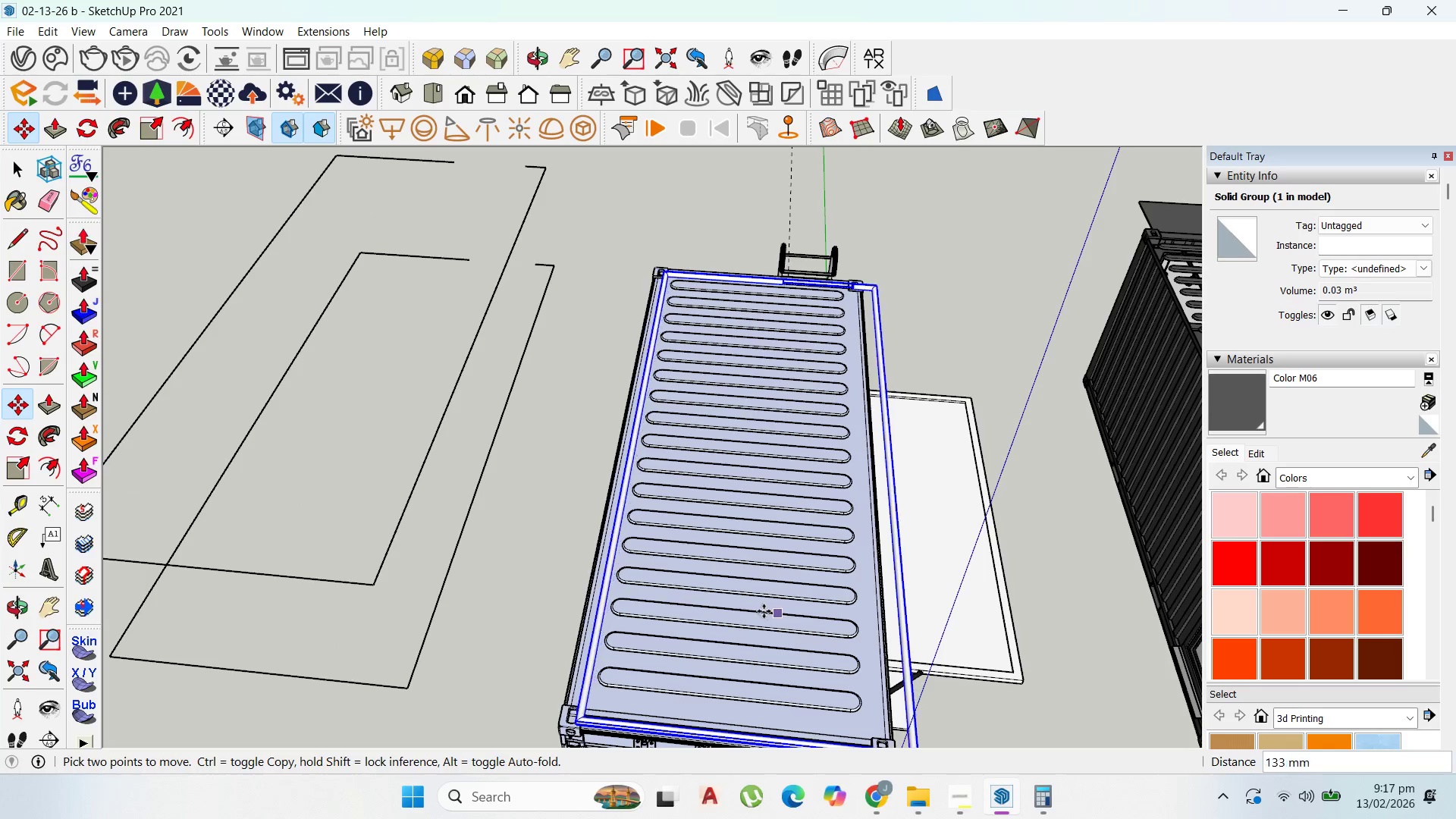 
left_click([758, 611])
 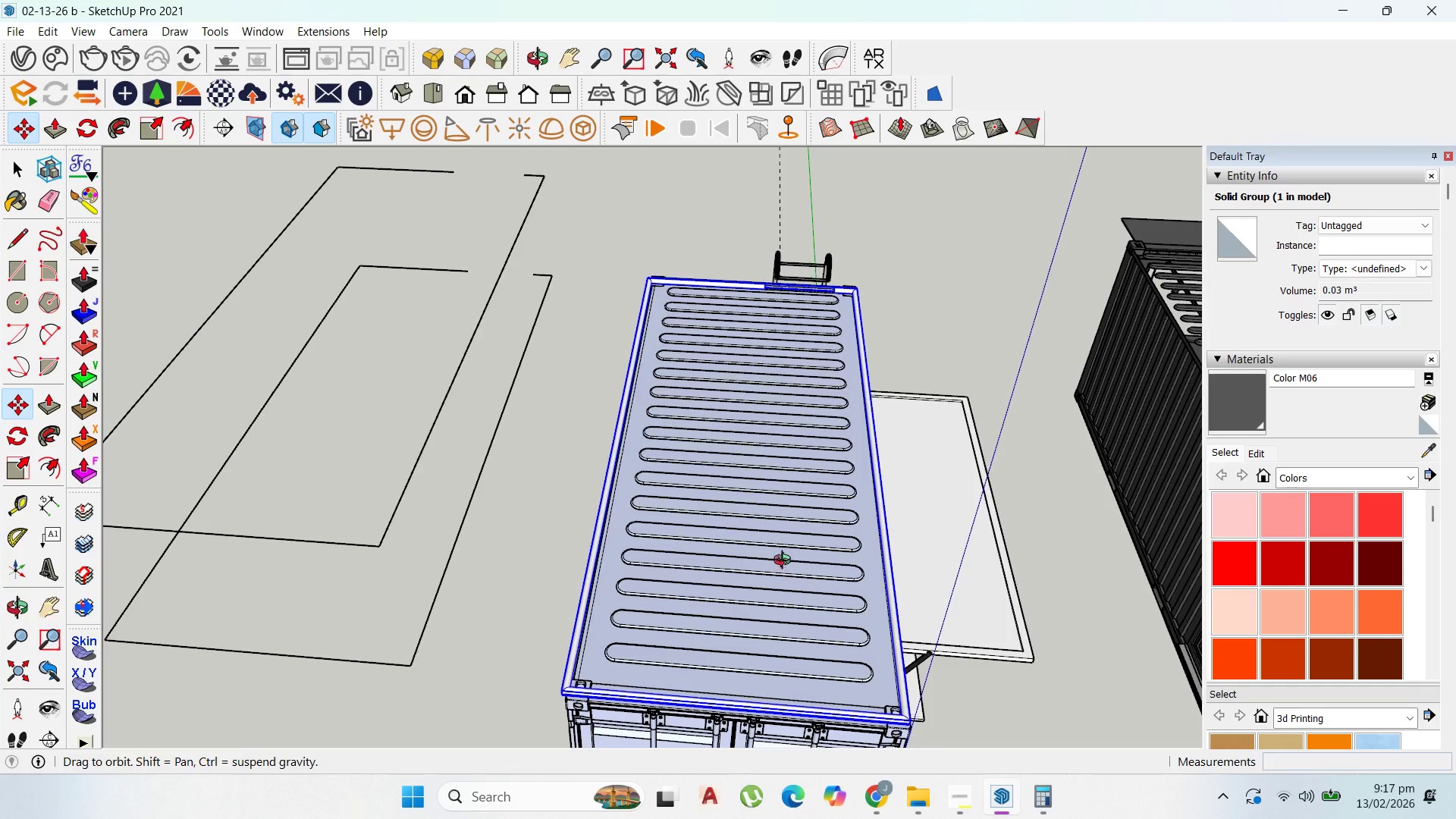 
scroll: coordinate [911, 702], scroll_direction: up, amount: 10.0
 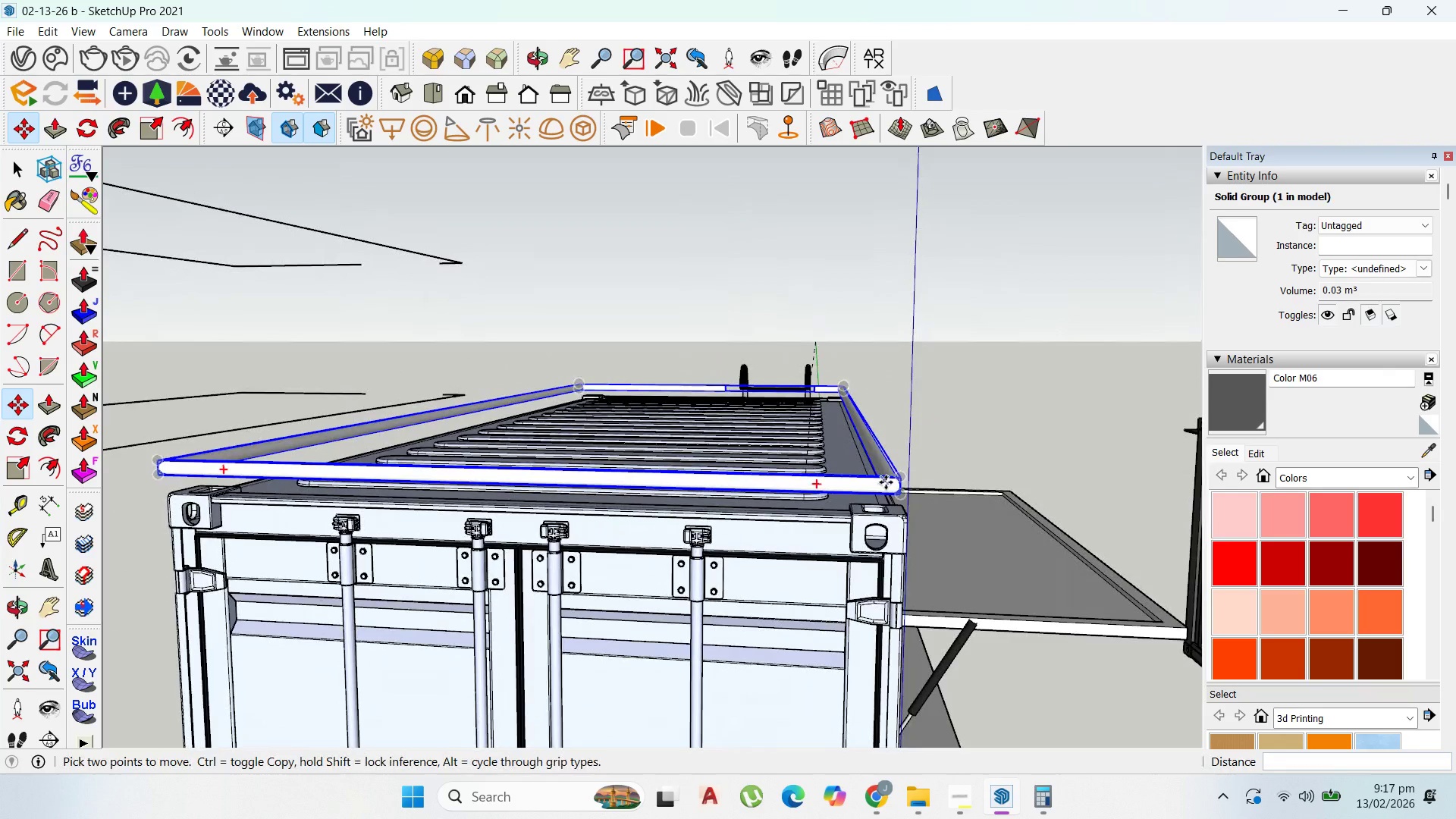 
left_click([894, 490])
 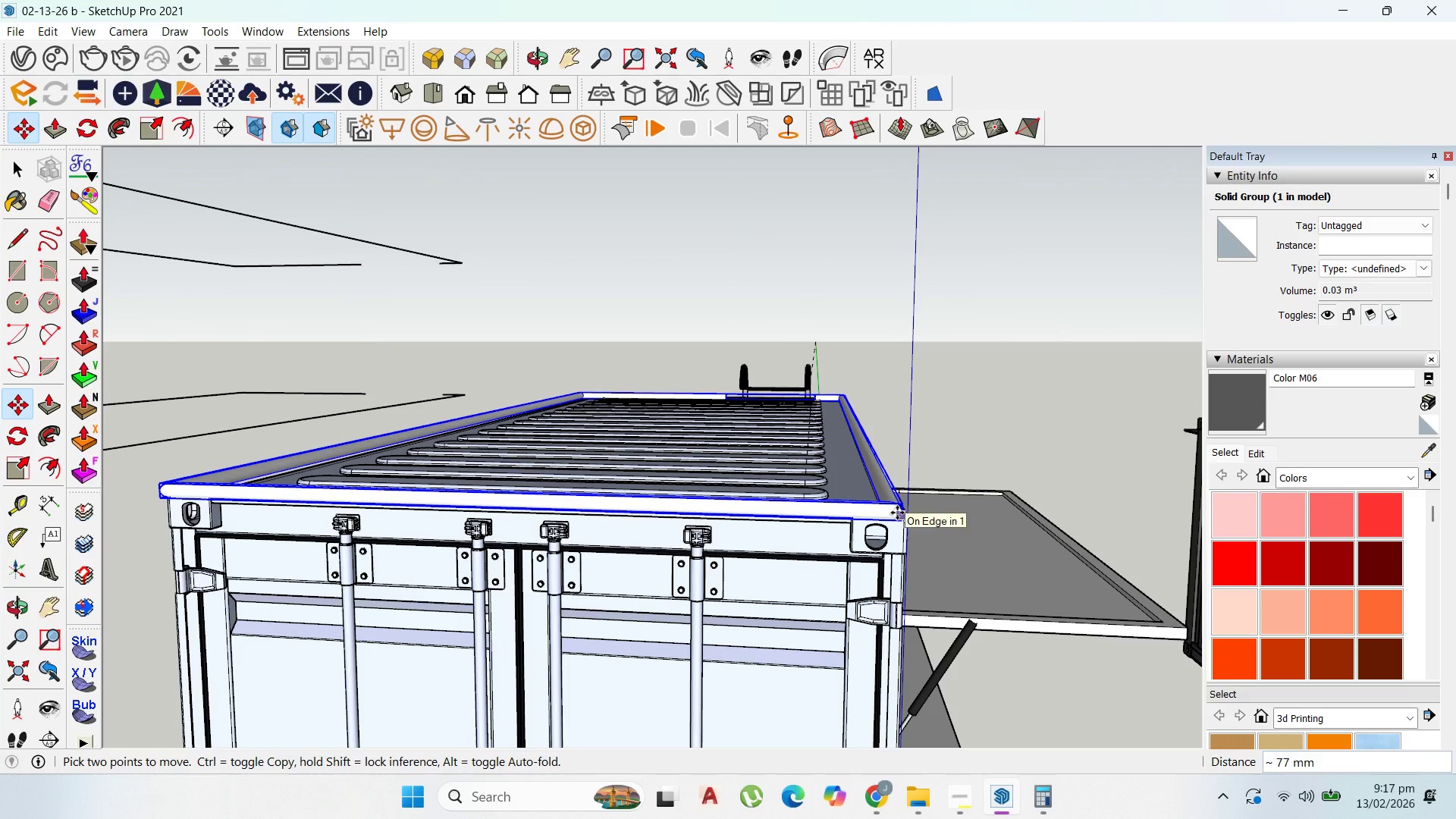 
left_click([897, 513])
 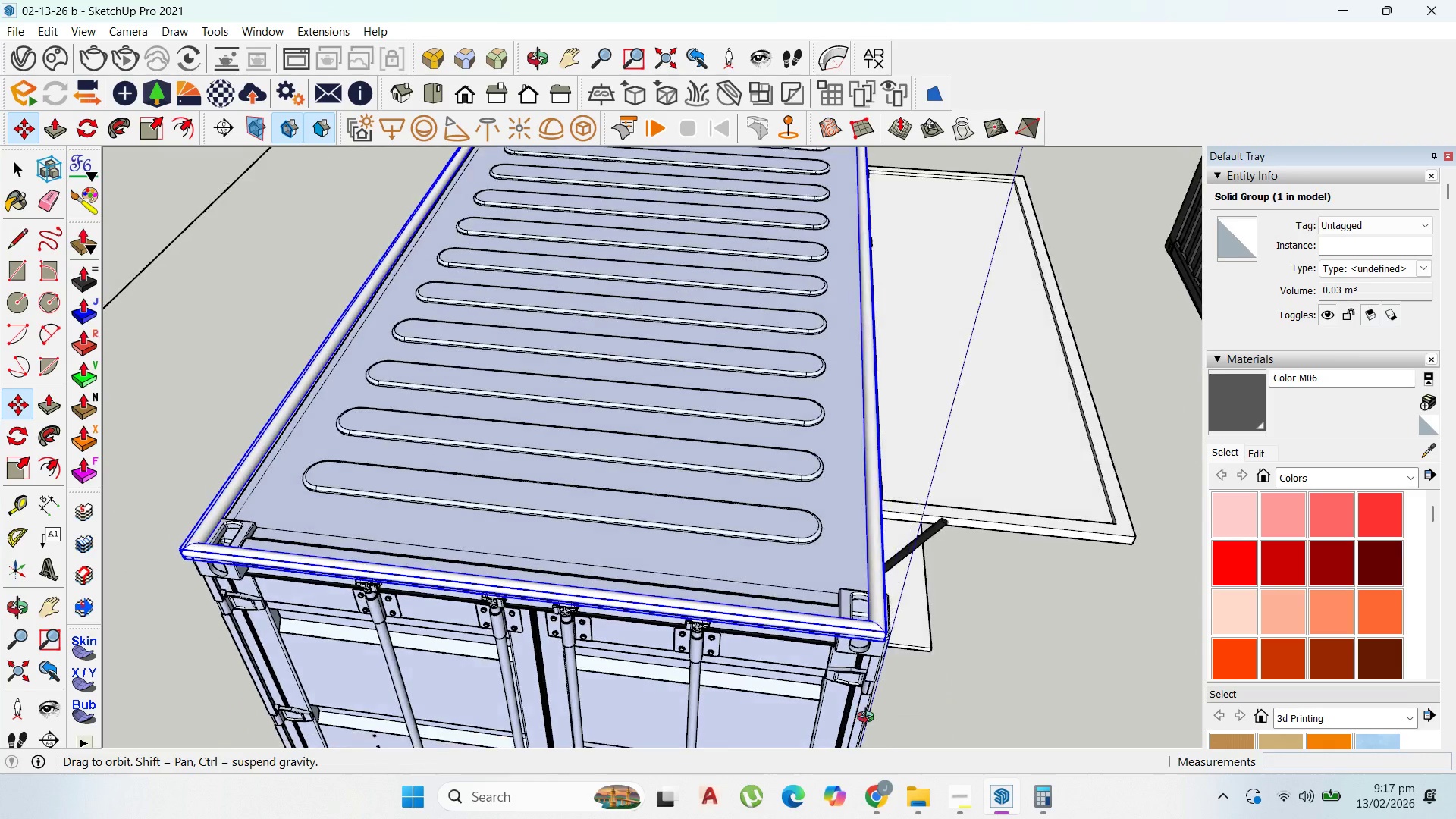 
scroll: coordinate [538, 472], scroll_direction: up, amount: 1.0
 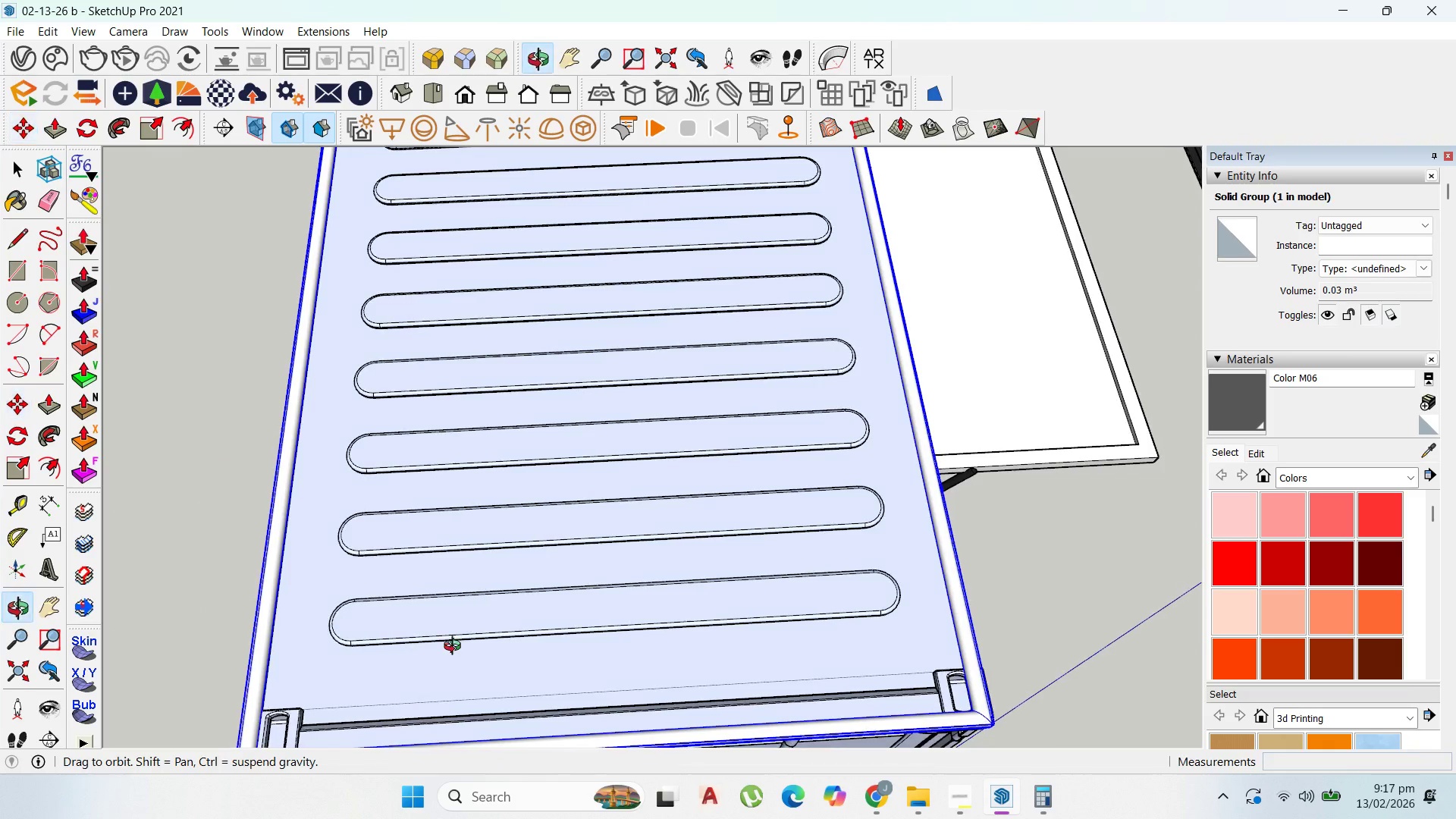 
scroll: coordinate [533, 594], scroll_direction: down, amount: 4.0
 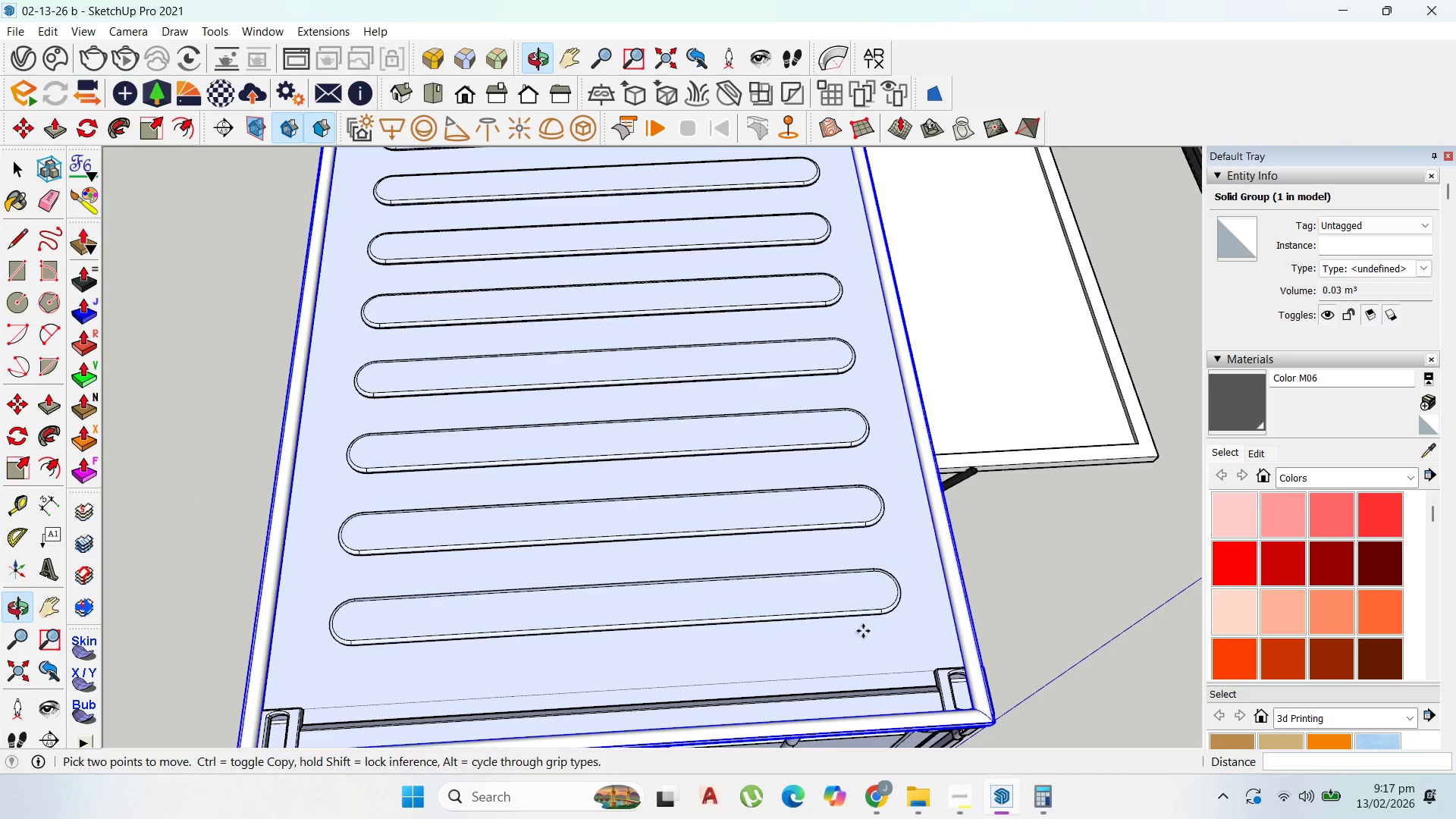 
left_click([806, 621])
 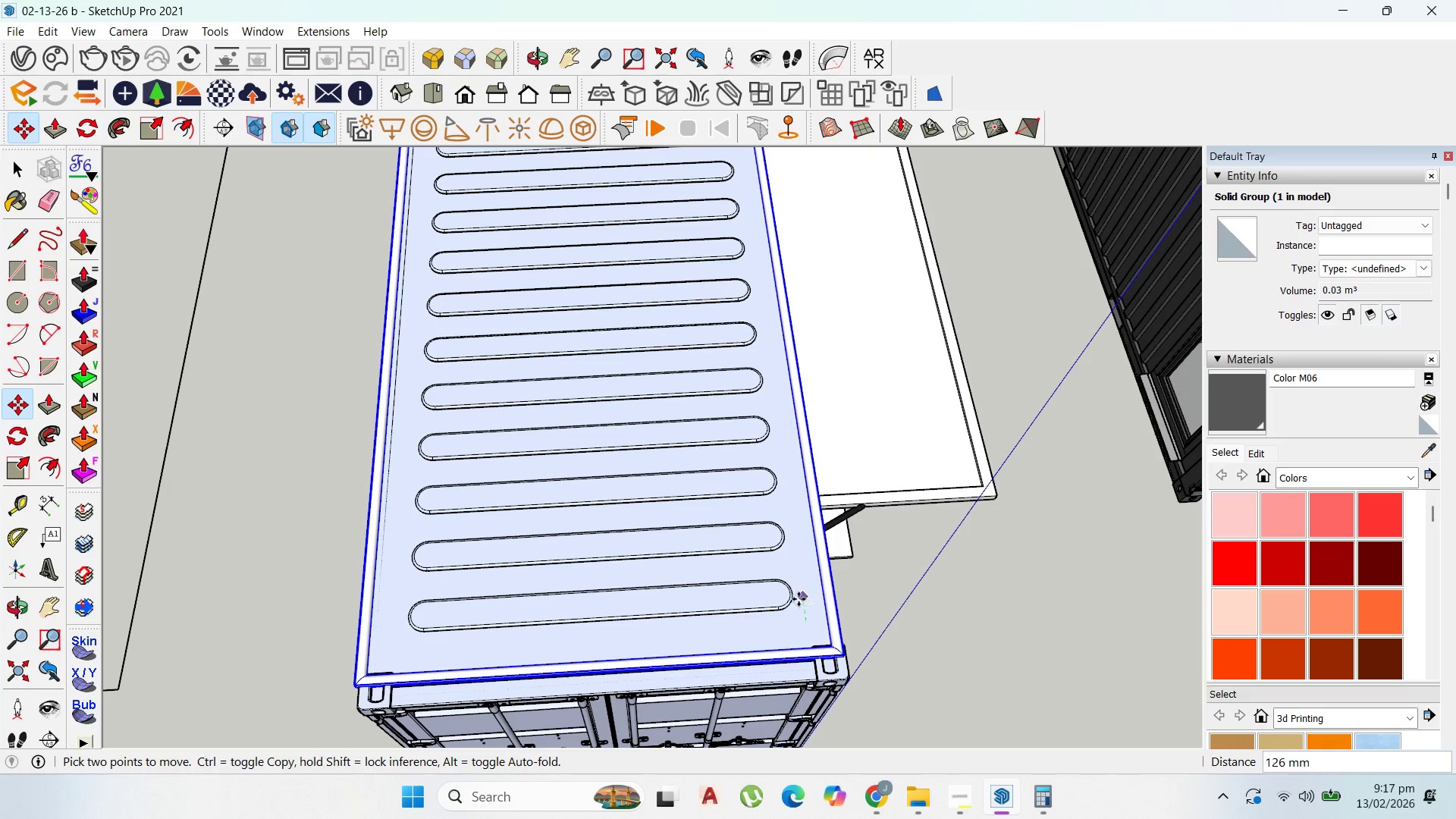 
scroll: coordinate [806, 621], scroll_direction: down, amount: 1.0
 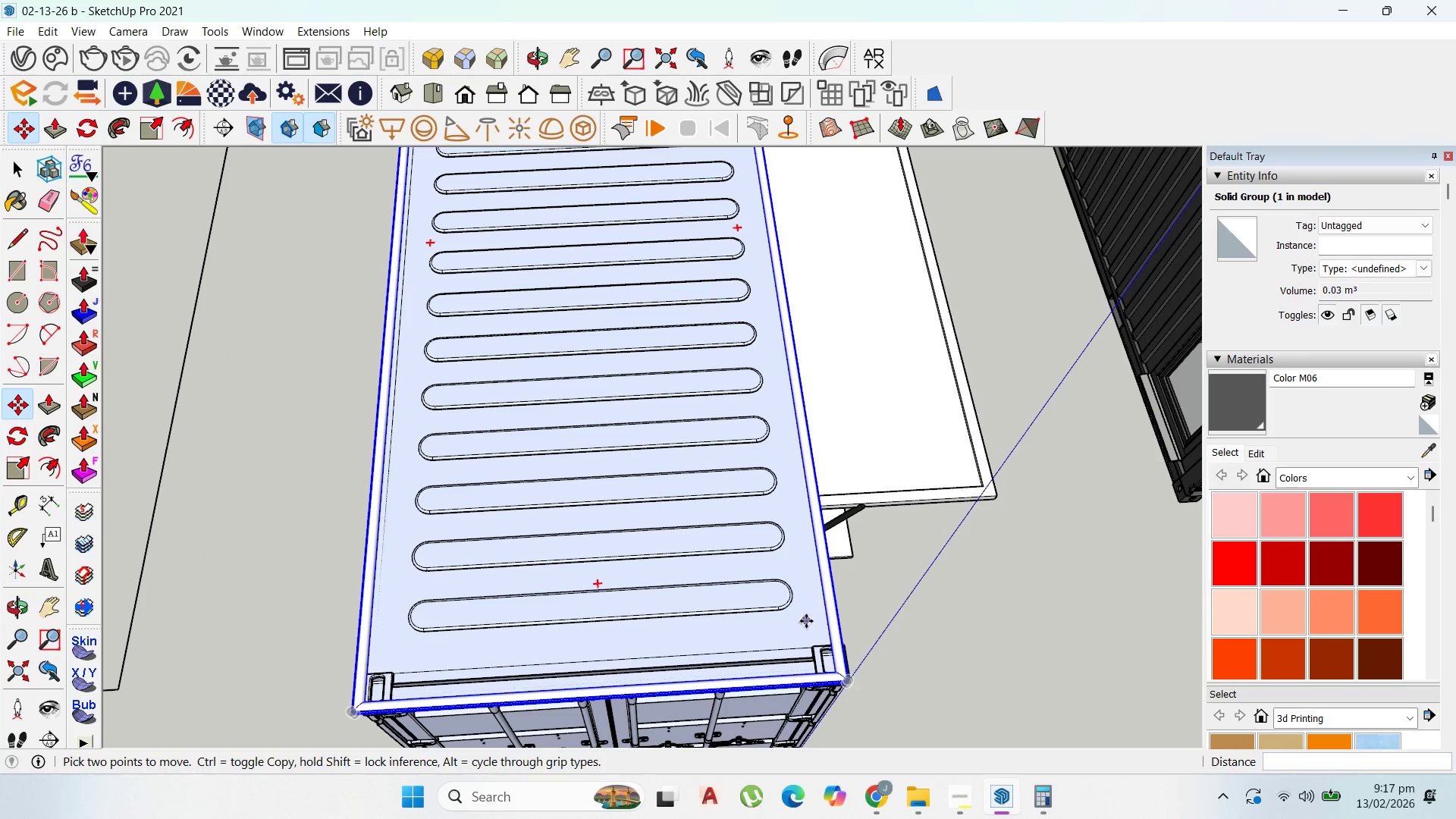 
left_click([800, 604])
 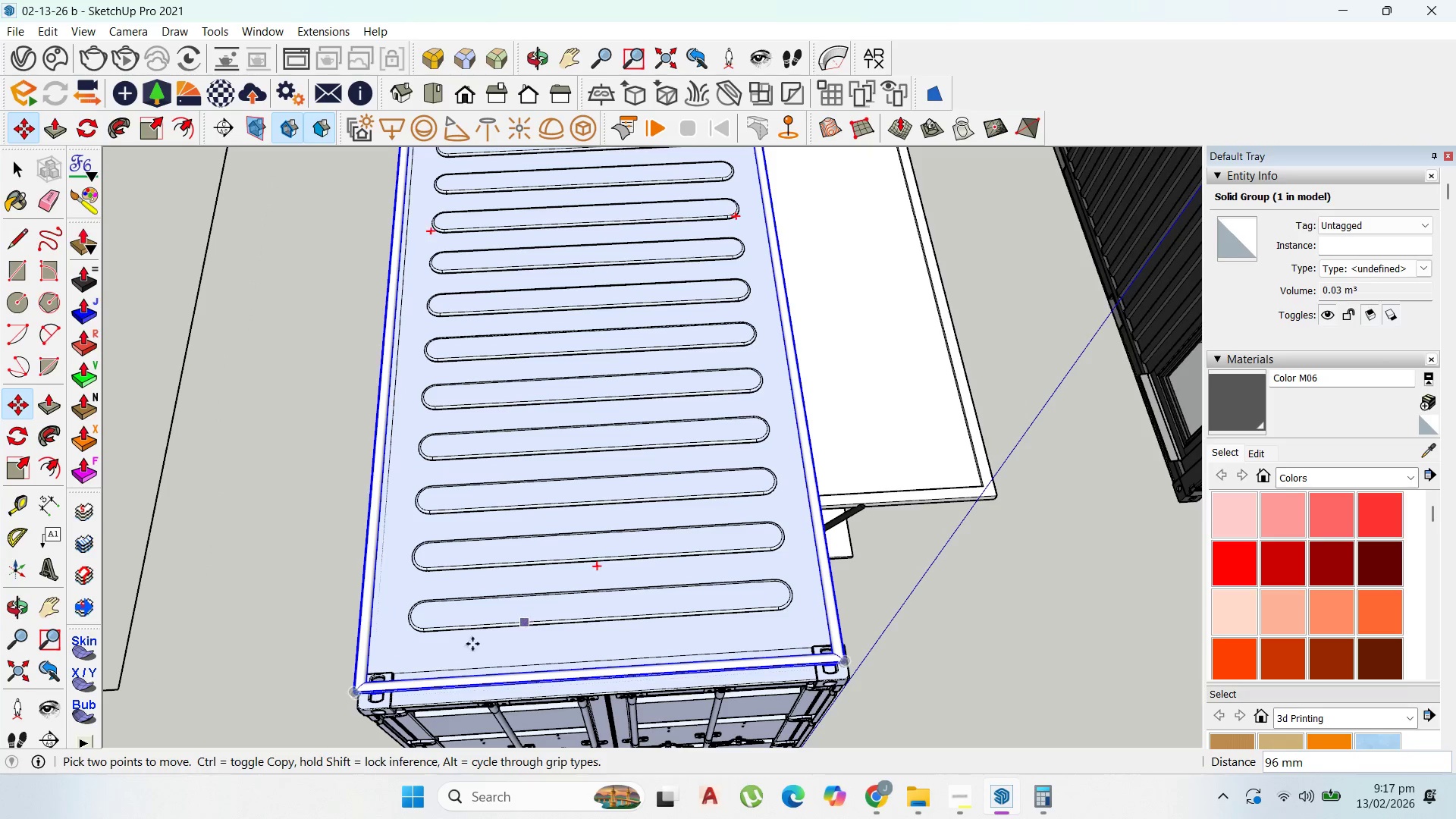 
left_click([469, 645])
 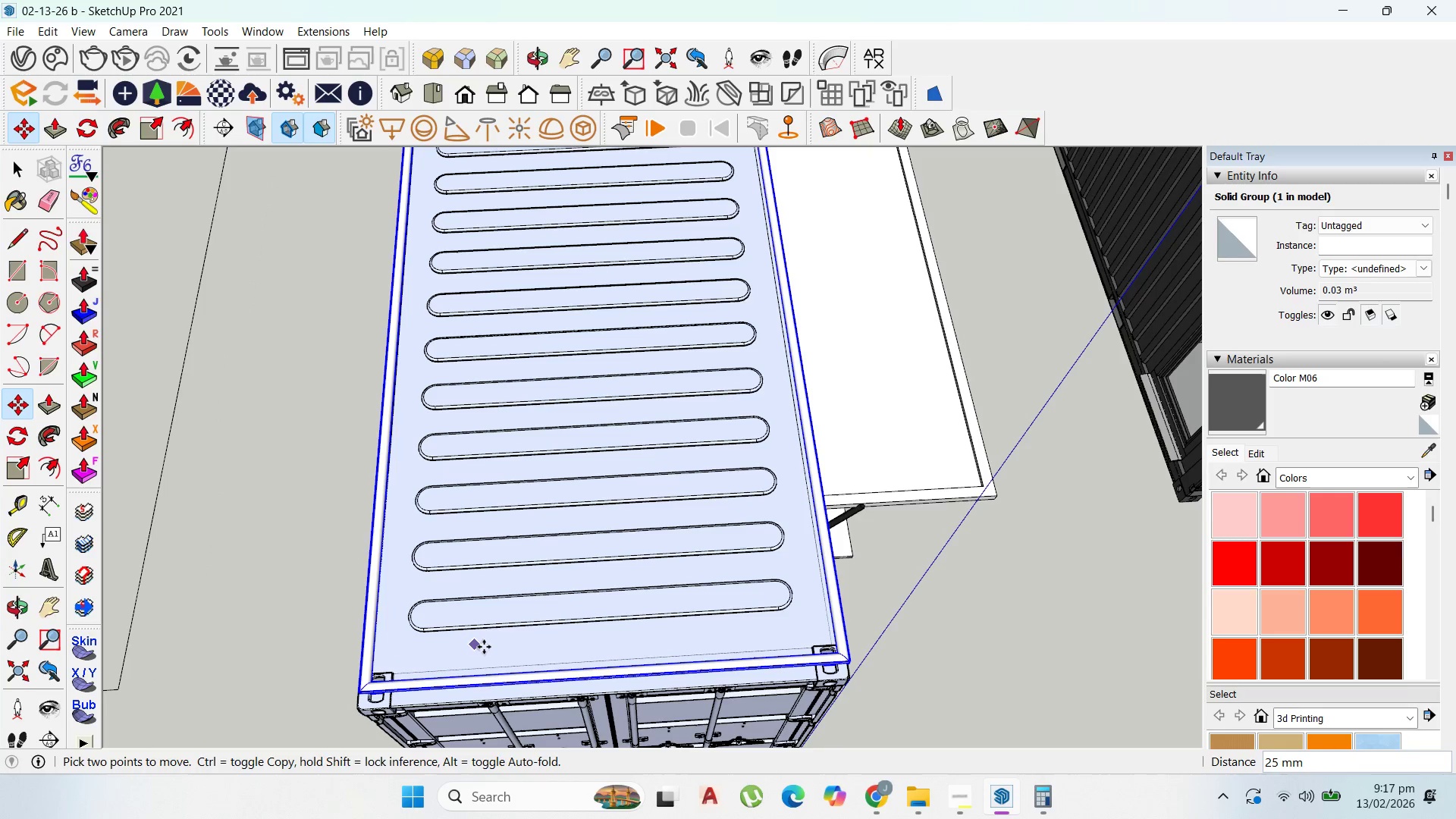 
left_click([484, 647])
 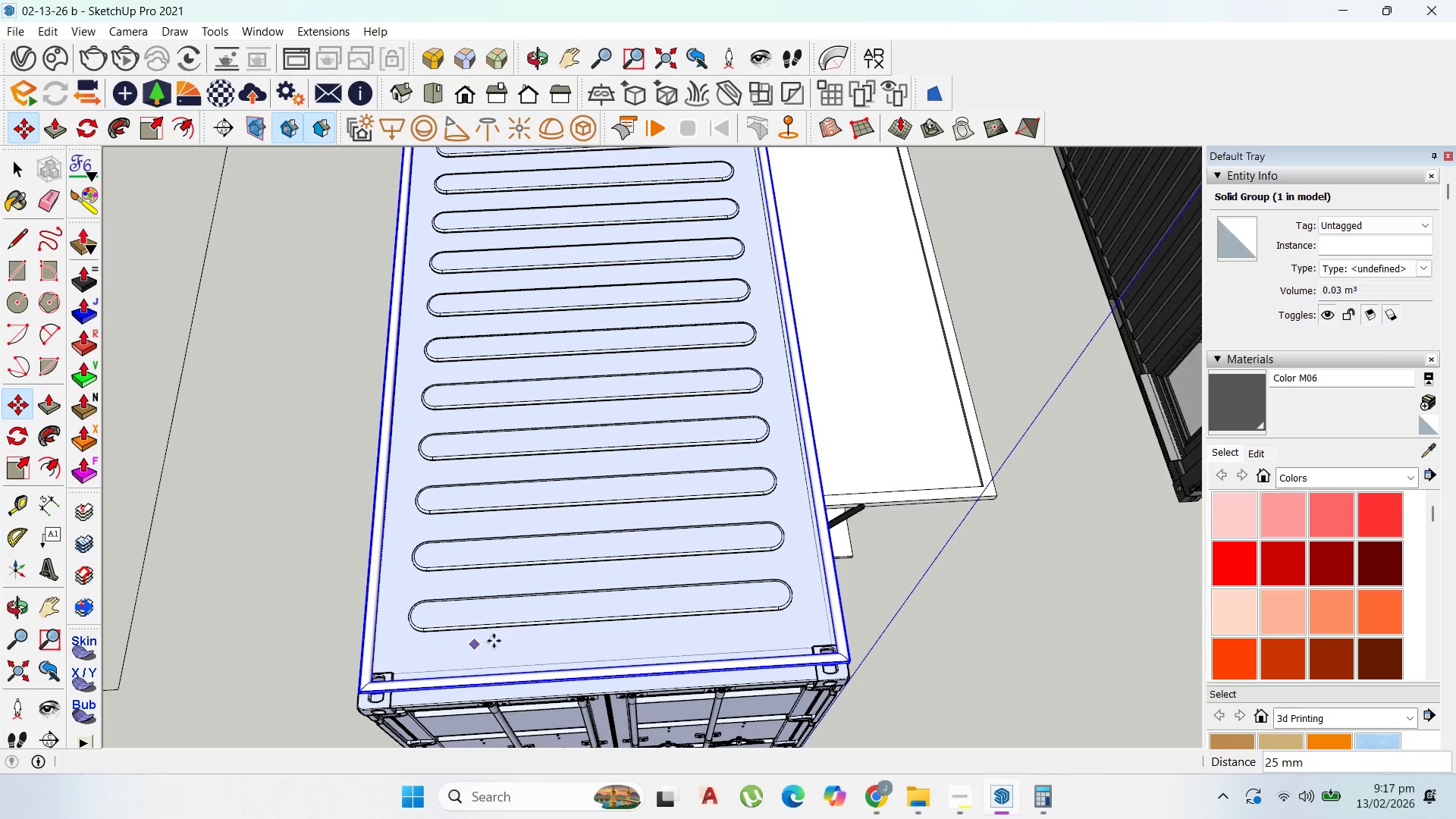 
scroll: coordinate [794, 617], scroll_direction: down, amount: 16.0
 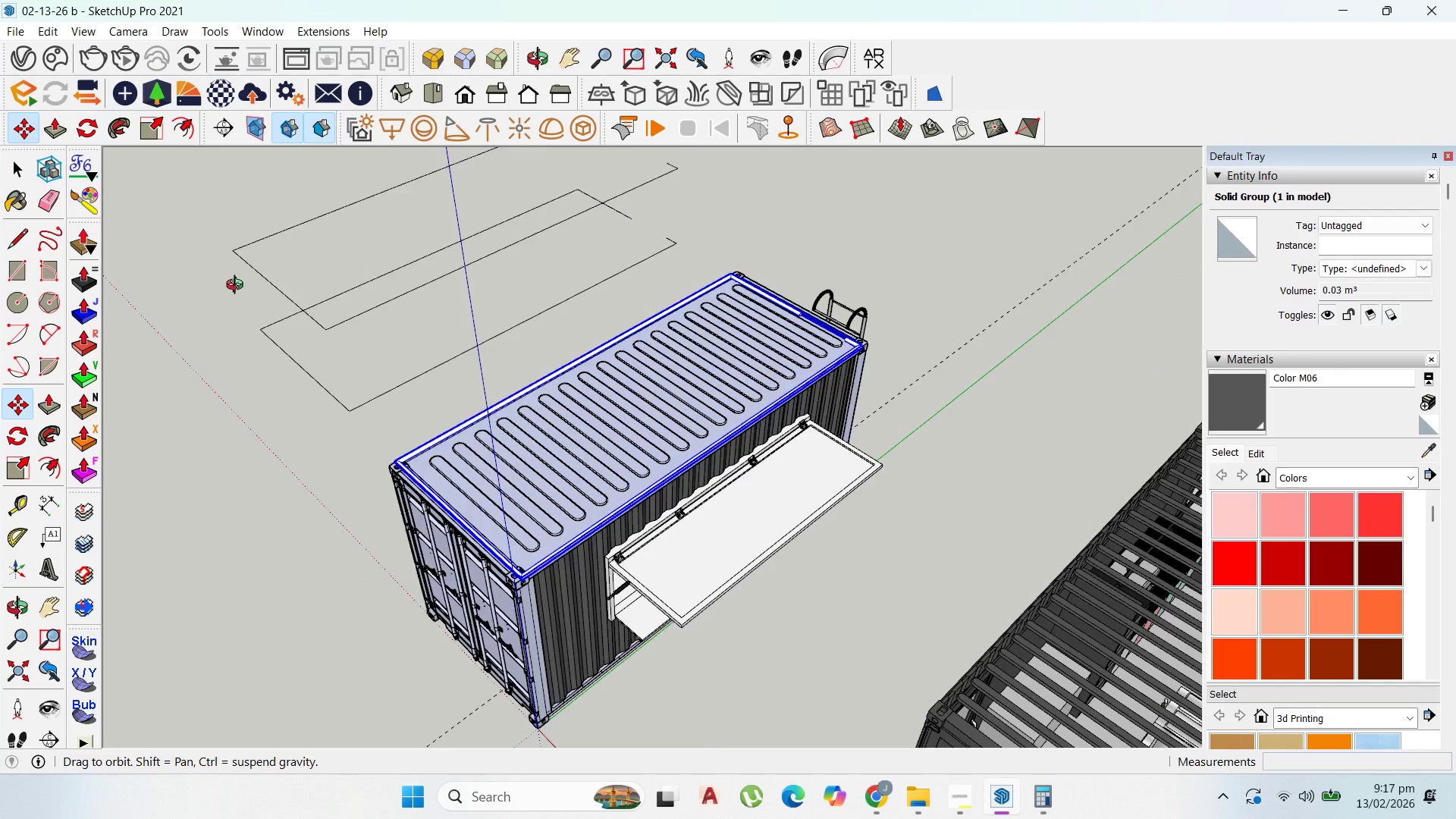 
scroll: coordinate [878, 322], scroll_direction: up, amount: 9.0
 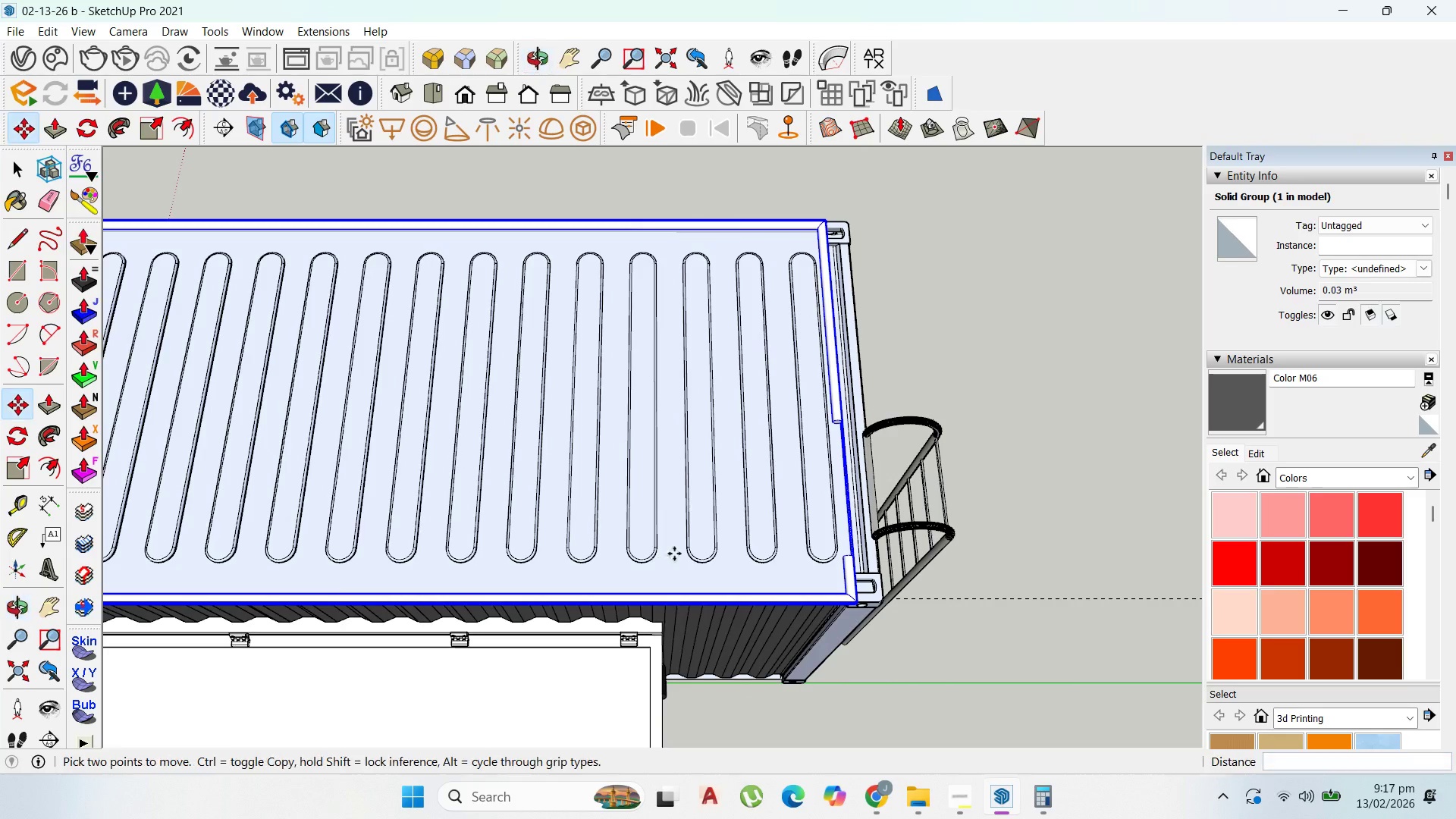 
left_click([733, 546])
 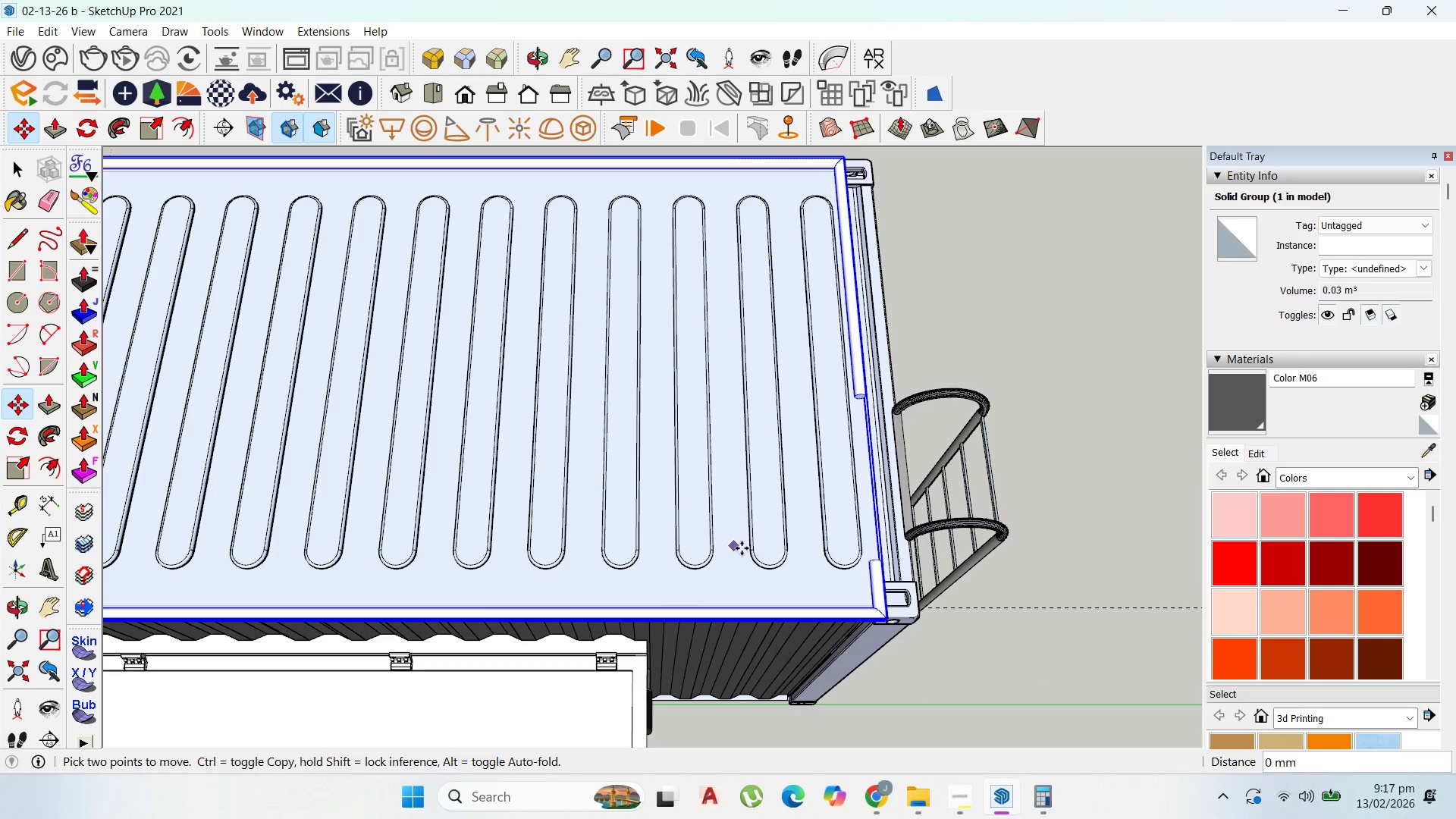 
scroll: coordinate [733, 538], scroll_direction: up, amount: 2.0
 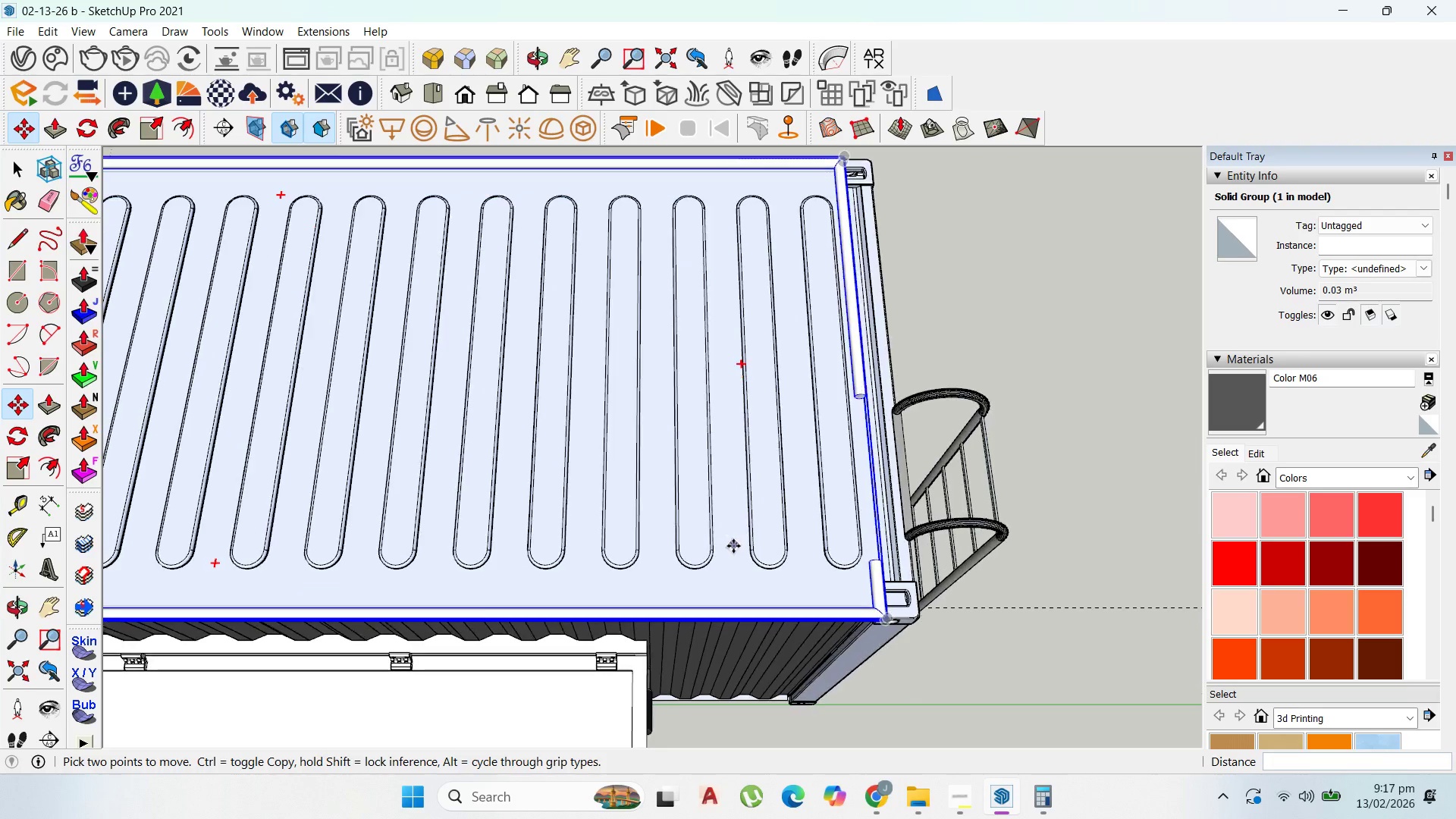 
left_click([740, 547])
 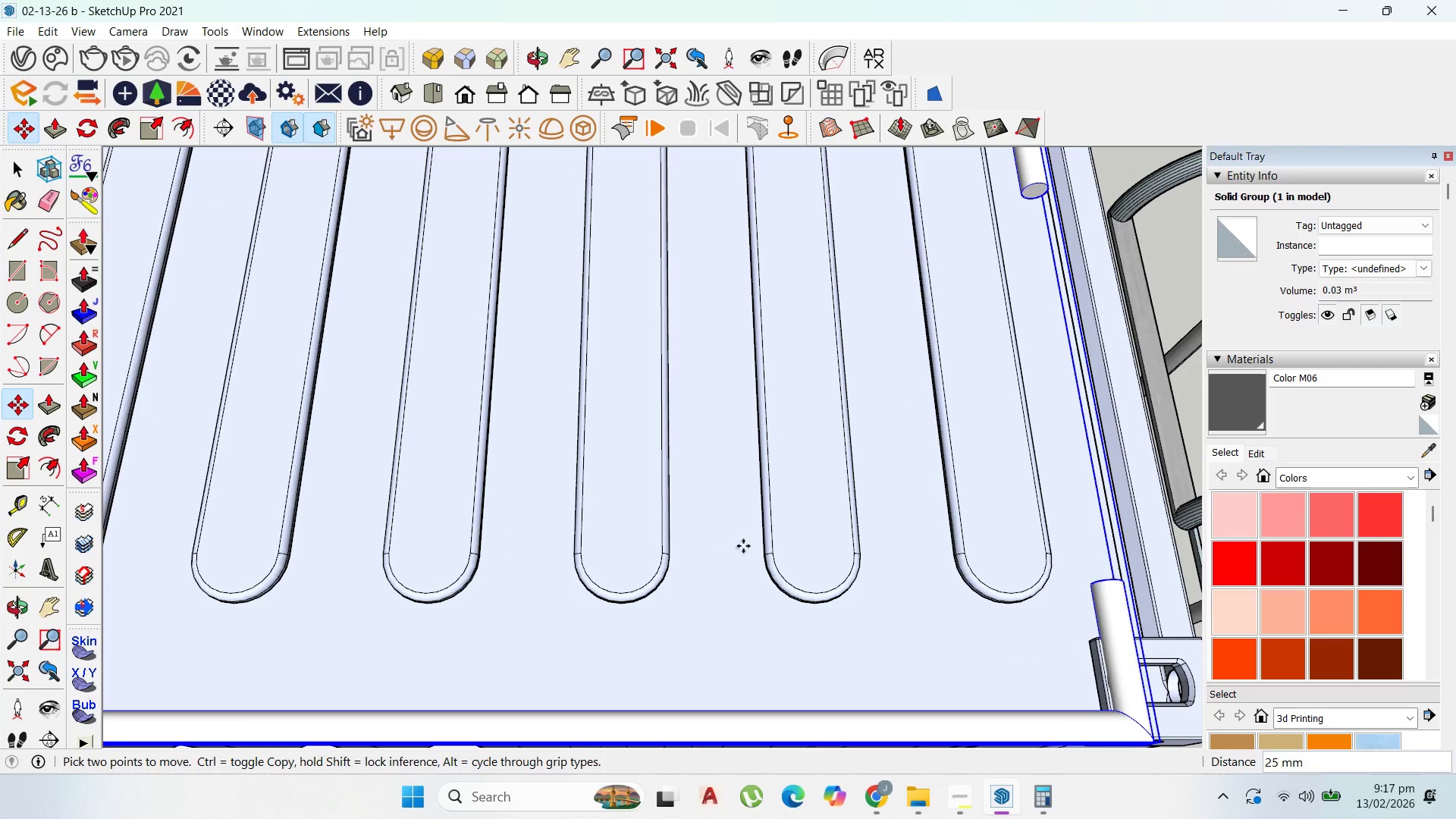 
scroll: coordinate [740, 547], scroll_direction: up, amount: 9.0
 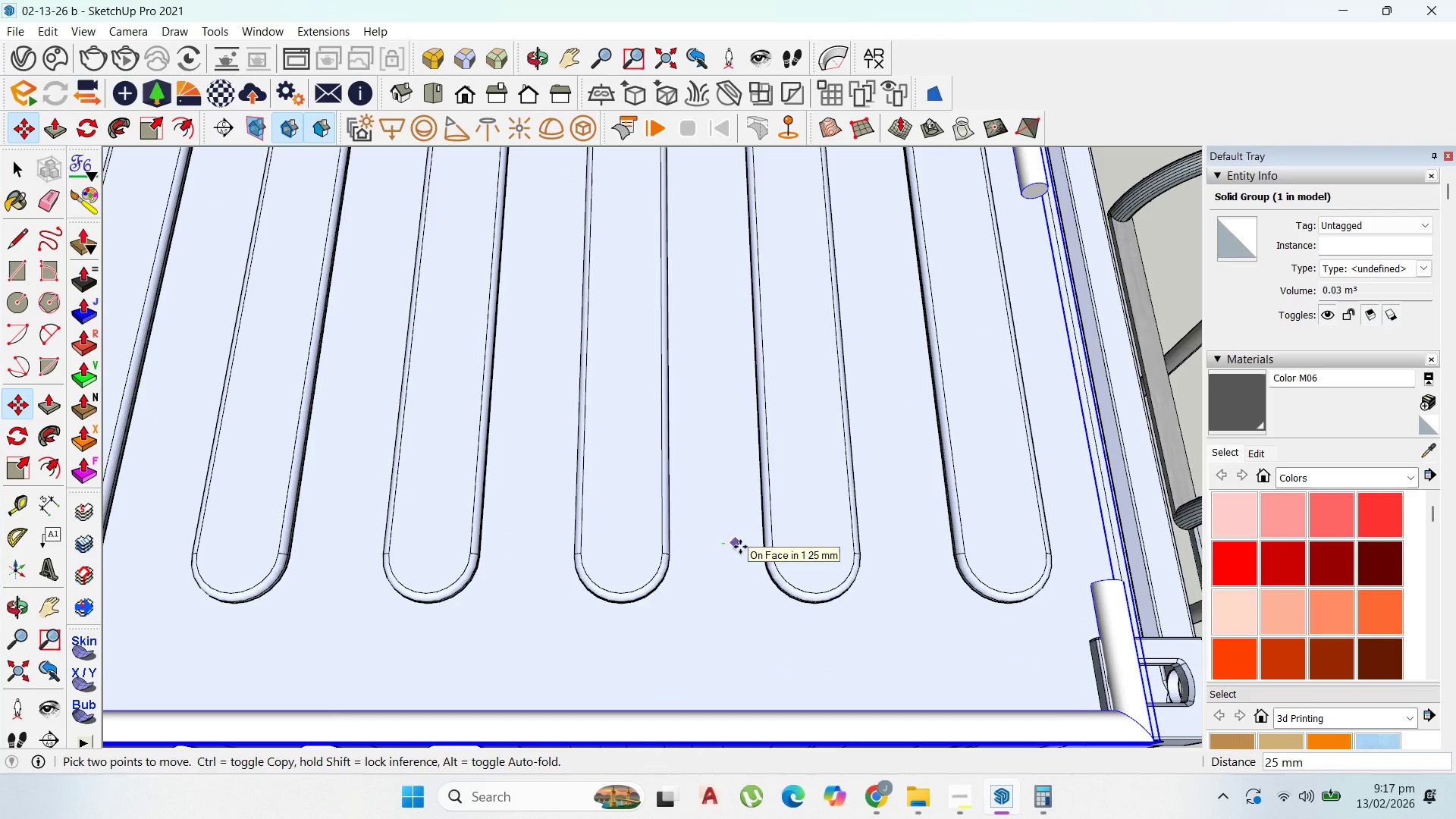 
scroll: coordinate [971, 535], scroll_direction: down, amount: 16.0
 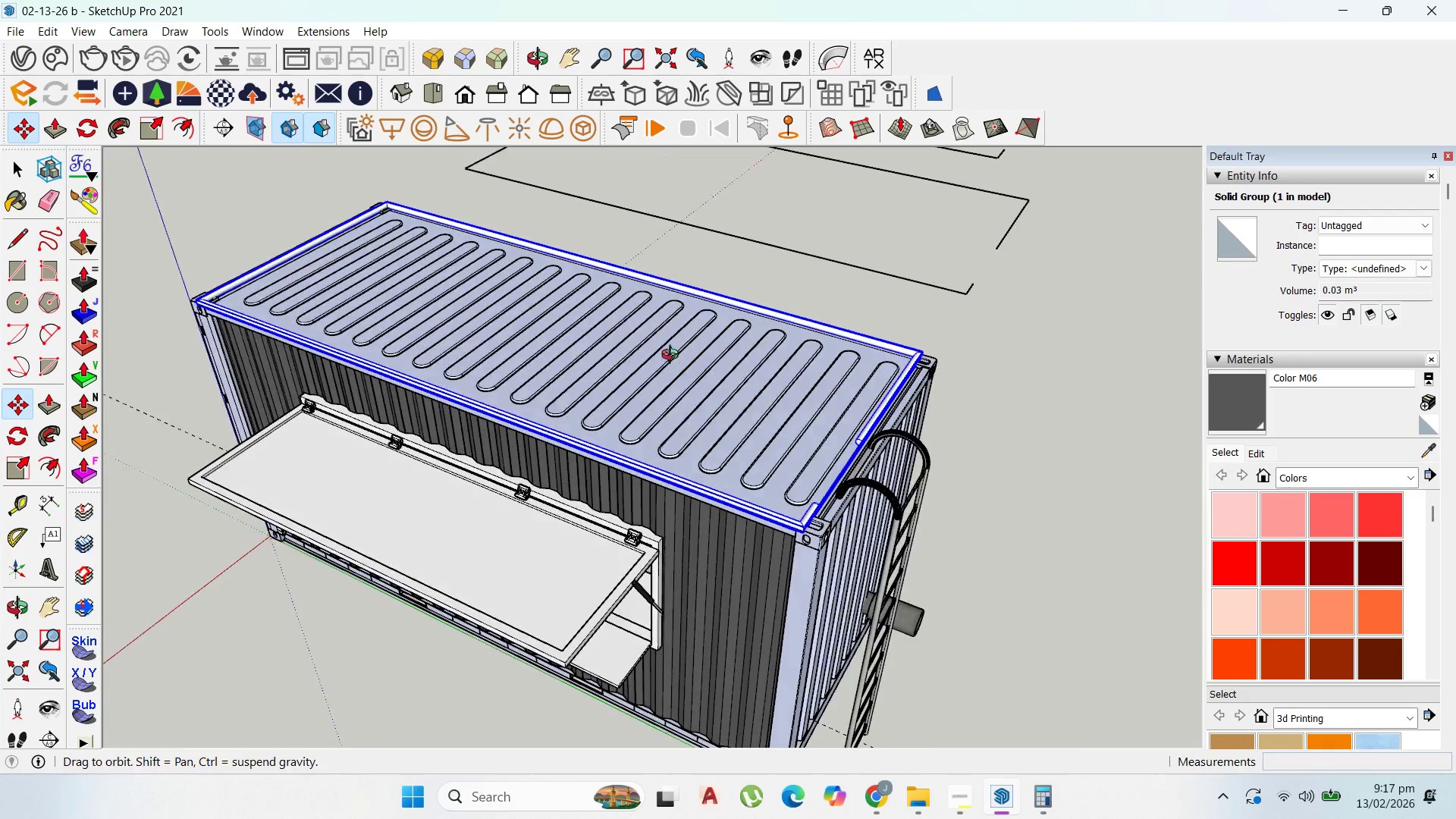 
left_click([808, 526])
 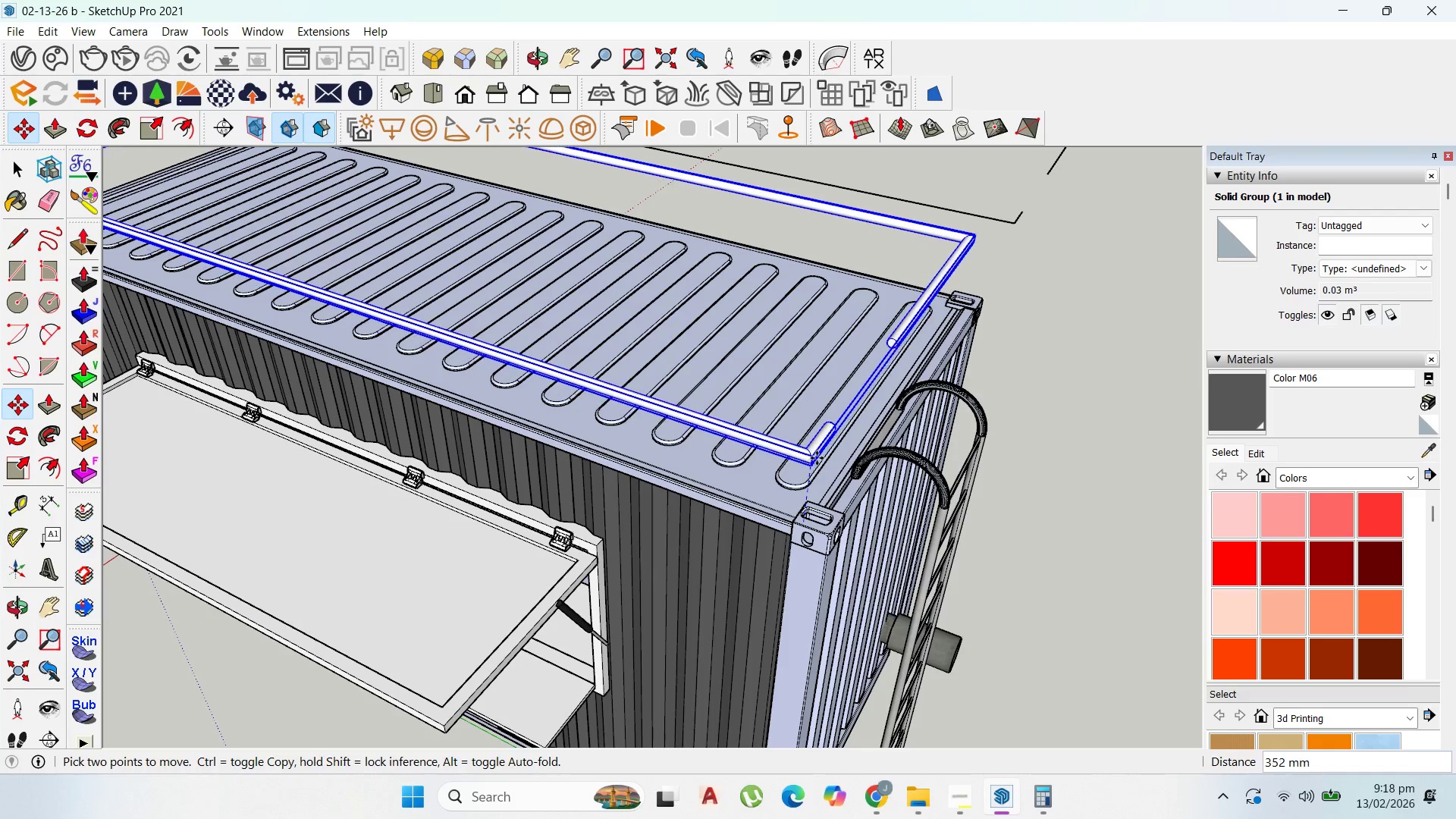 
scroll: coordinate [808, 526], scroll_direction: up, amount: 5.0
 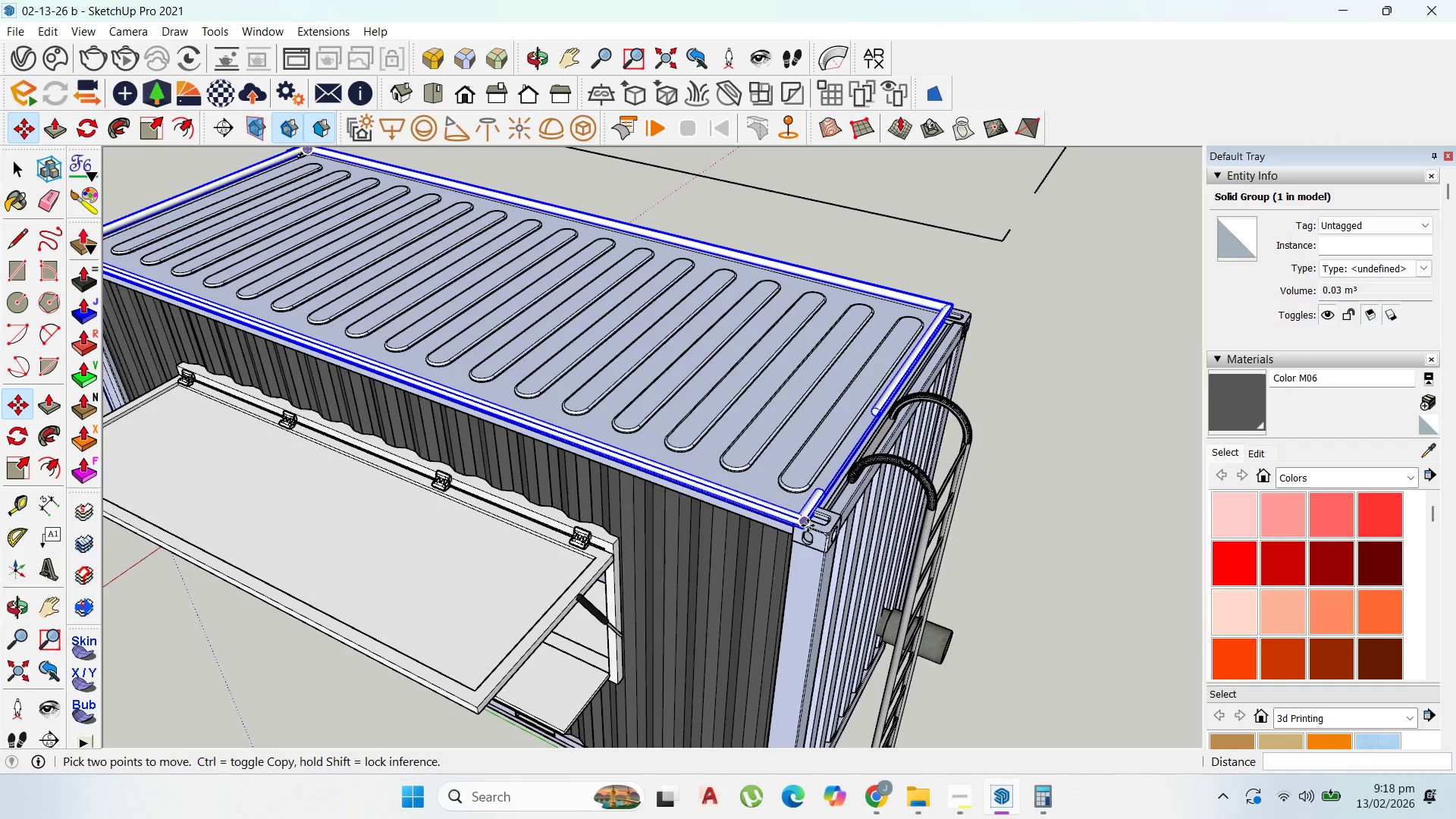 
scroll: coordinate [816, 457], scroll_direction: down, amount: 2.0
 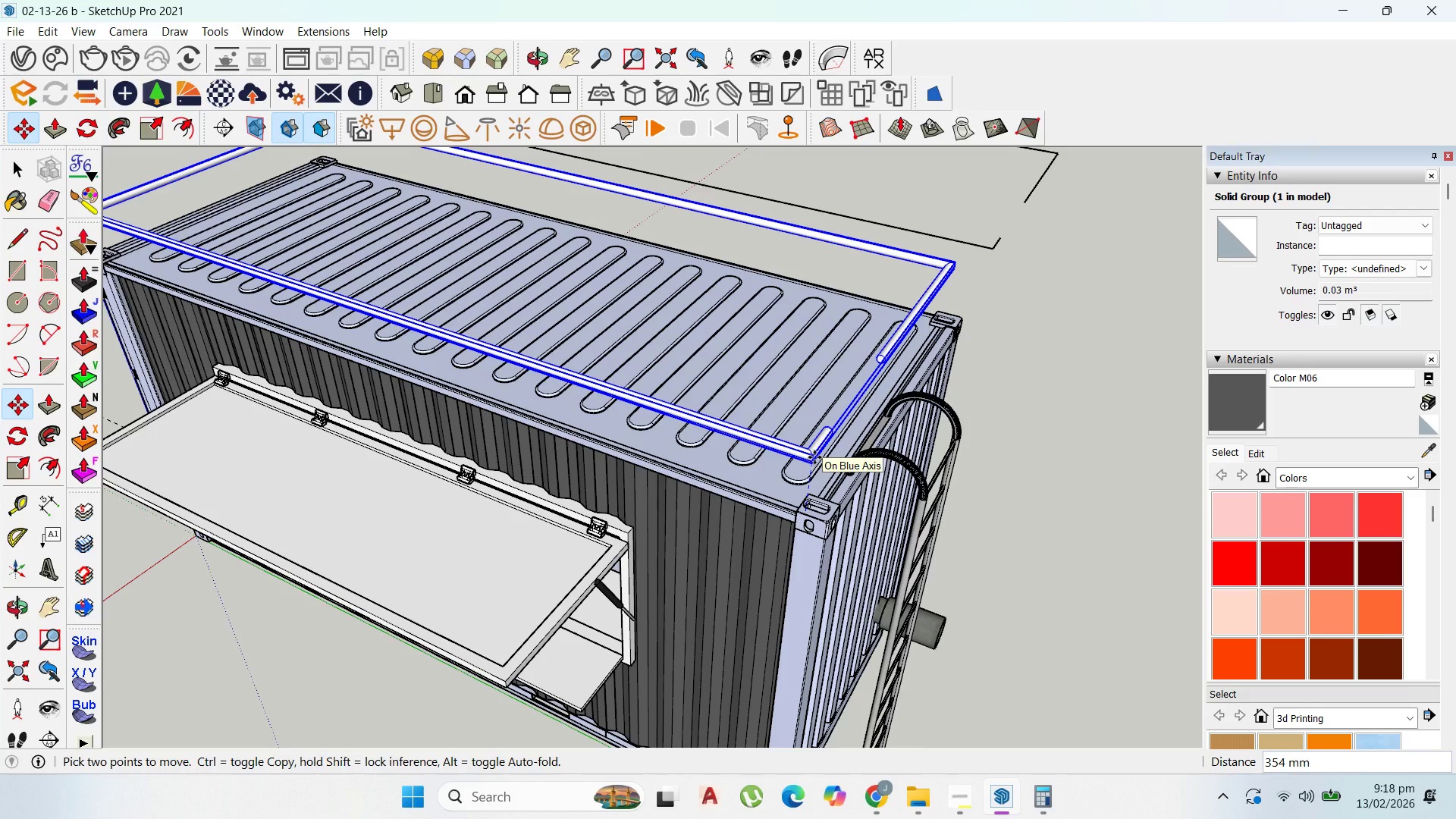 
type(900)
 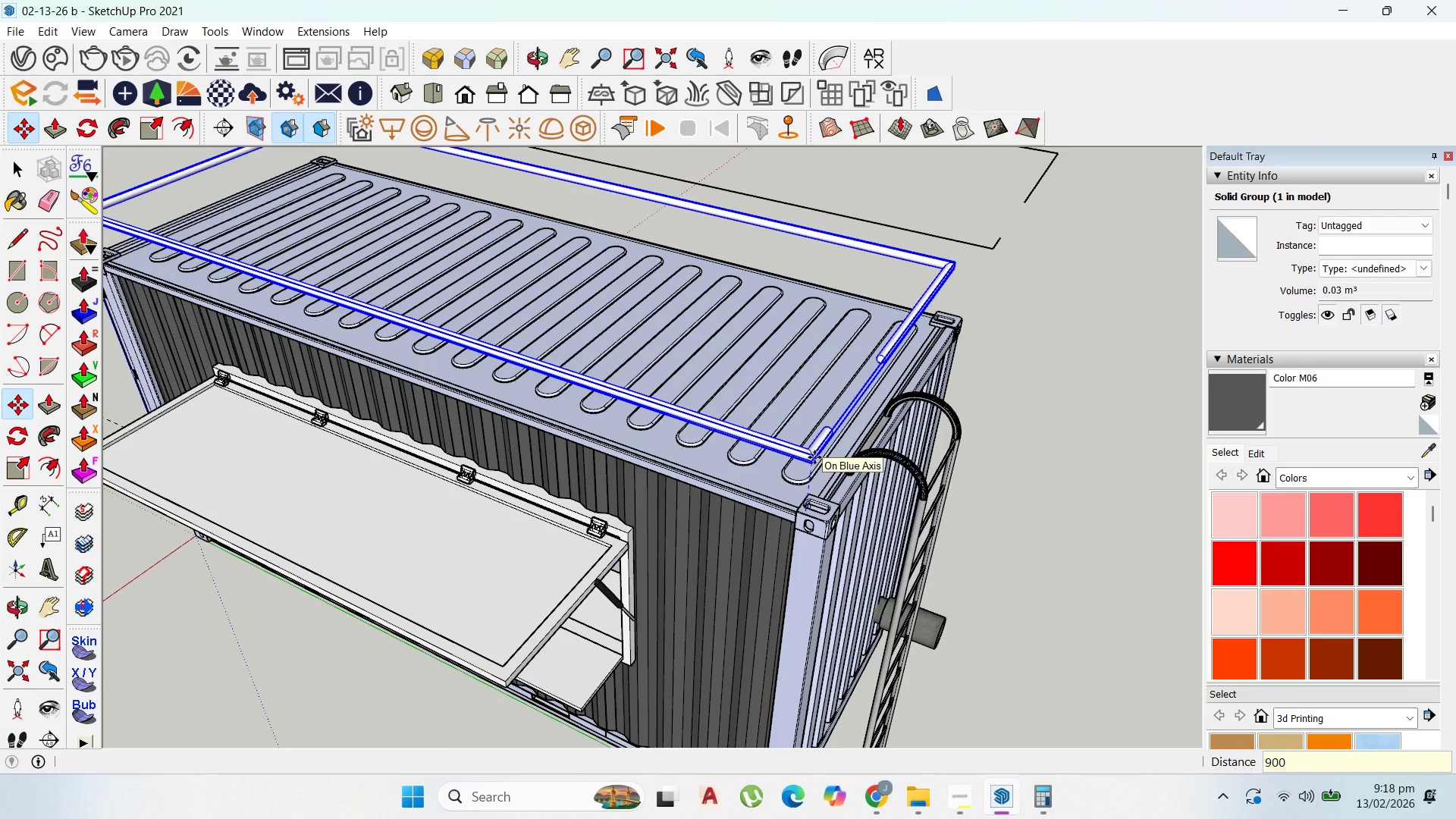 
key(Enter)
 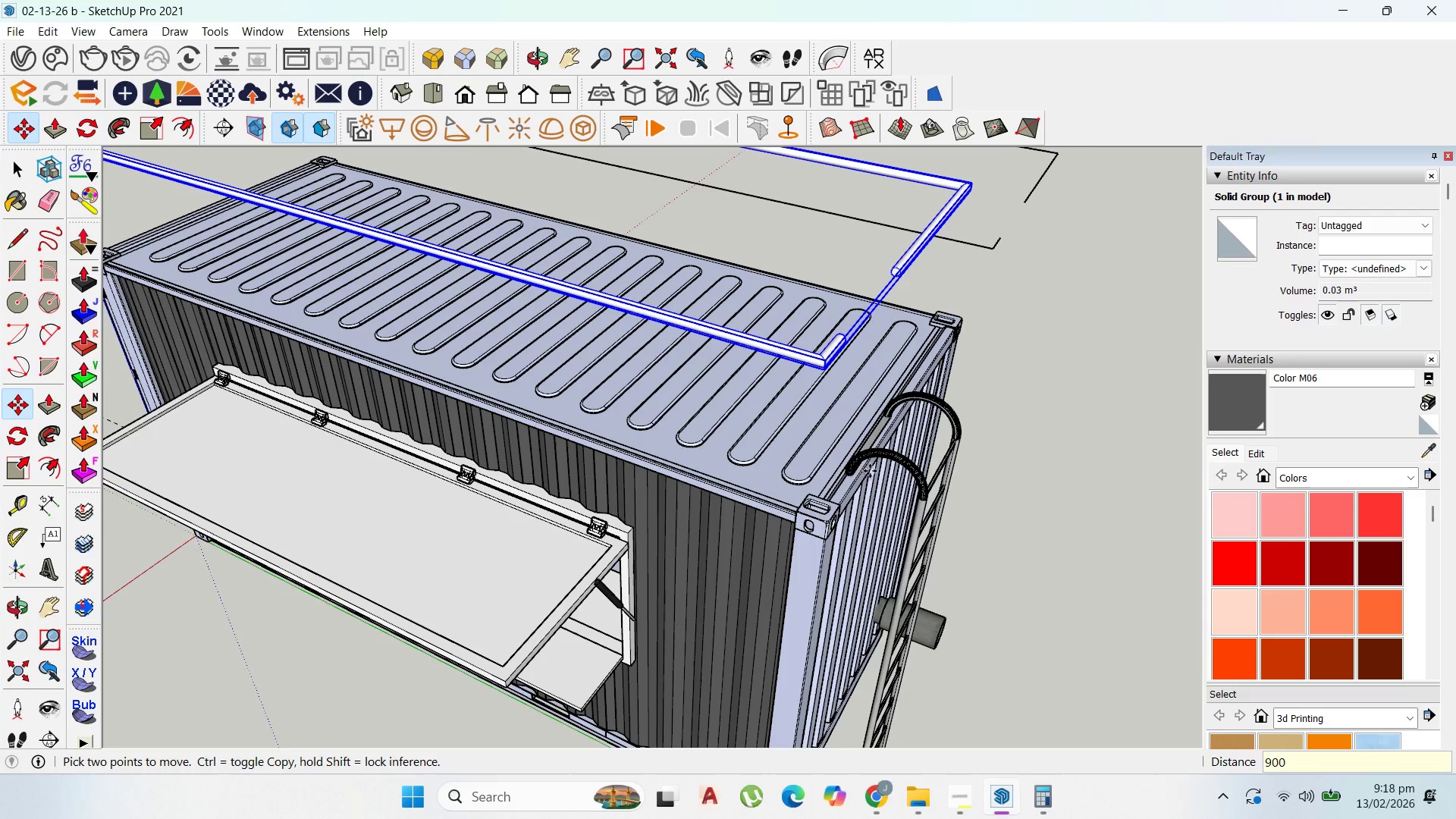 
scroll: coordinate [816, 482], scroll_direction: down, amount: 10.0
 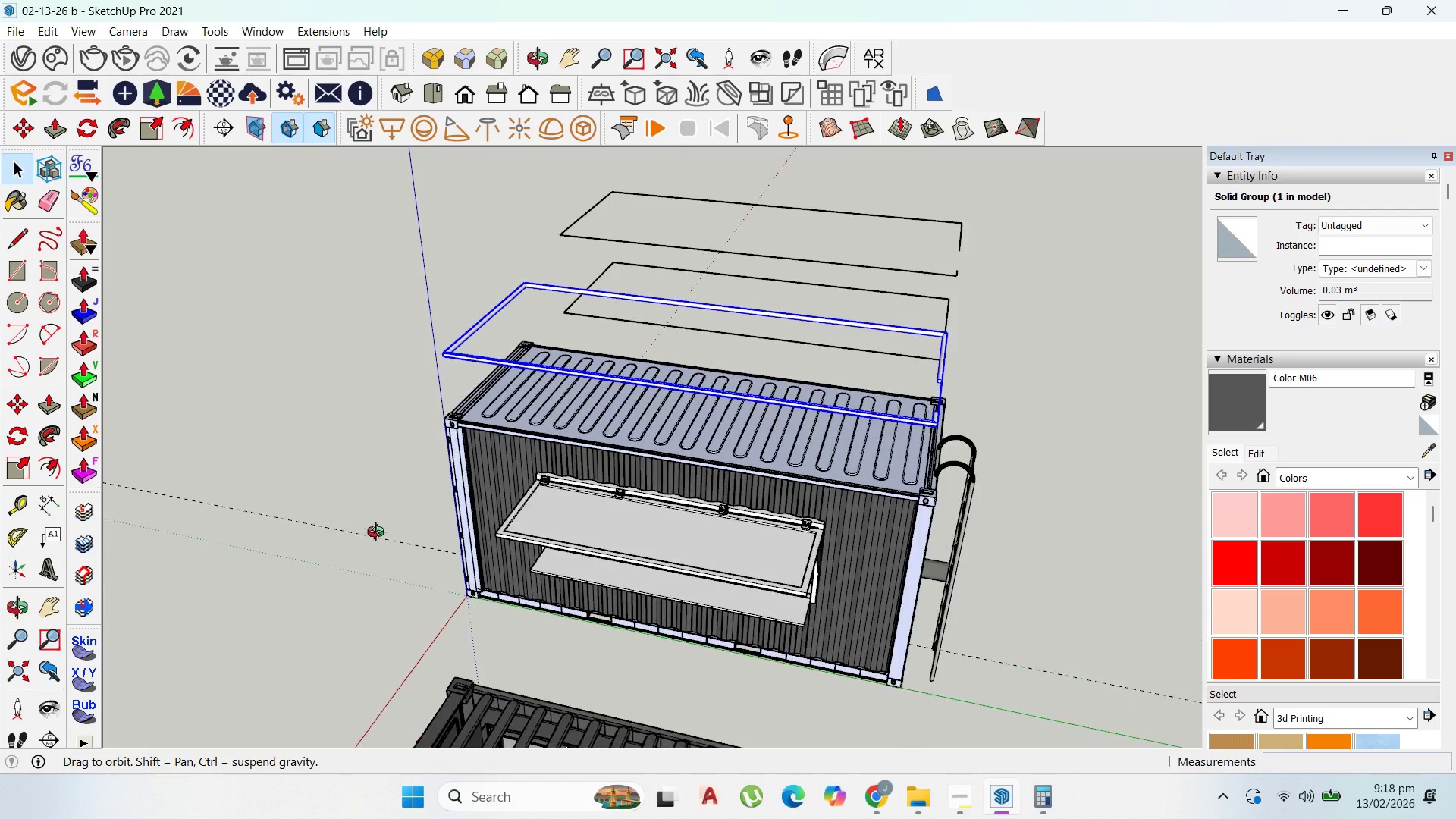 
scroll: coordinate [1040, 253], scroll_direction: up, amount: 17.0
 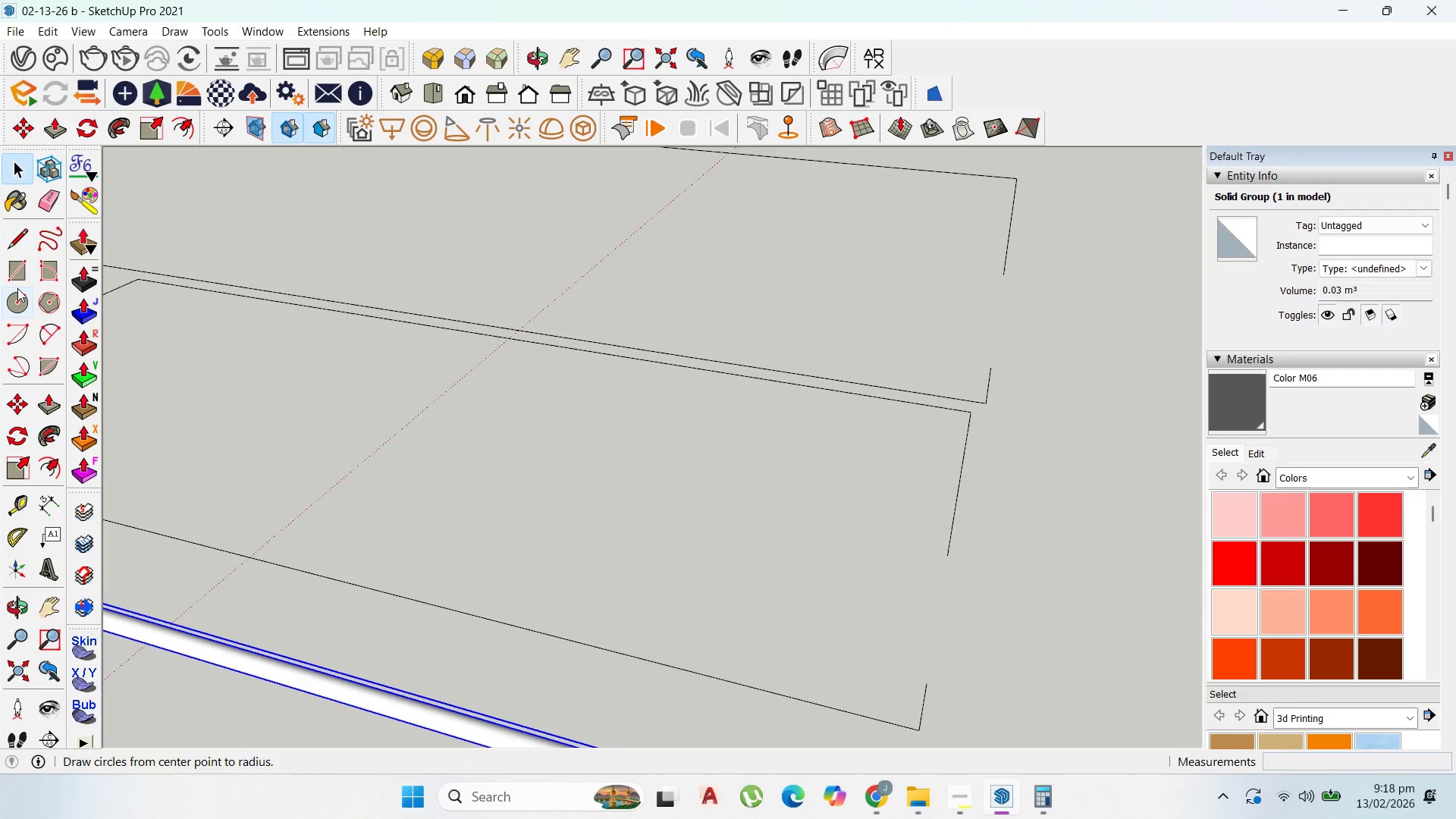 
left_click_drag(start_coordinate=[15, 264], to_coordinate=[11, 264])
 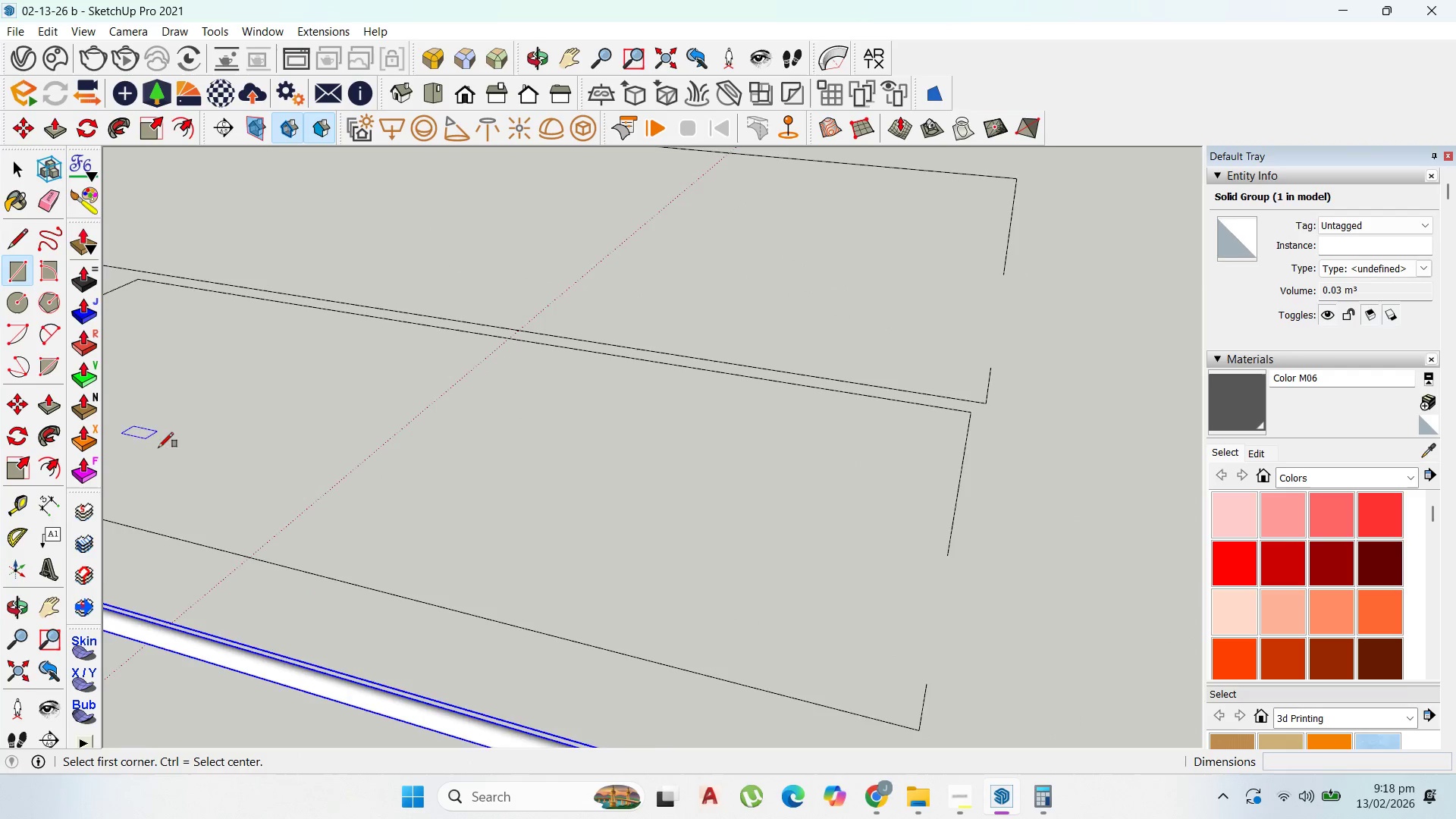 
scroll: coordinate [252, 473], scroll_direction: down, amount: 4.0
 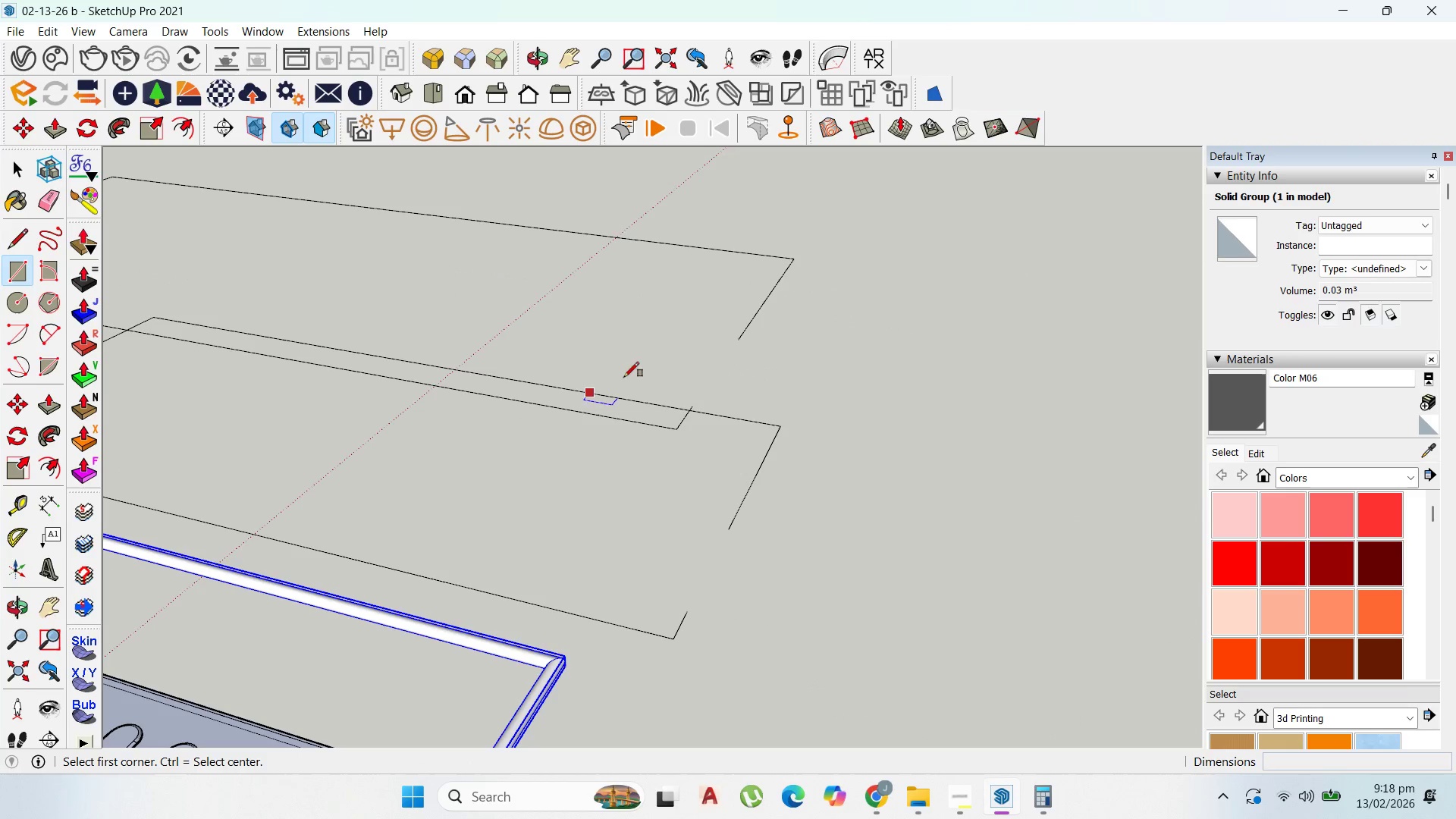 
scroll: coordinate [723, 342], scroll_direction: up, amount: 2.0
 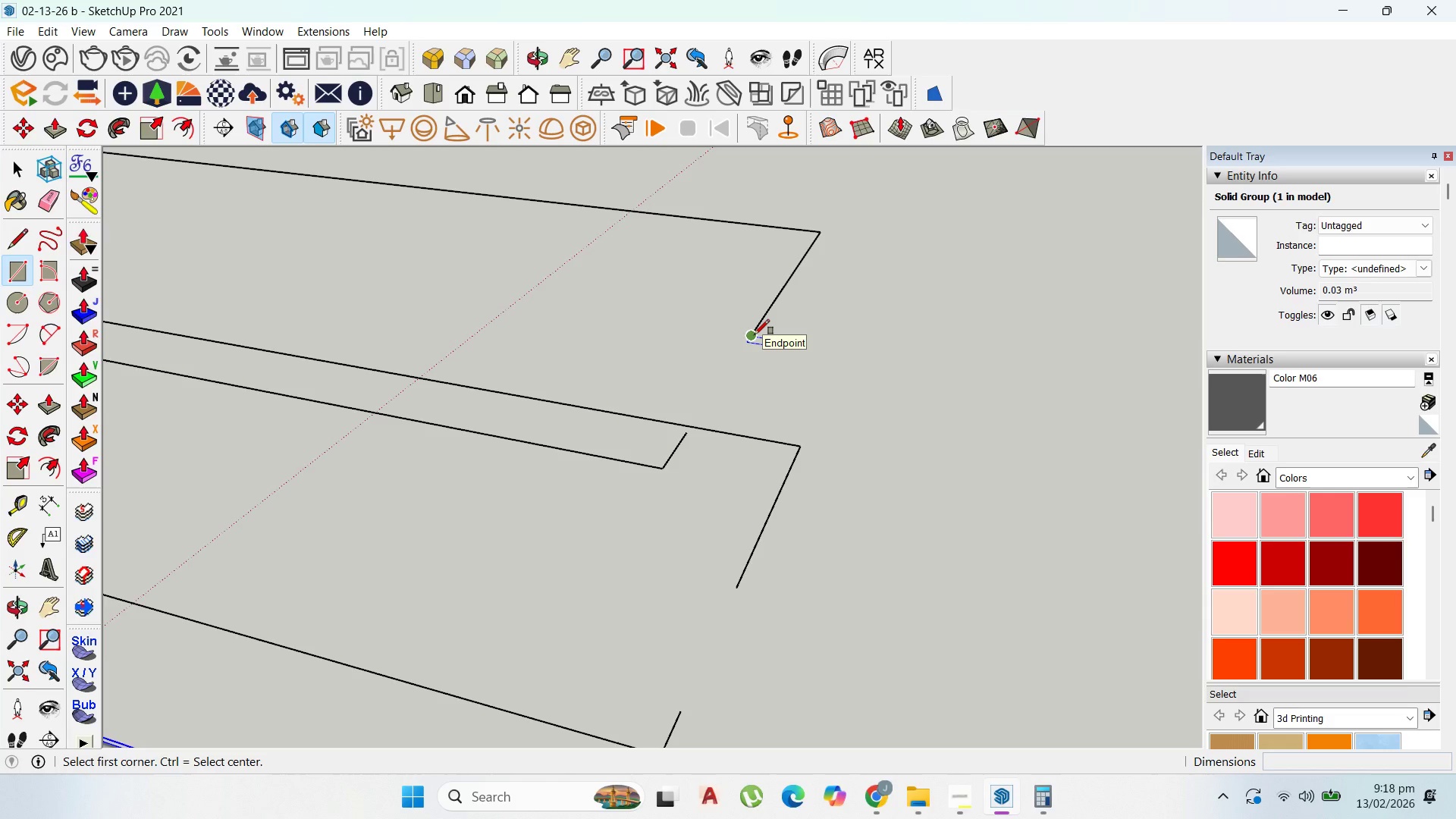 
key(Control+ControlRight)
 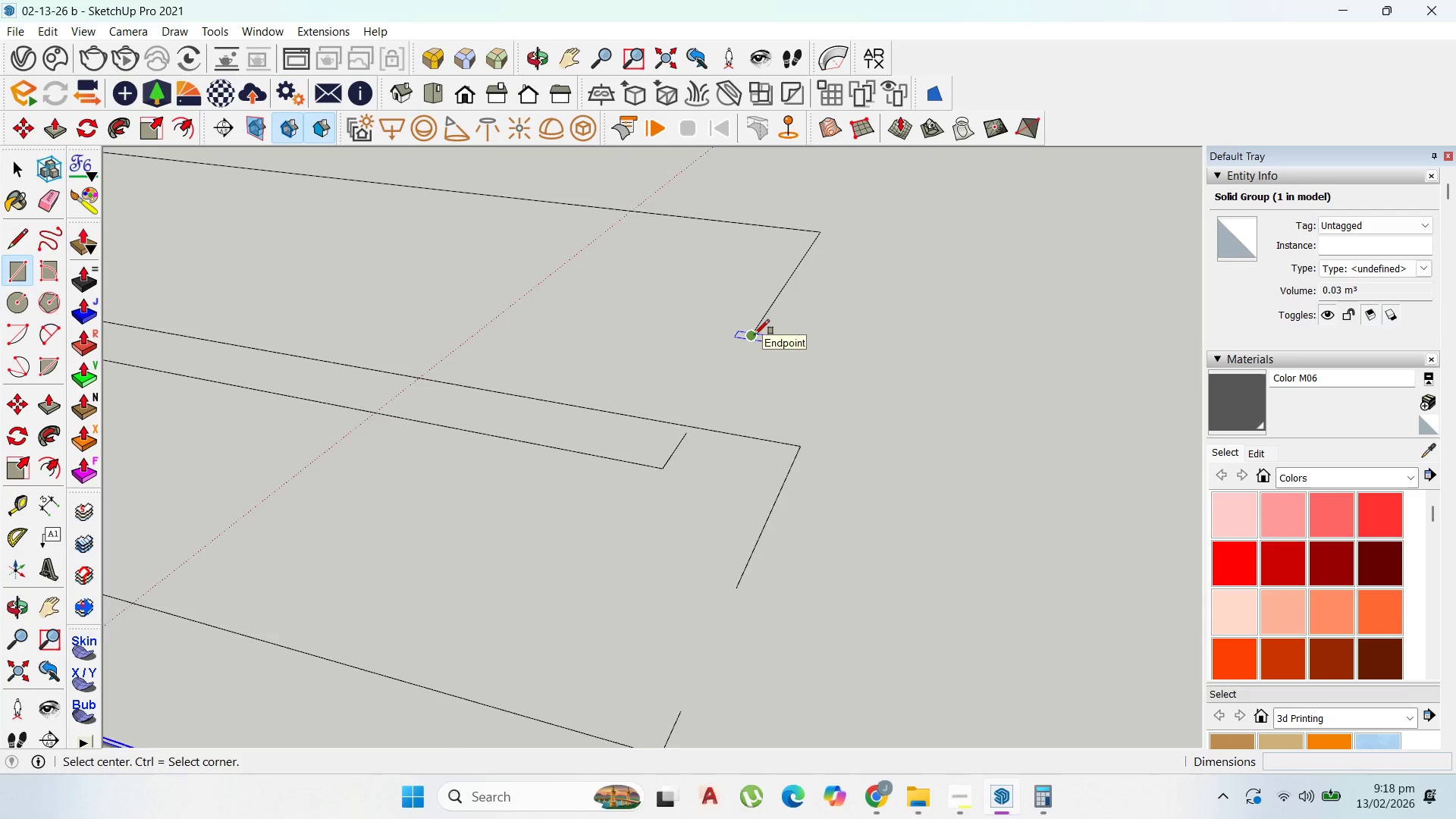 
scroll: coordinate [755, 334], scroll_direction: up, amount: 1.0
 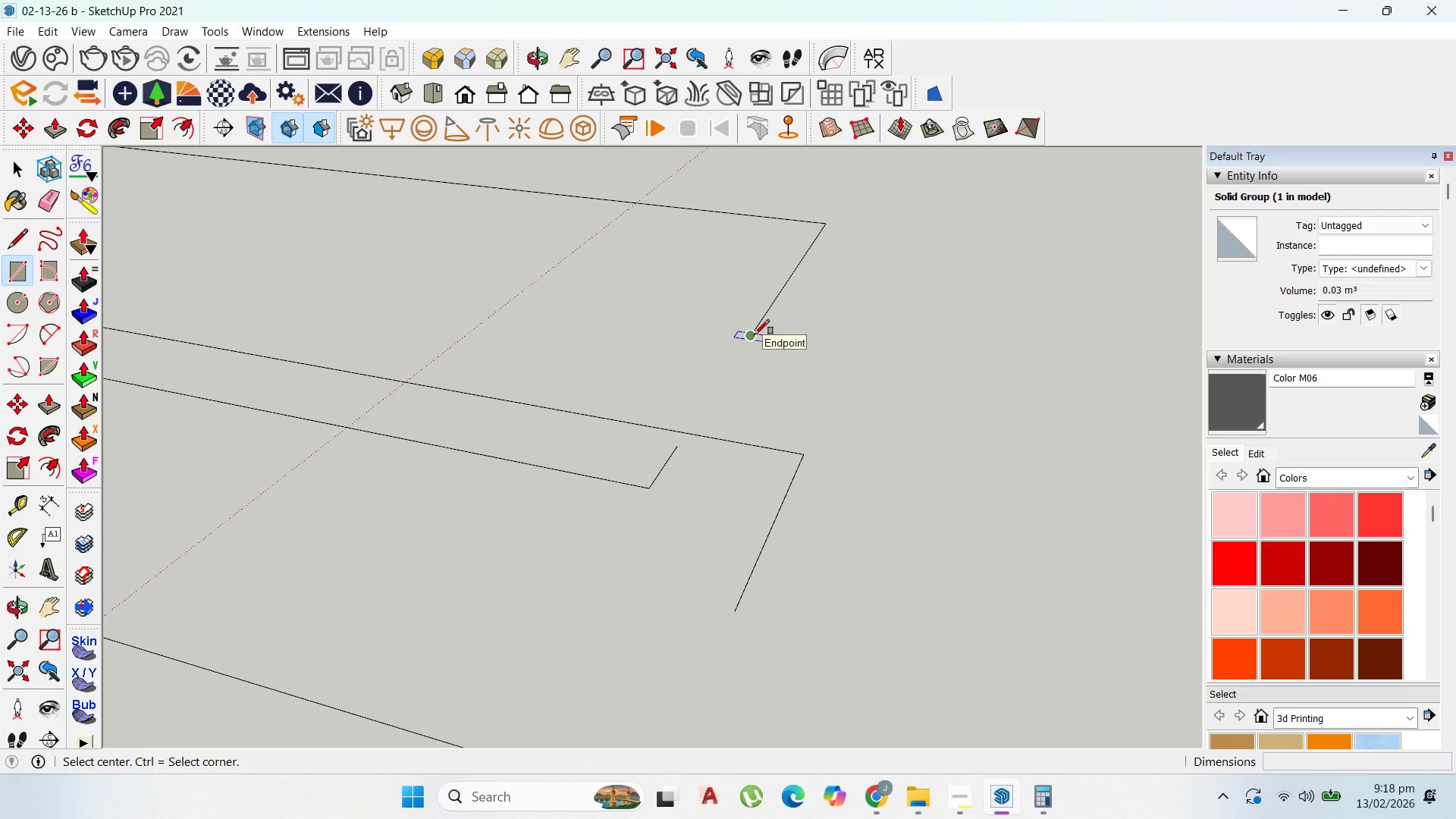 
key(ArrowRight)
 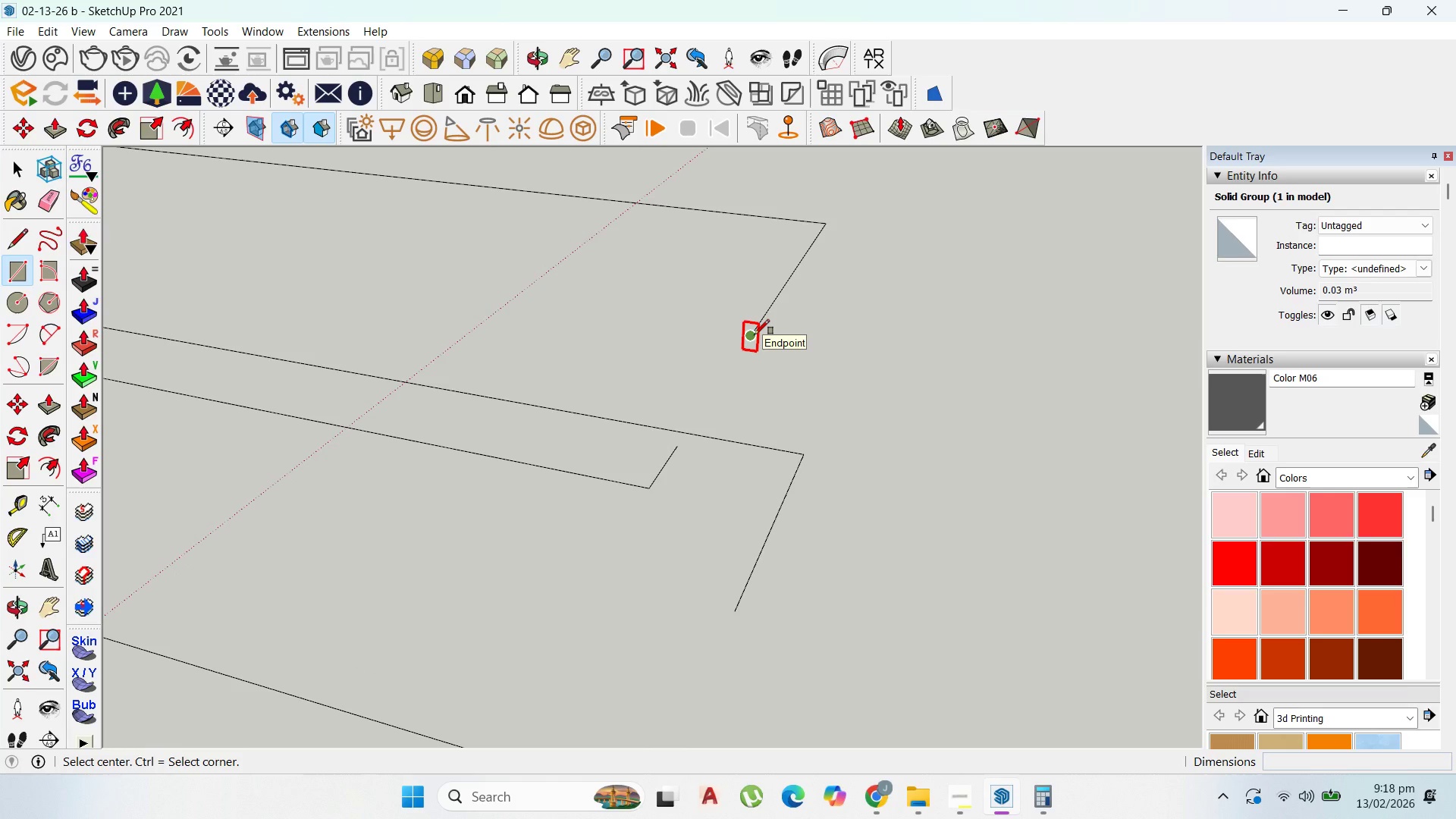 
left_click([755, 334])
 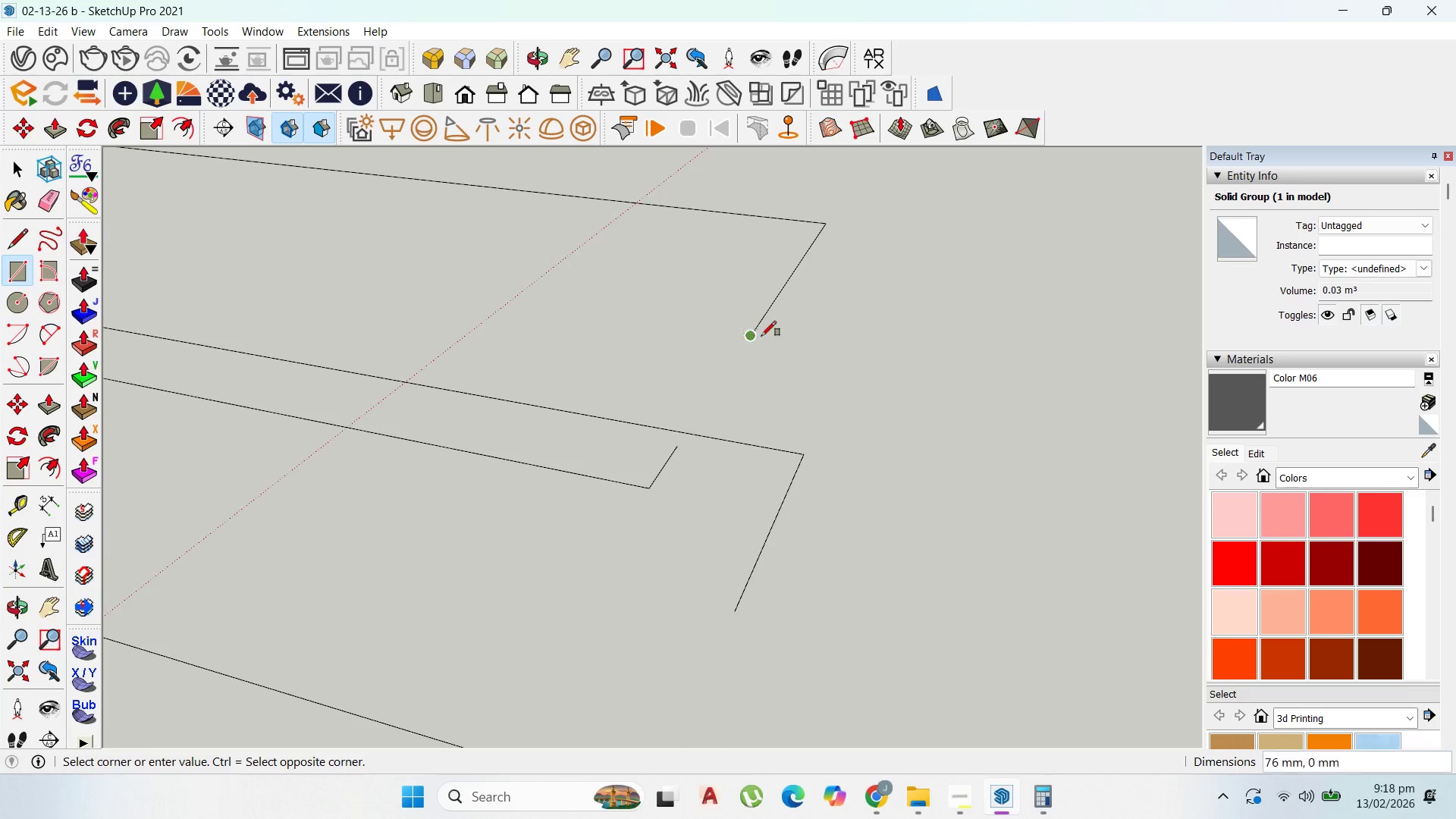 
scroll: coordinate [711, 322], scroll_direction: up, amount: 8.0
 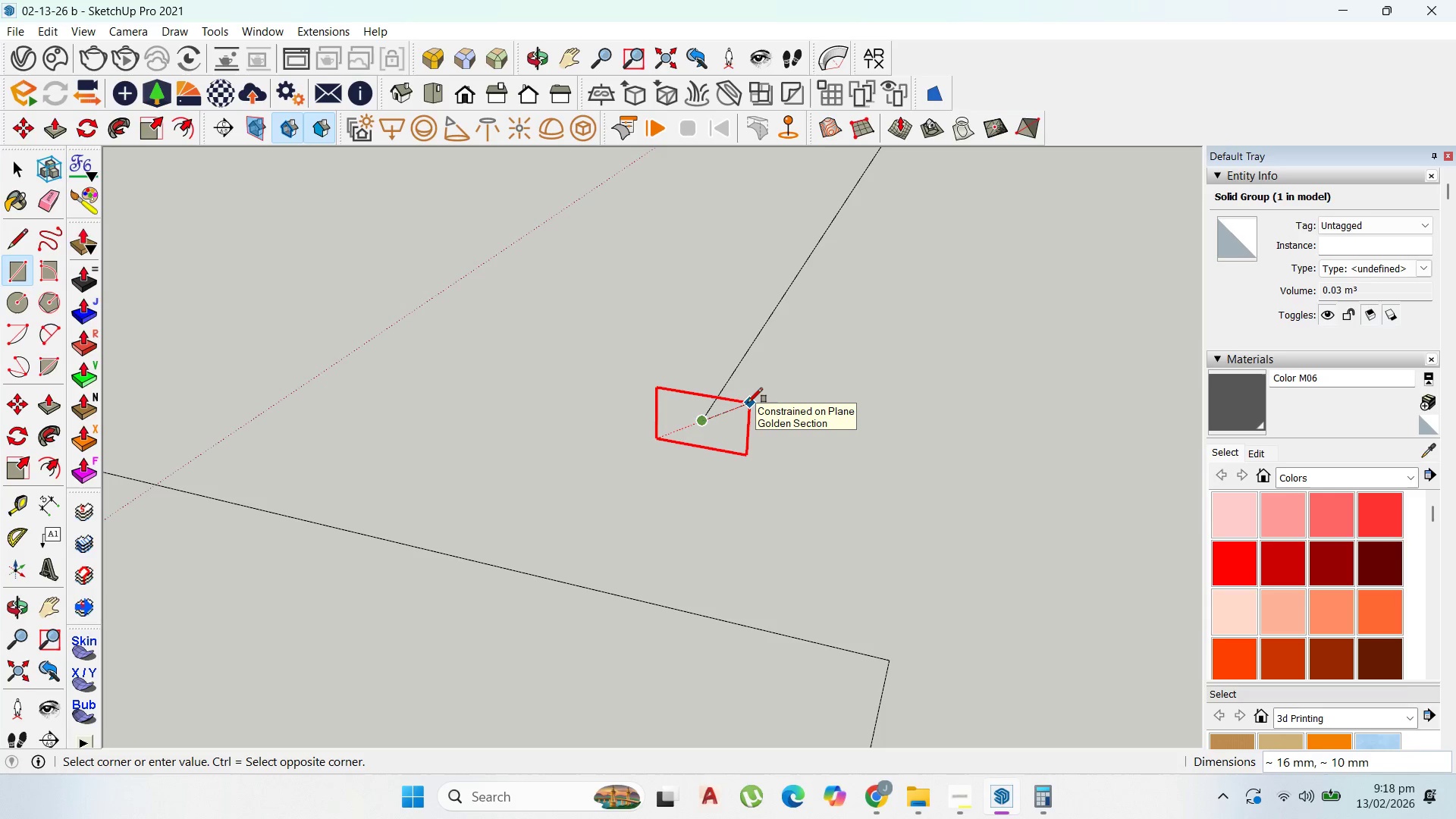 
wait(11.99)
 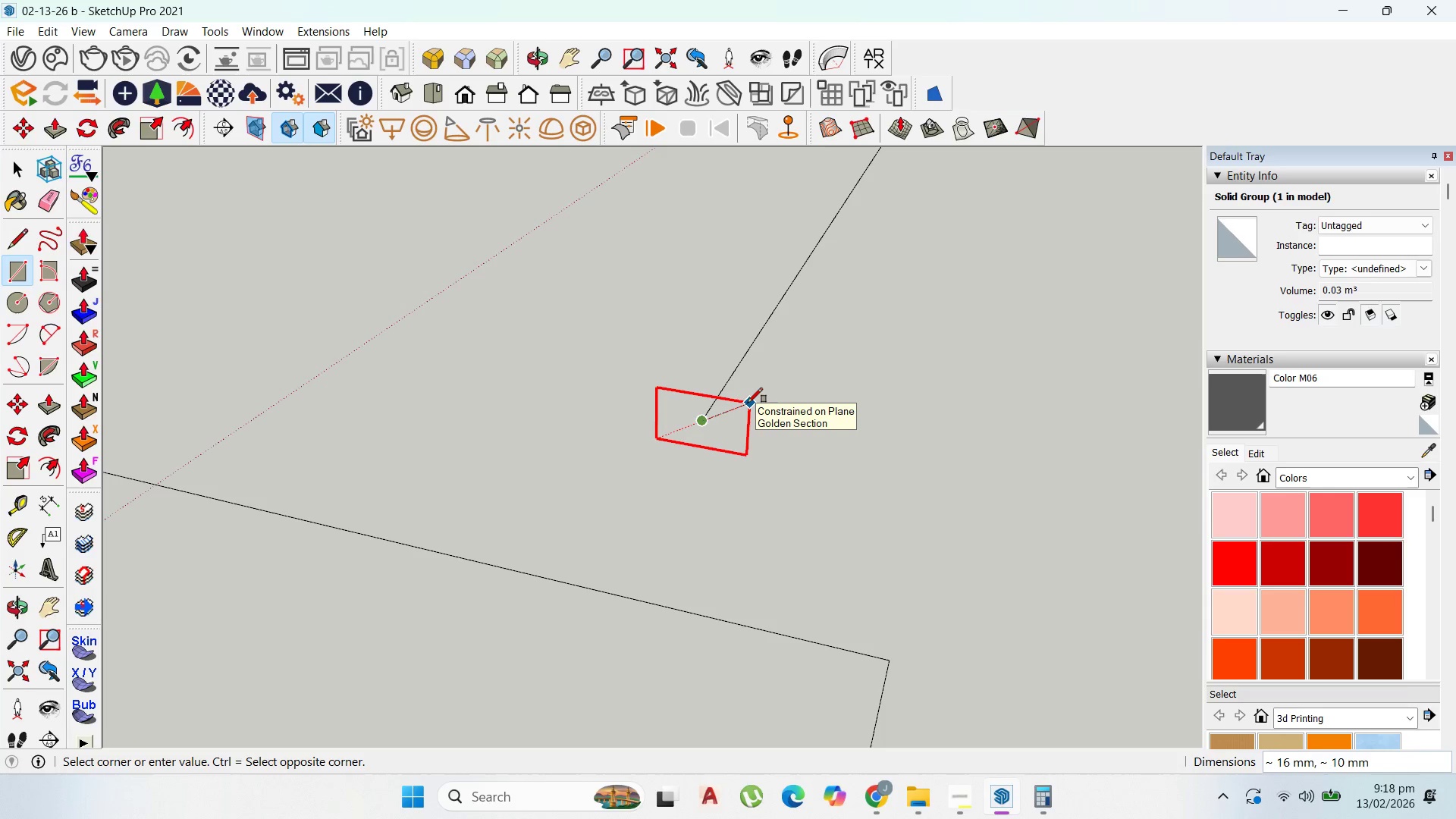 
key(Numpad1)
 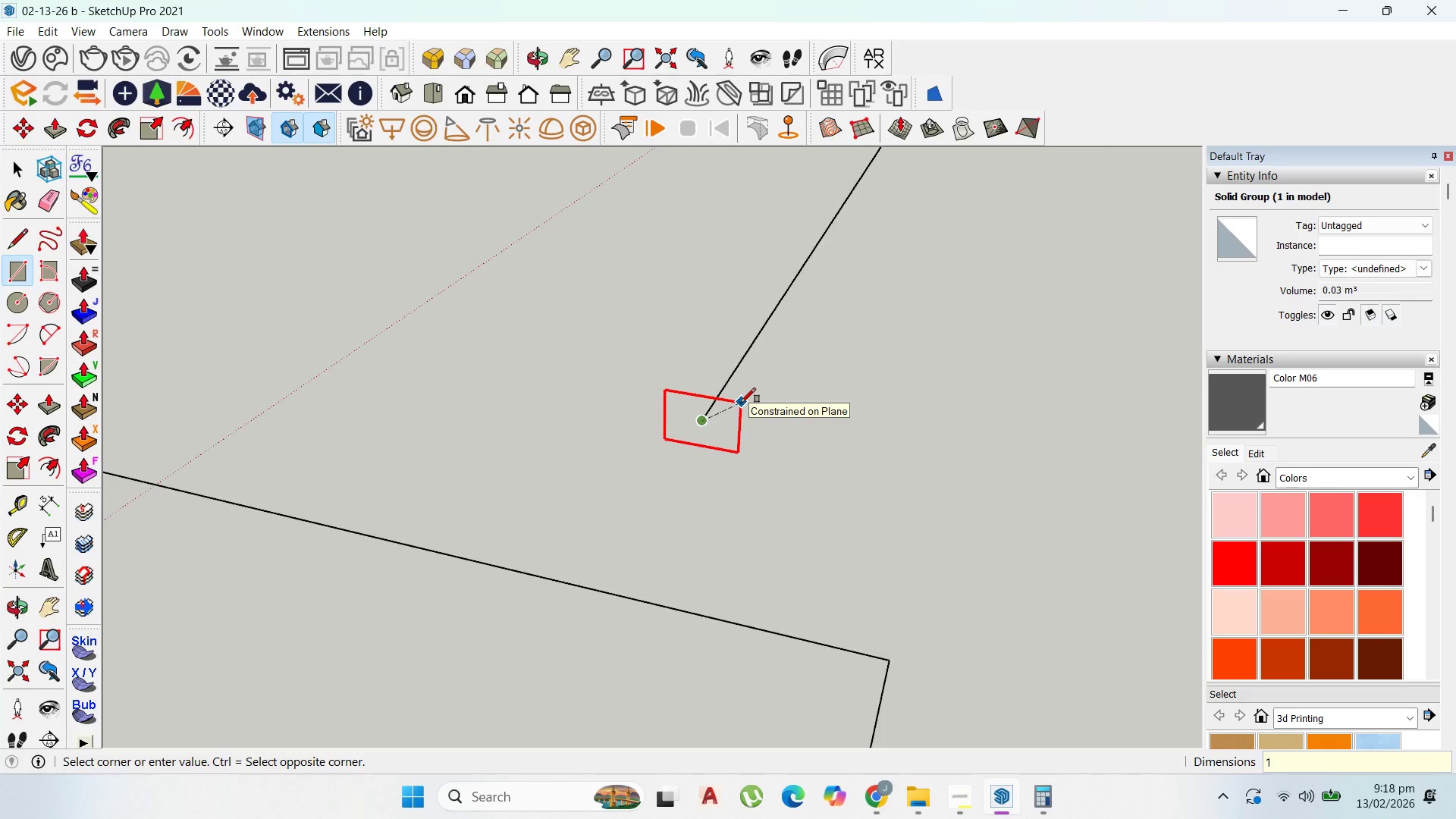 
key(Numpad5)
 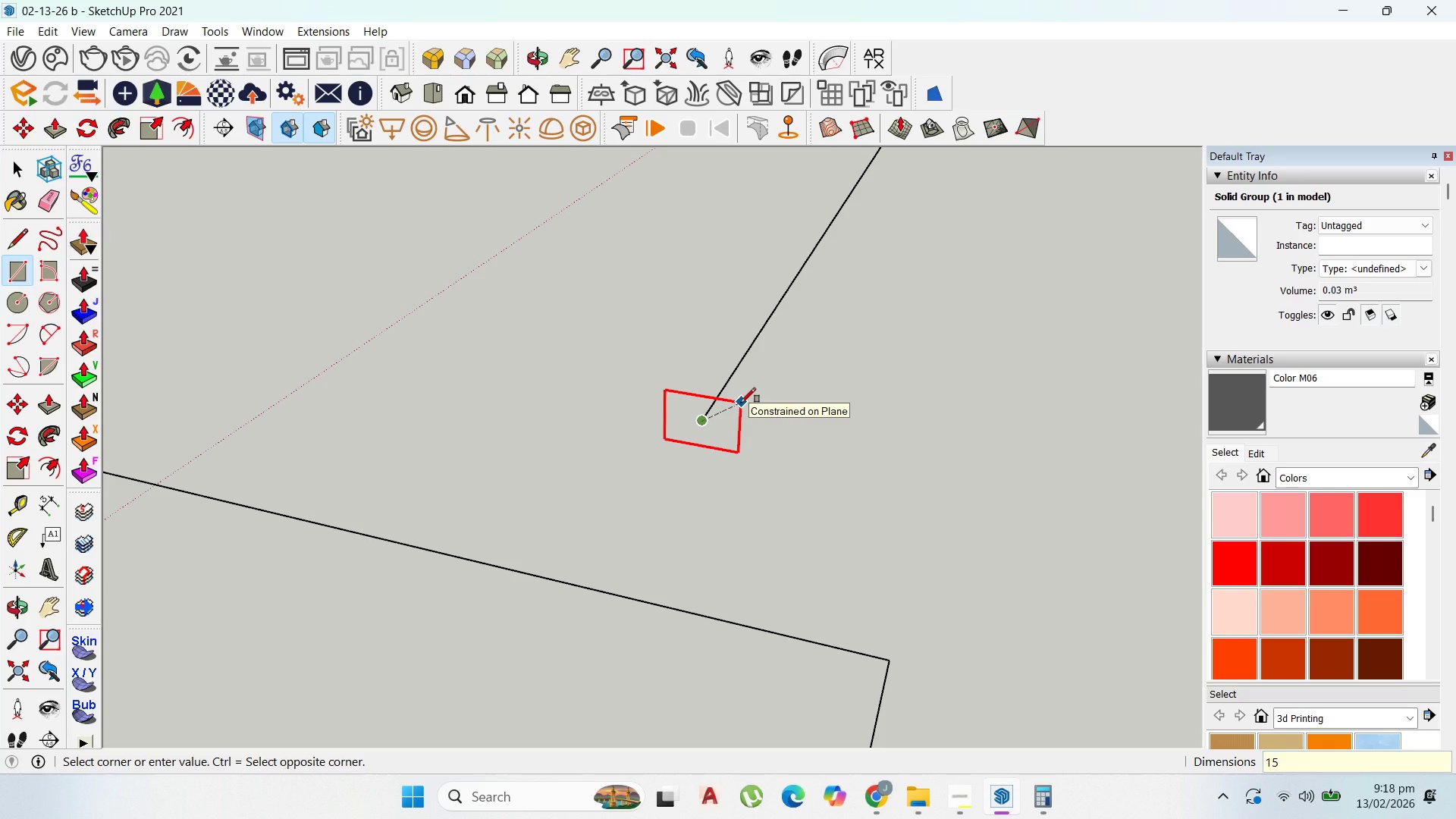 
key(Comma)
 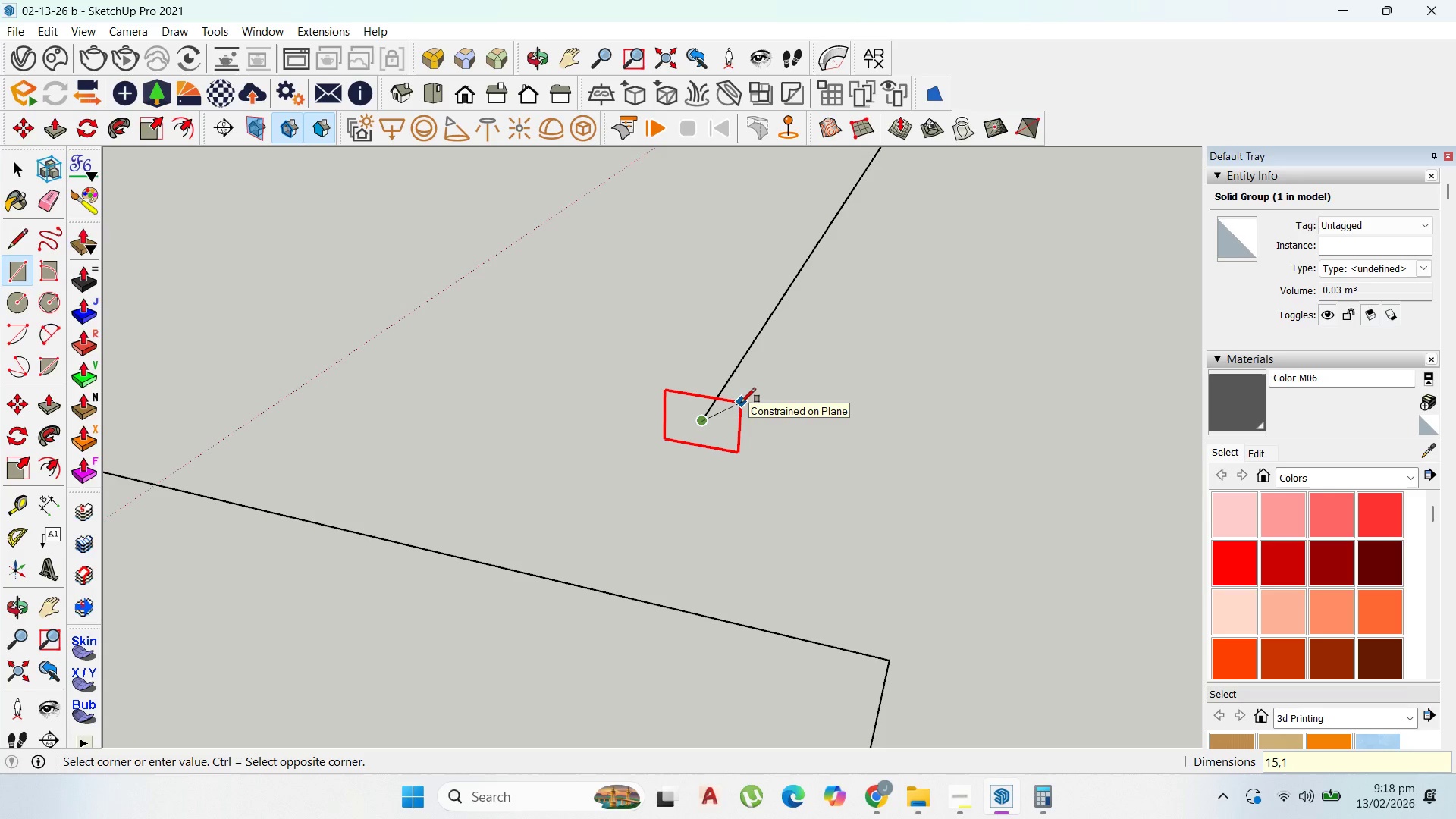 
key(Numpad1)
 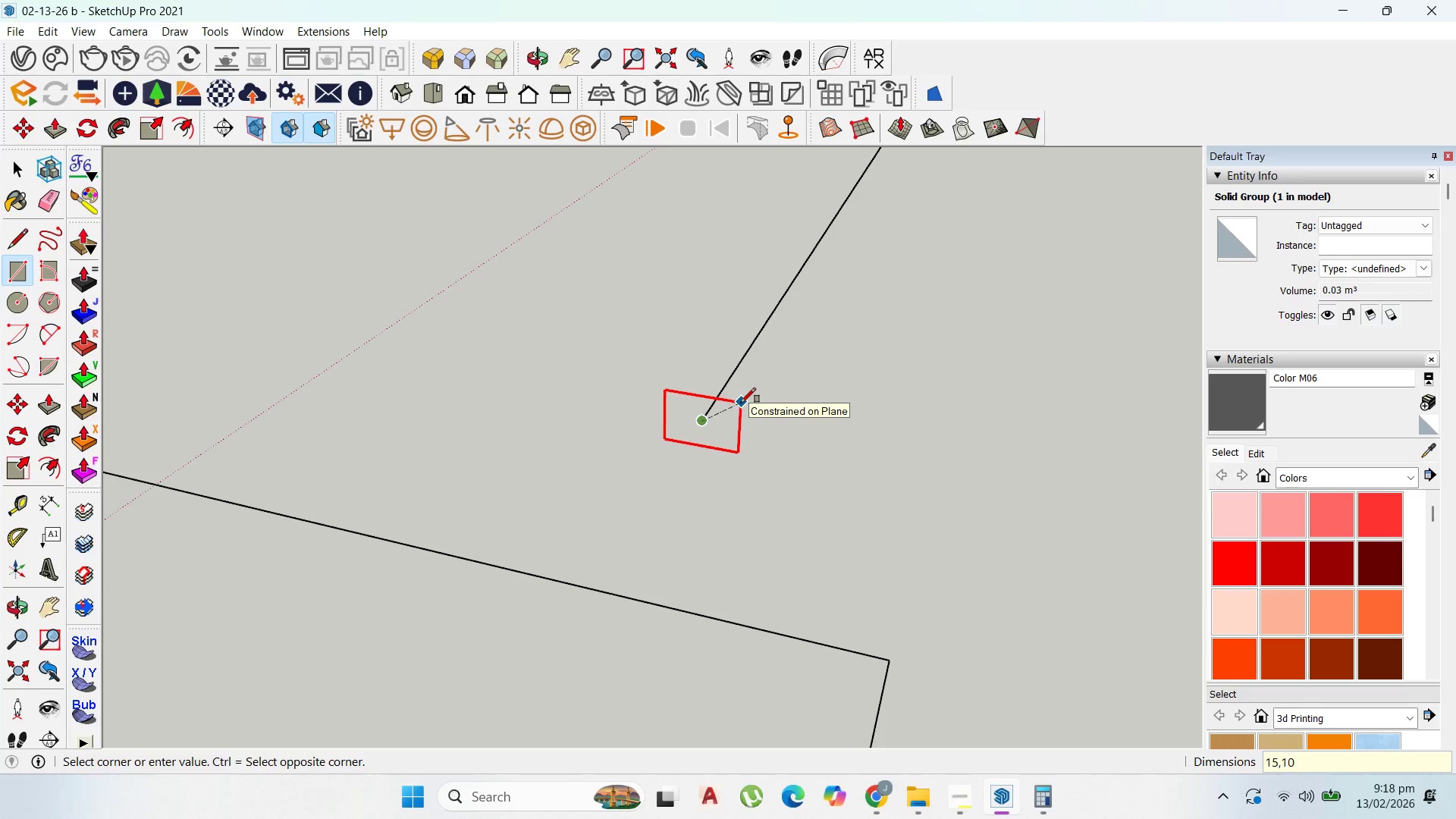 
key(Numpad0)
 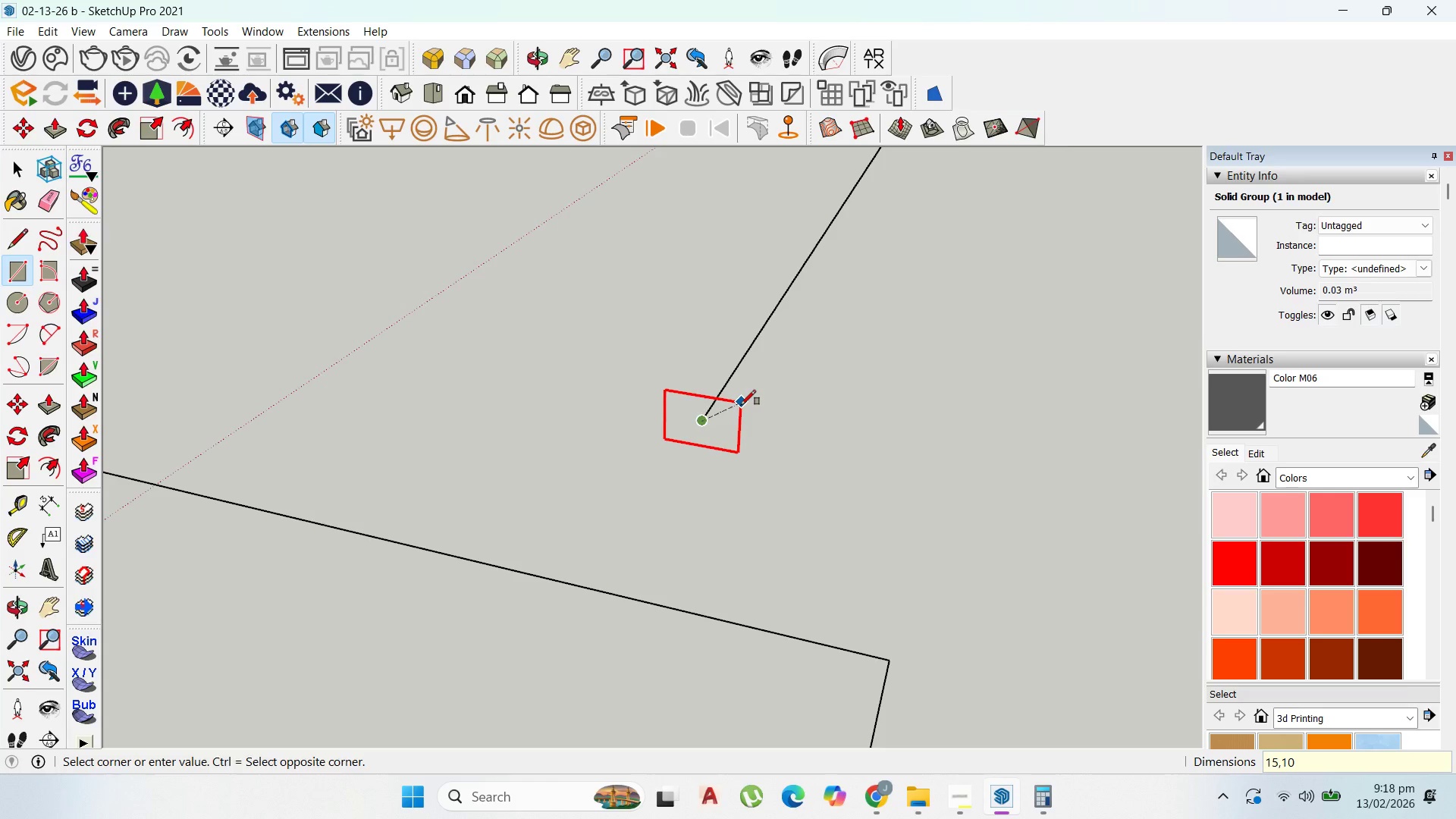 
key(Enter)
 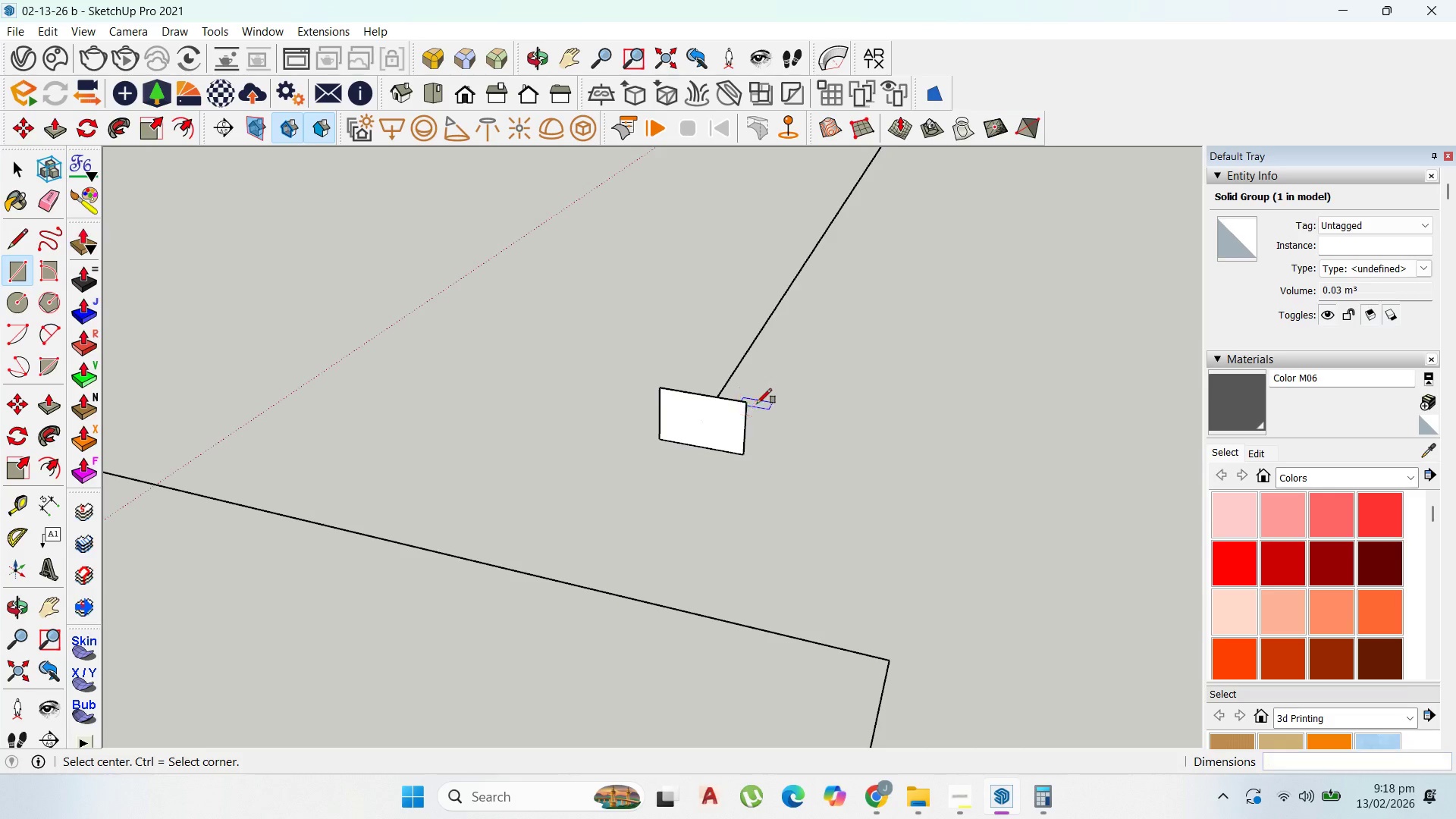 
key(Control+Z)
 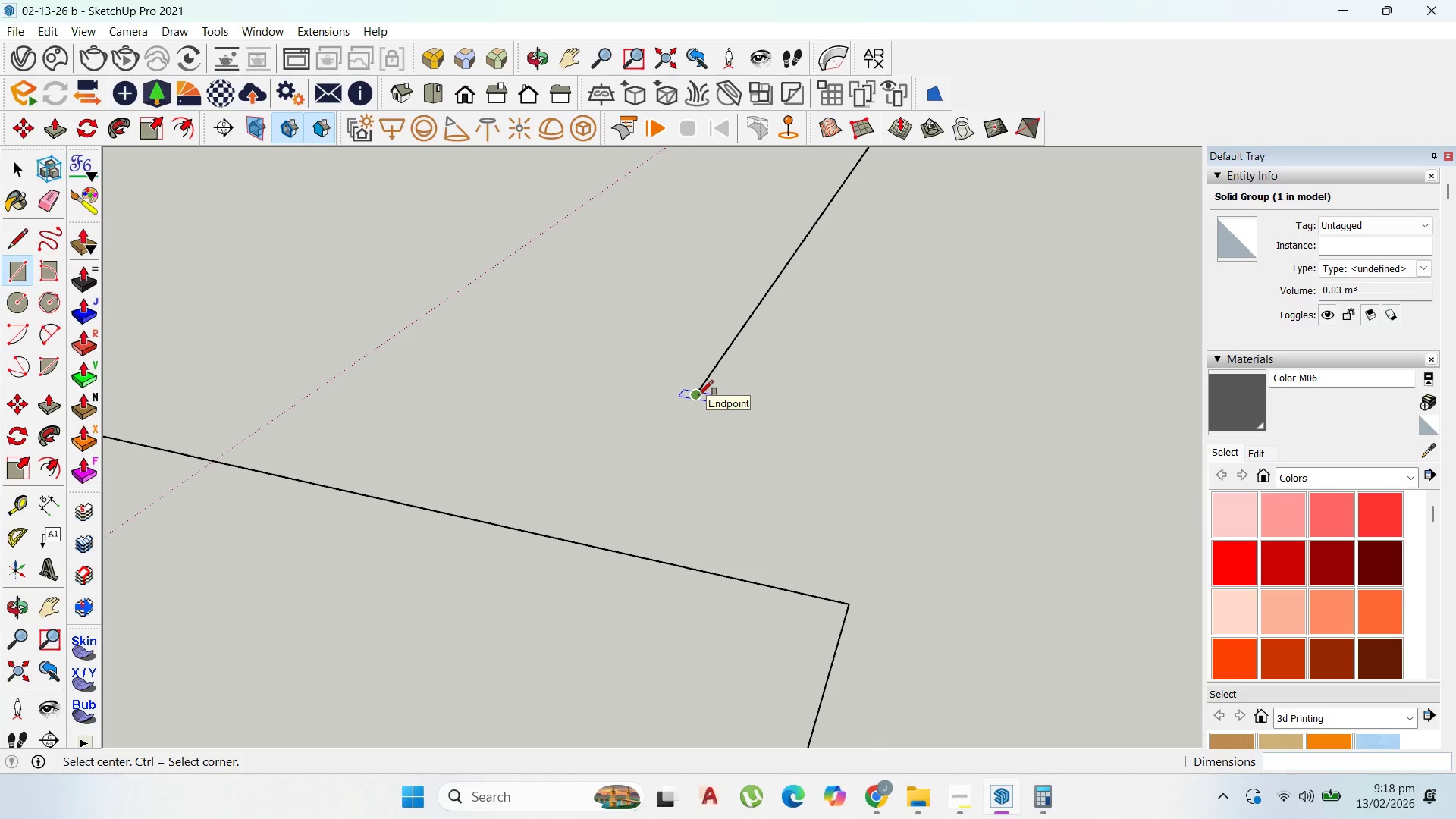 
scroll: coordinate [701, 394], scroll_direction: up, amount: 2.0
 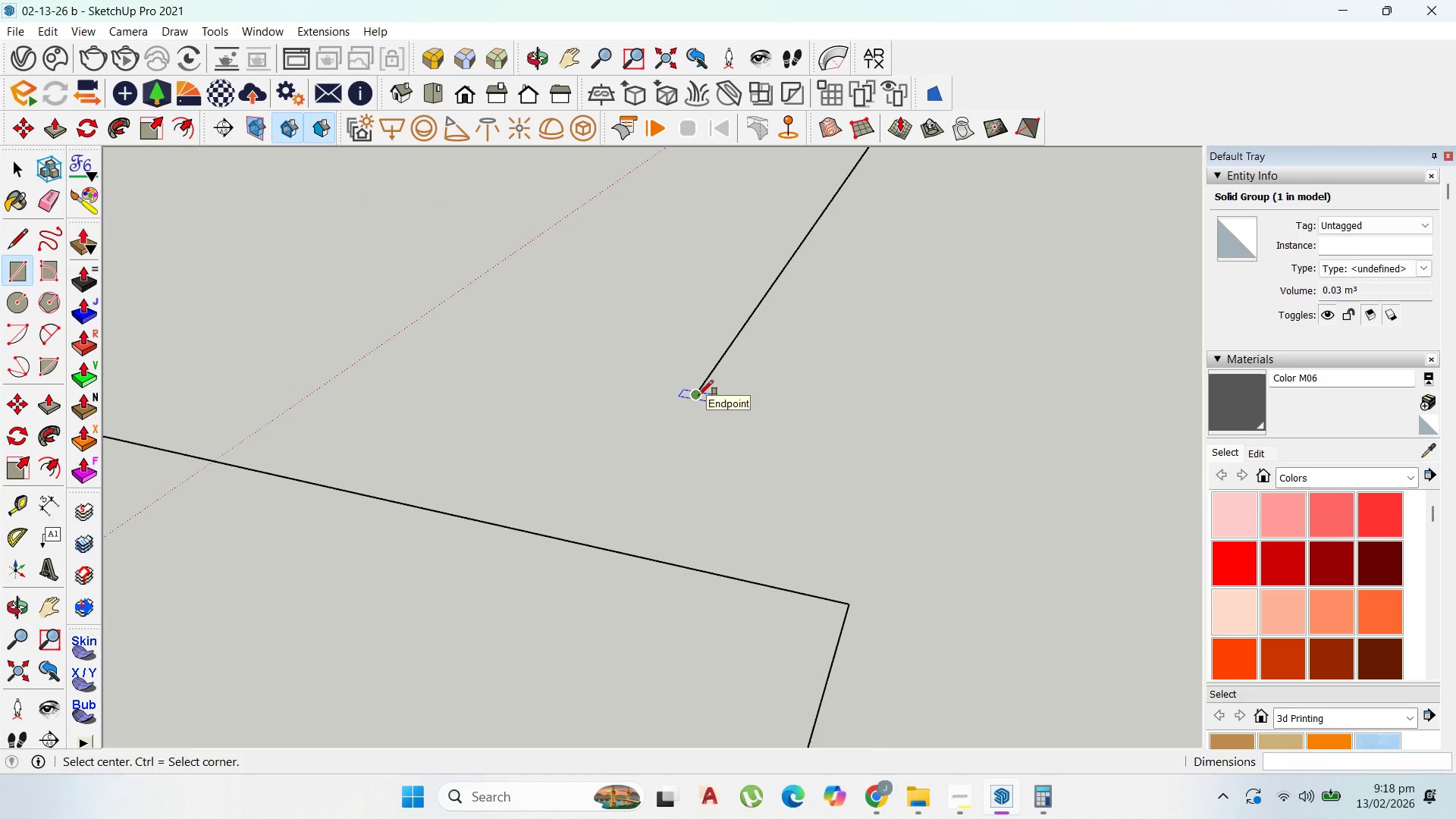 
key(ArrowRight)
 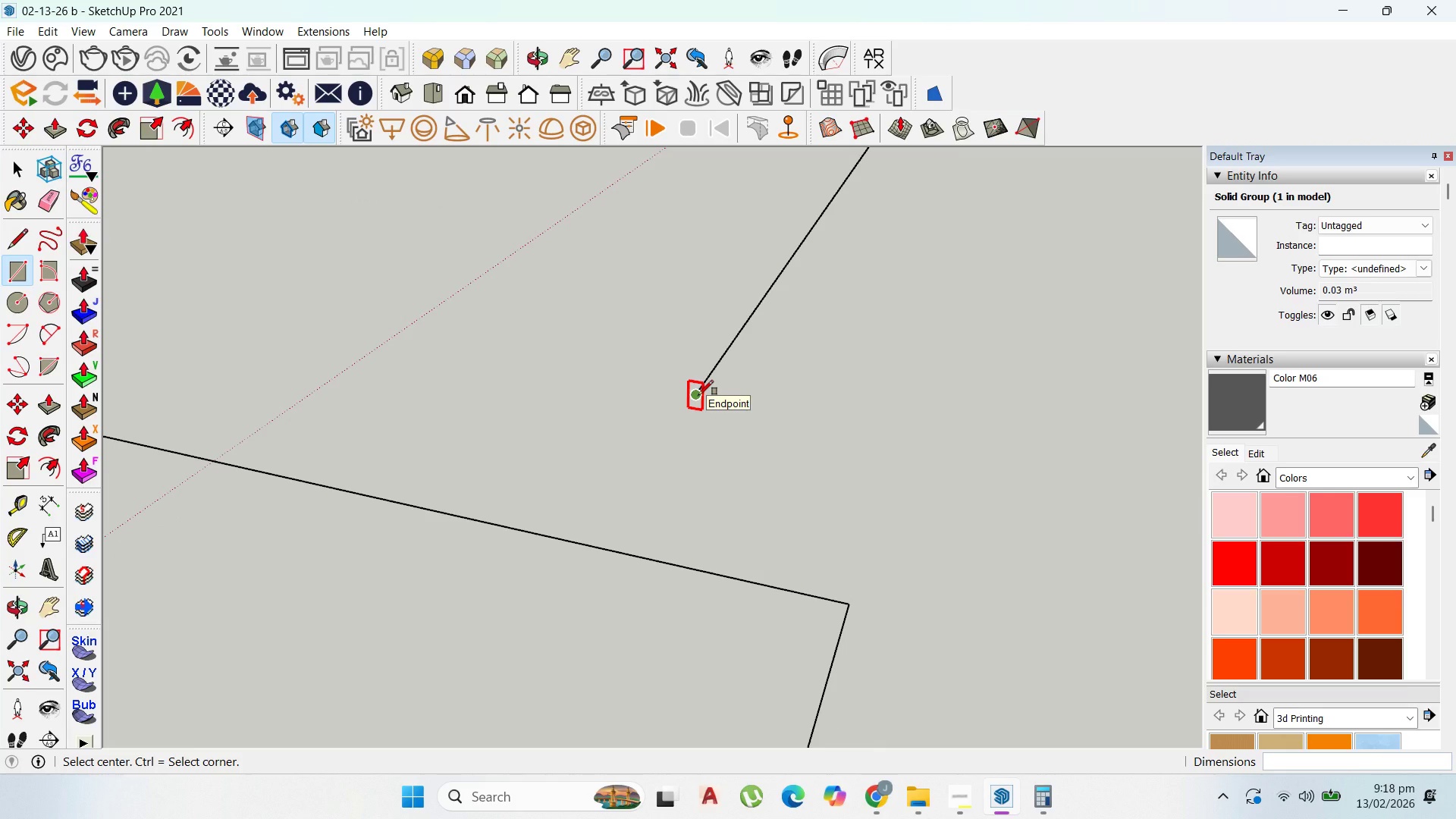 
left_click([698, 395])
 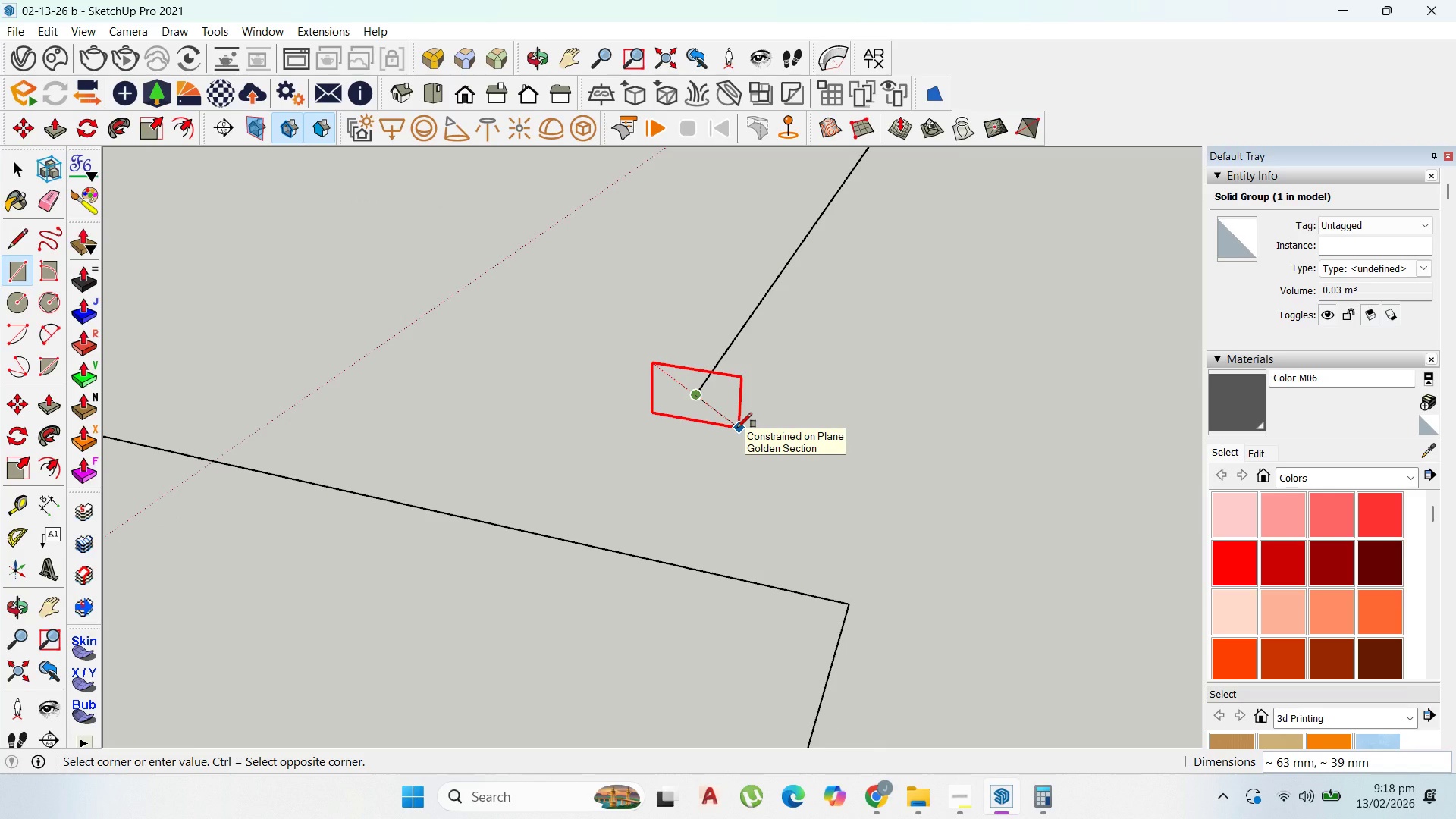 
wait(10.72)
 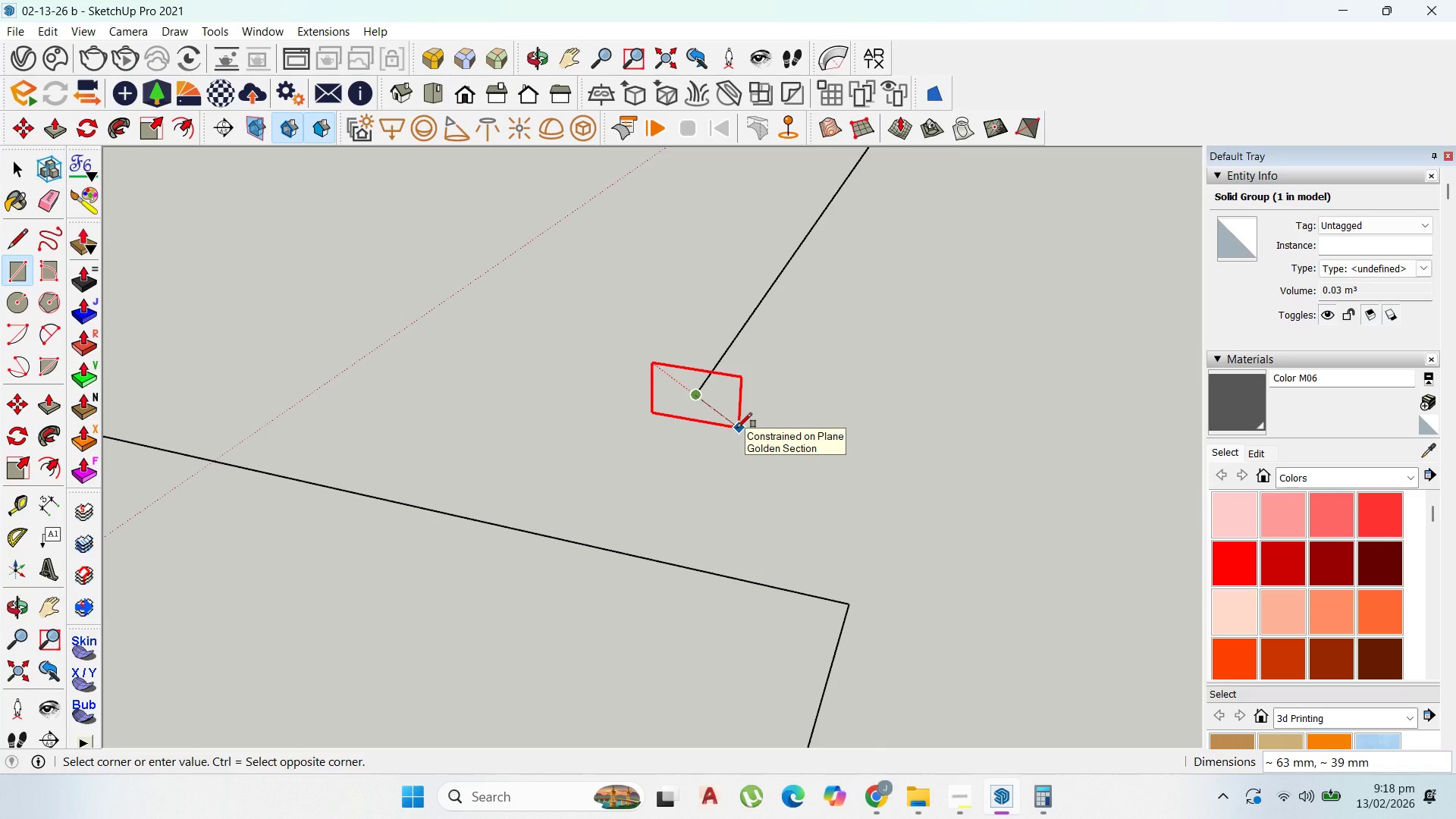 
key(Numpad1)
 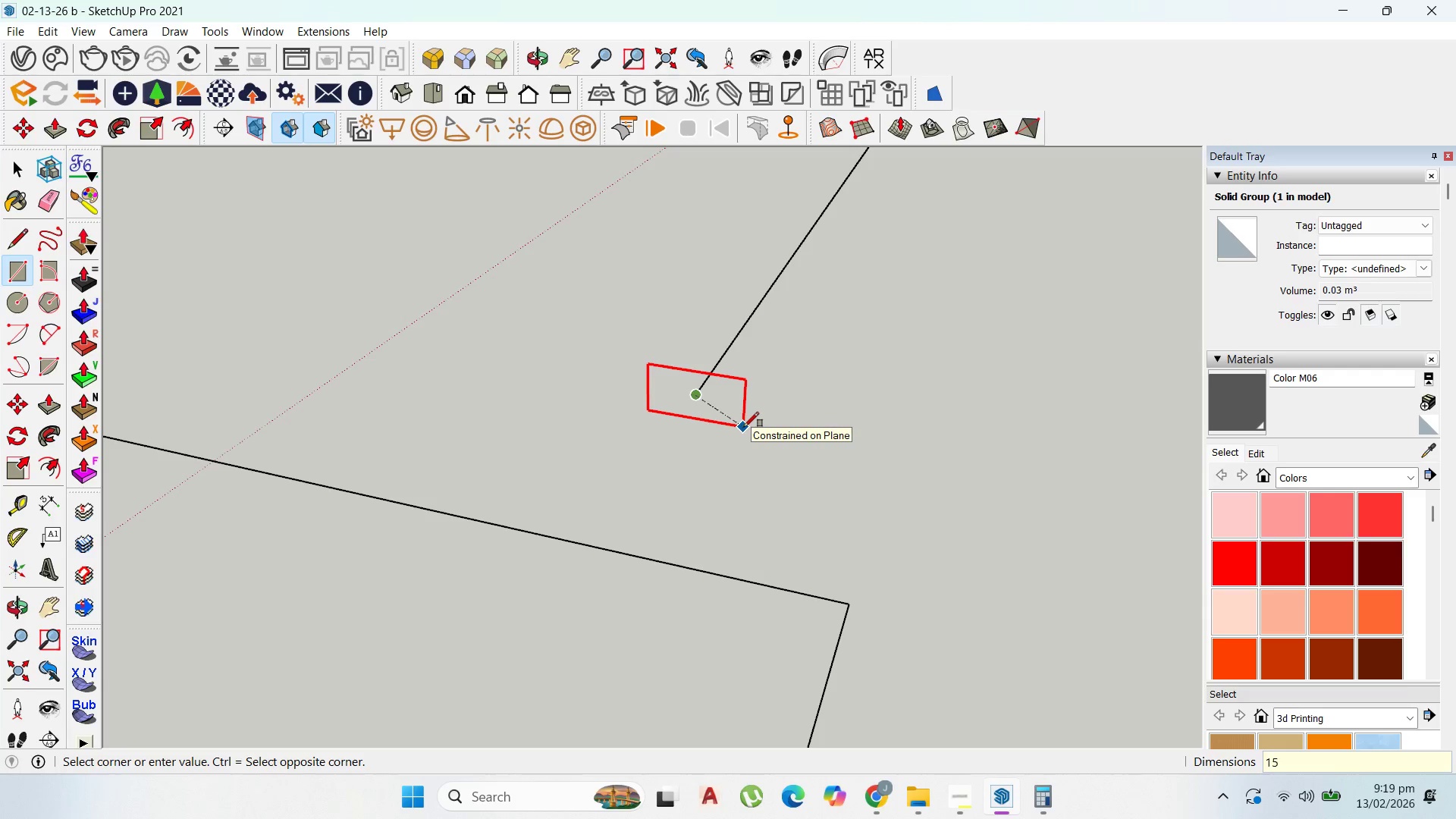 
key(Numpad5)
 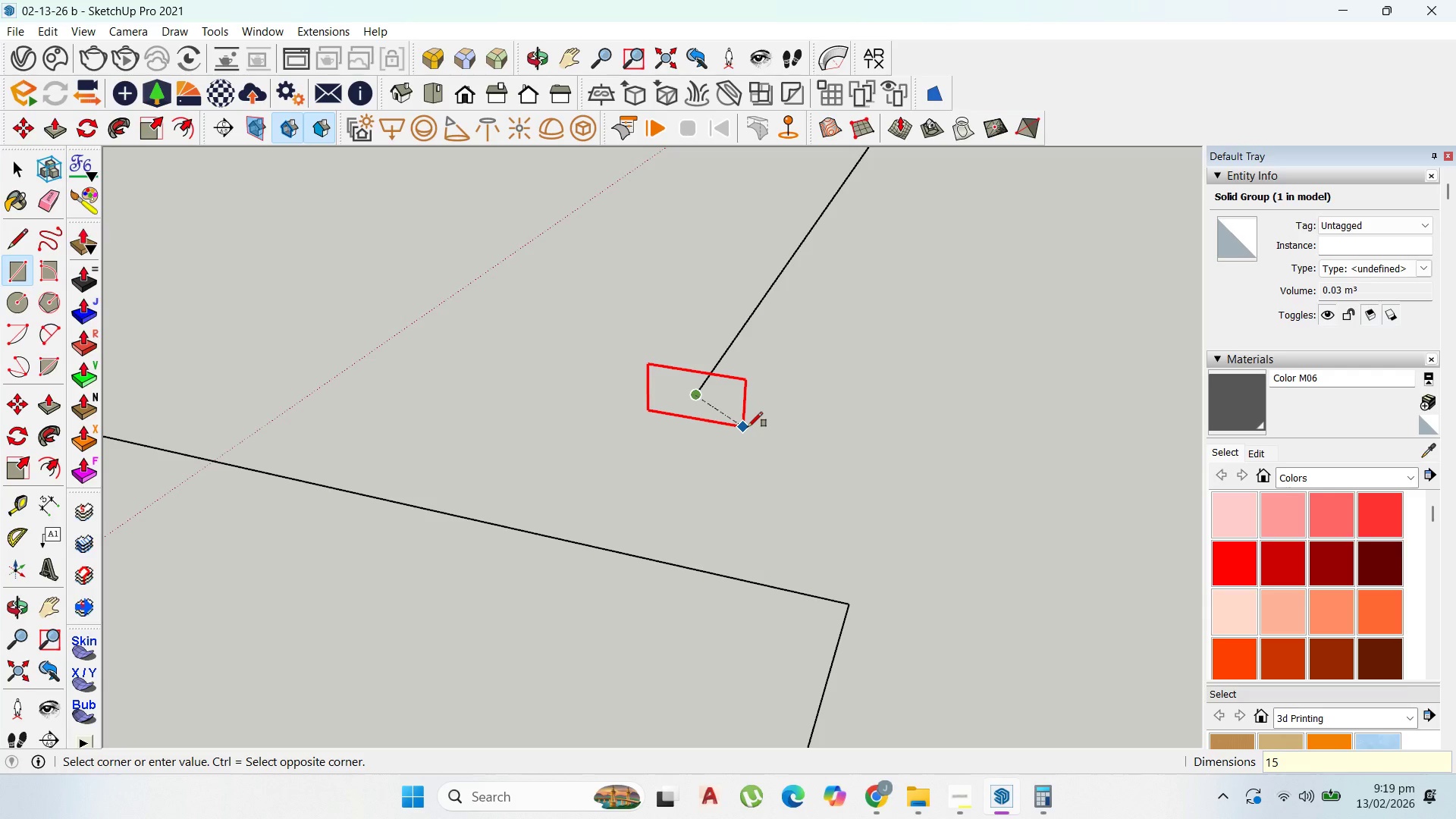 
key(Backspace)
 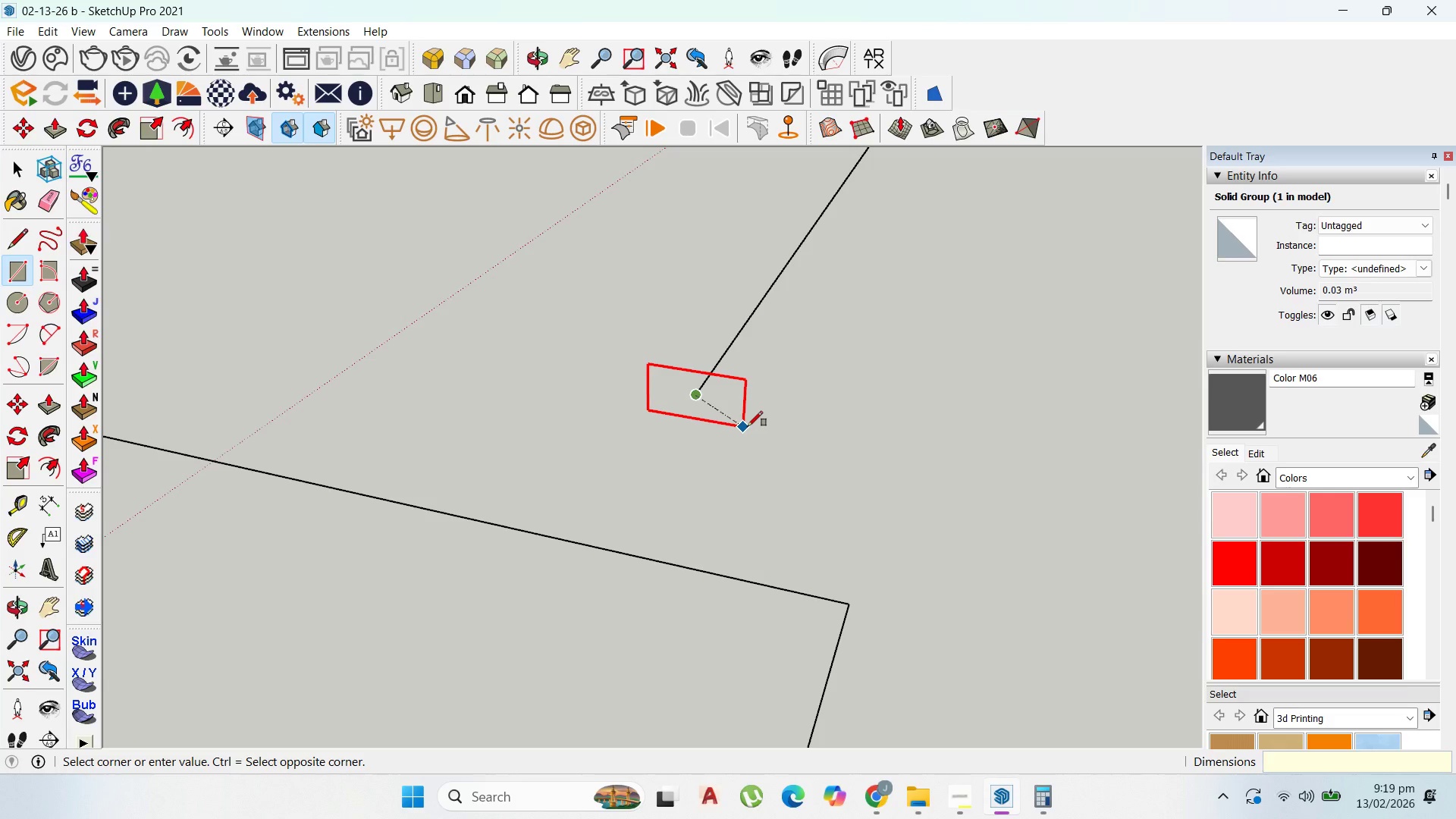 
key(Backspace)
 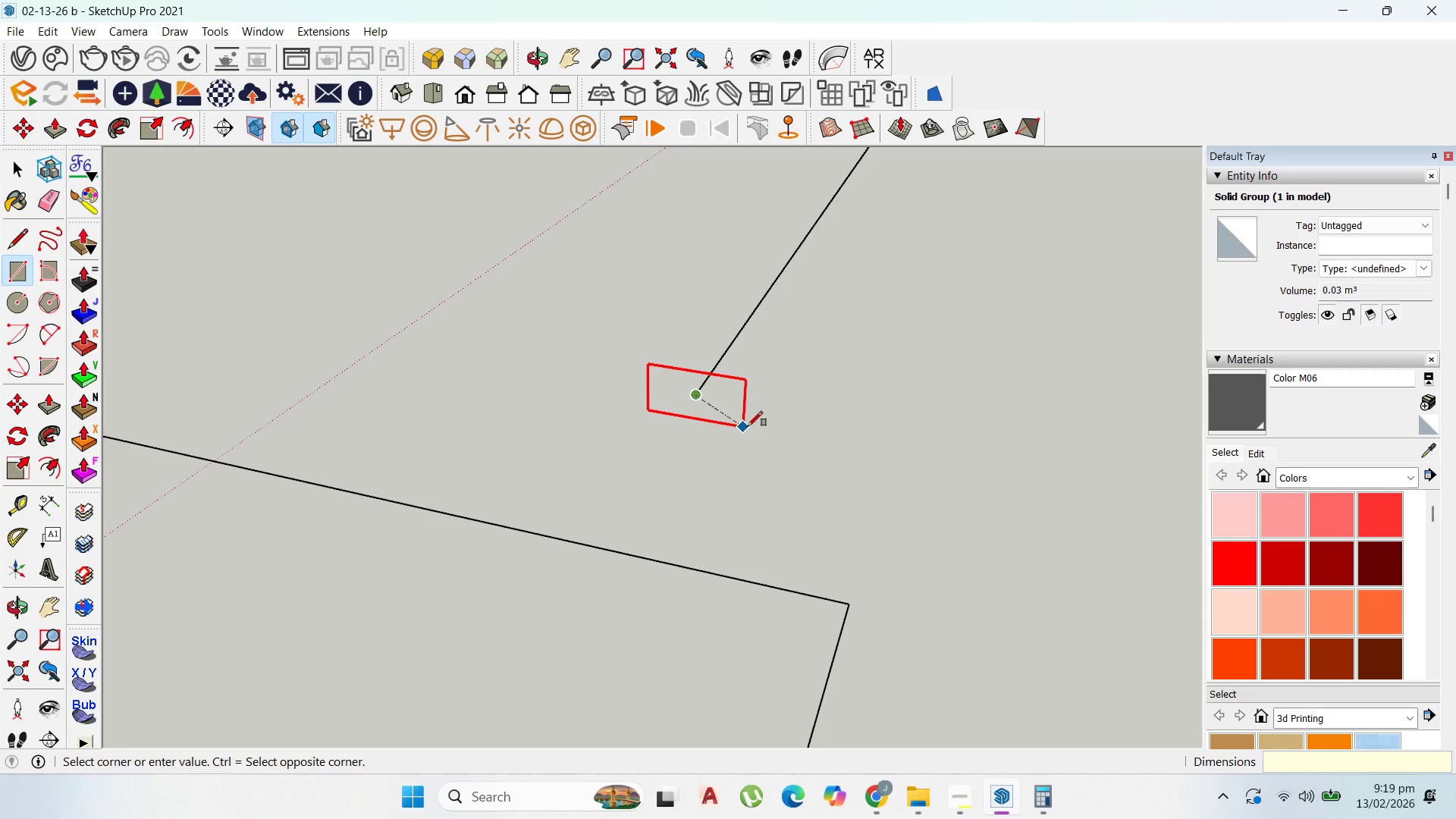 
key(Backspace)
 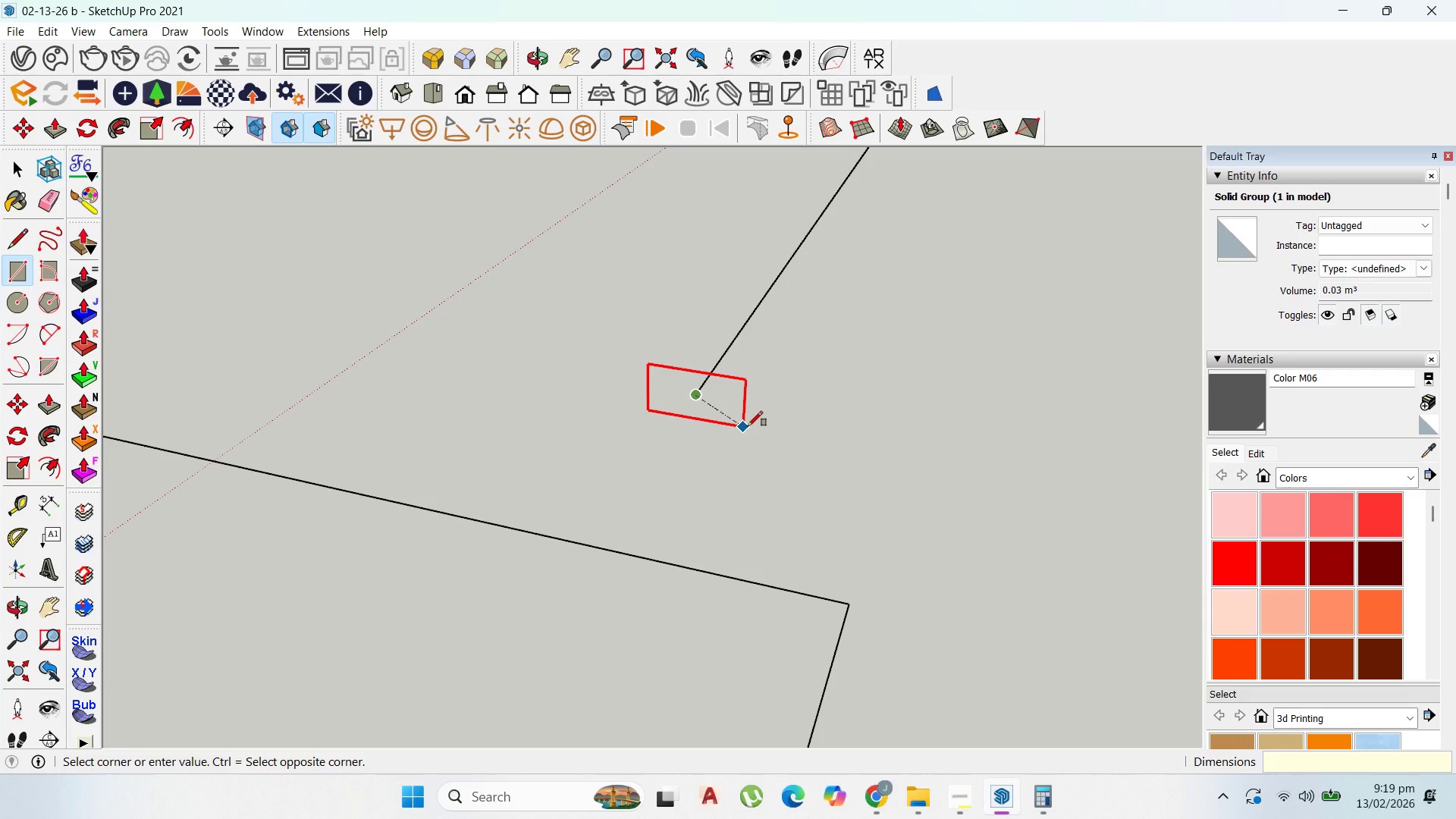 
key(Numpad5)
 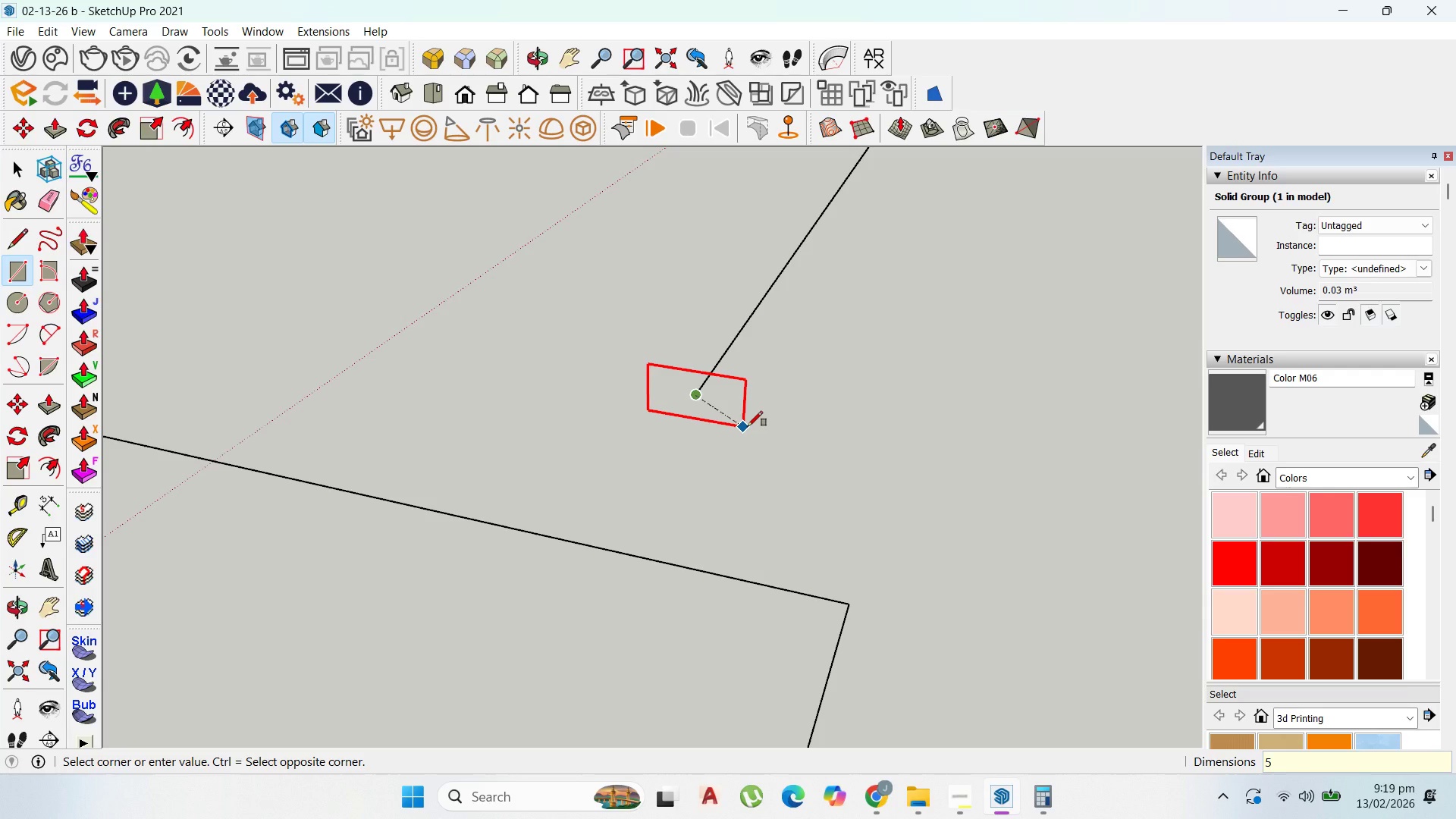 
key(Numpad0)
 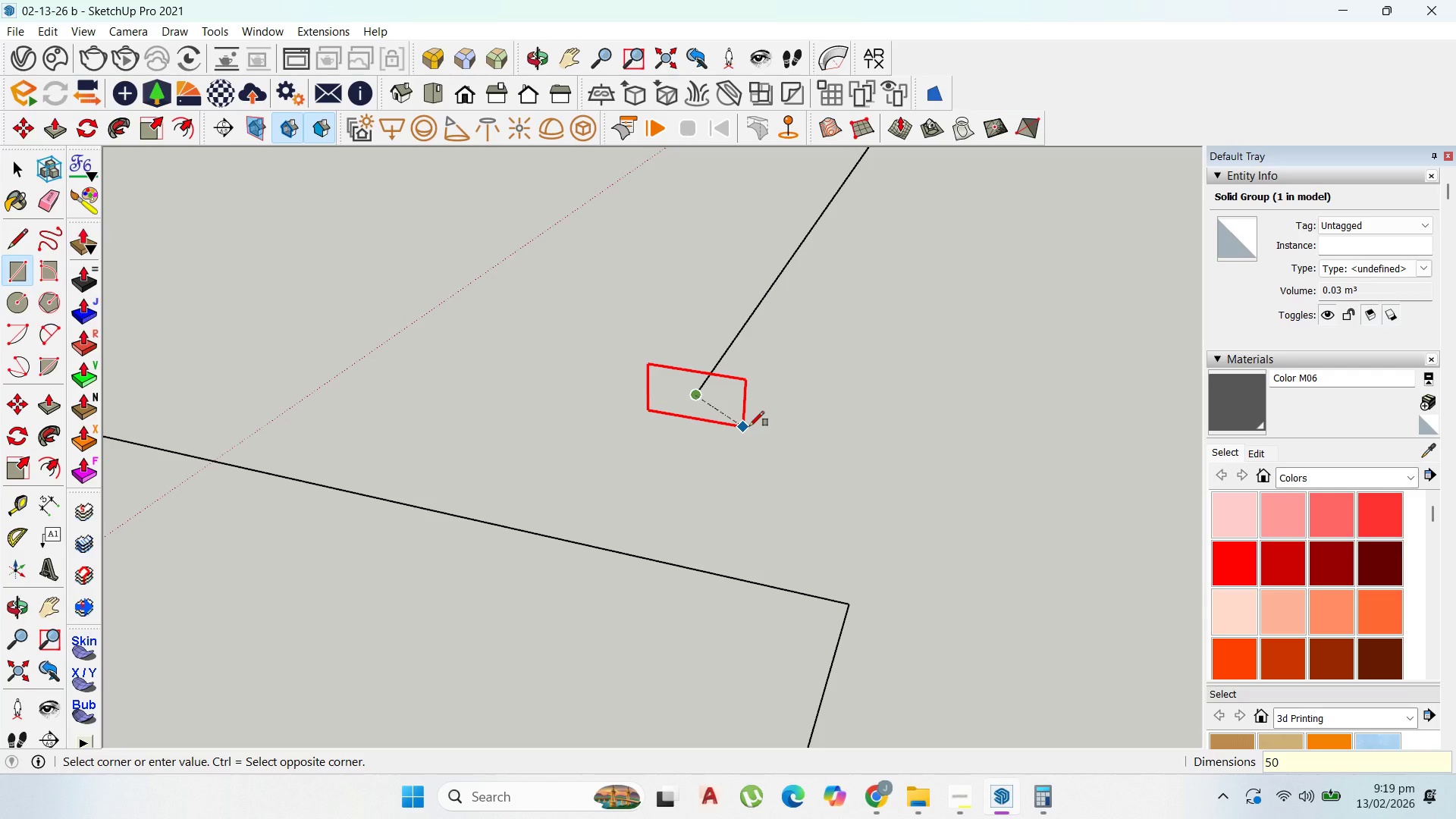 
key(Comma)
 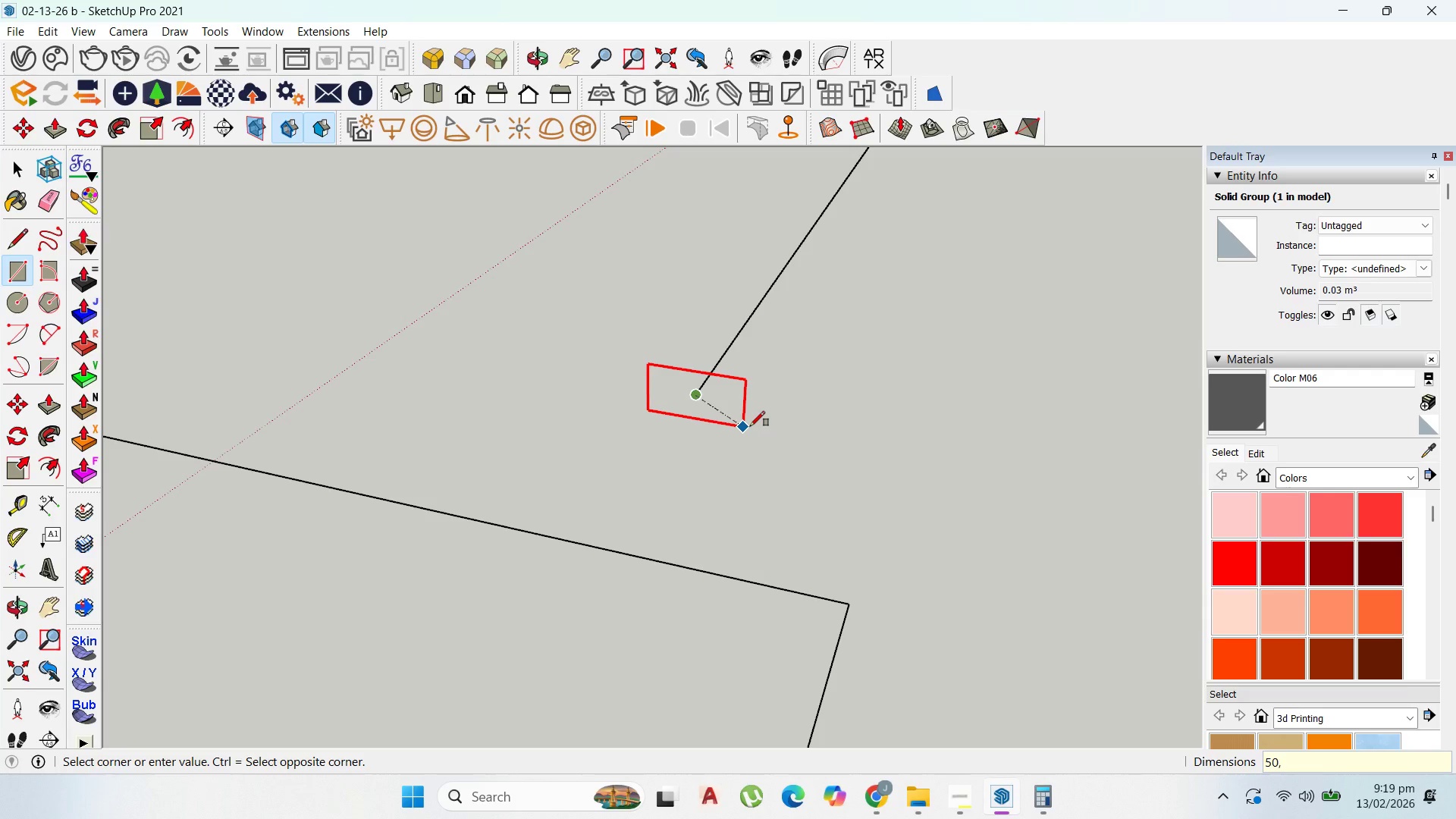 
key(Numpad2)
 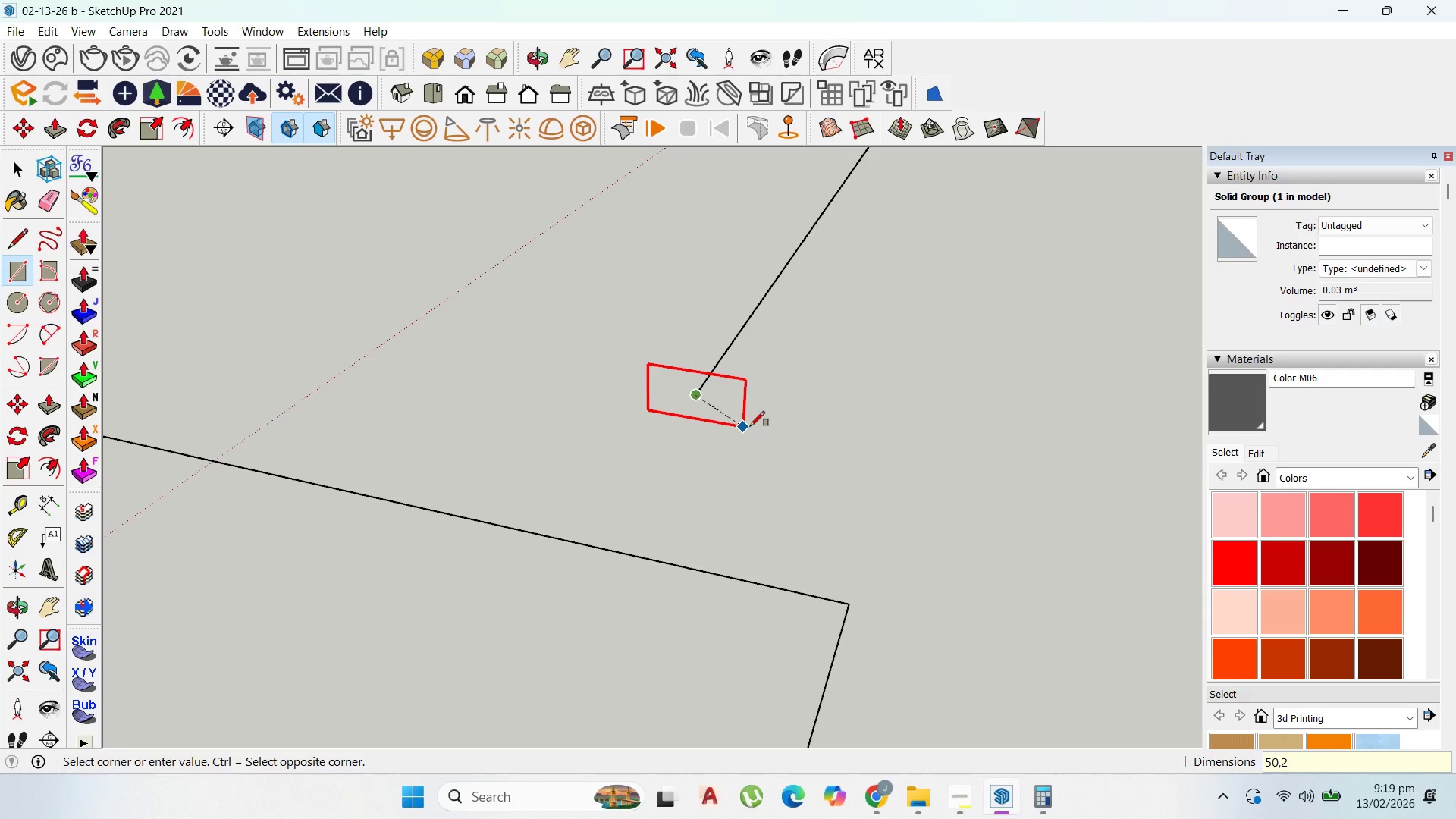 
key(Numpad5)
 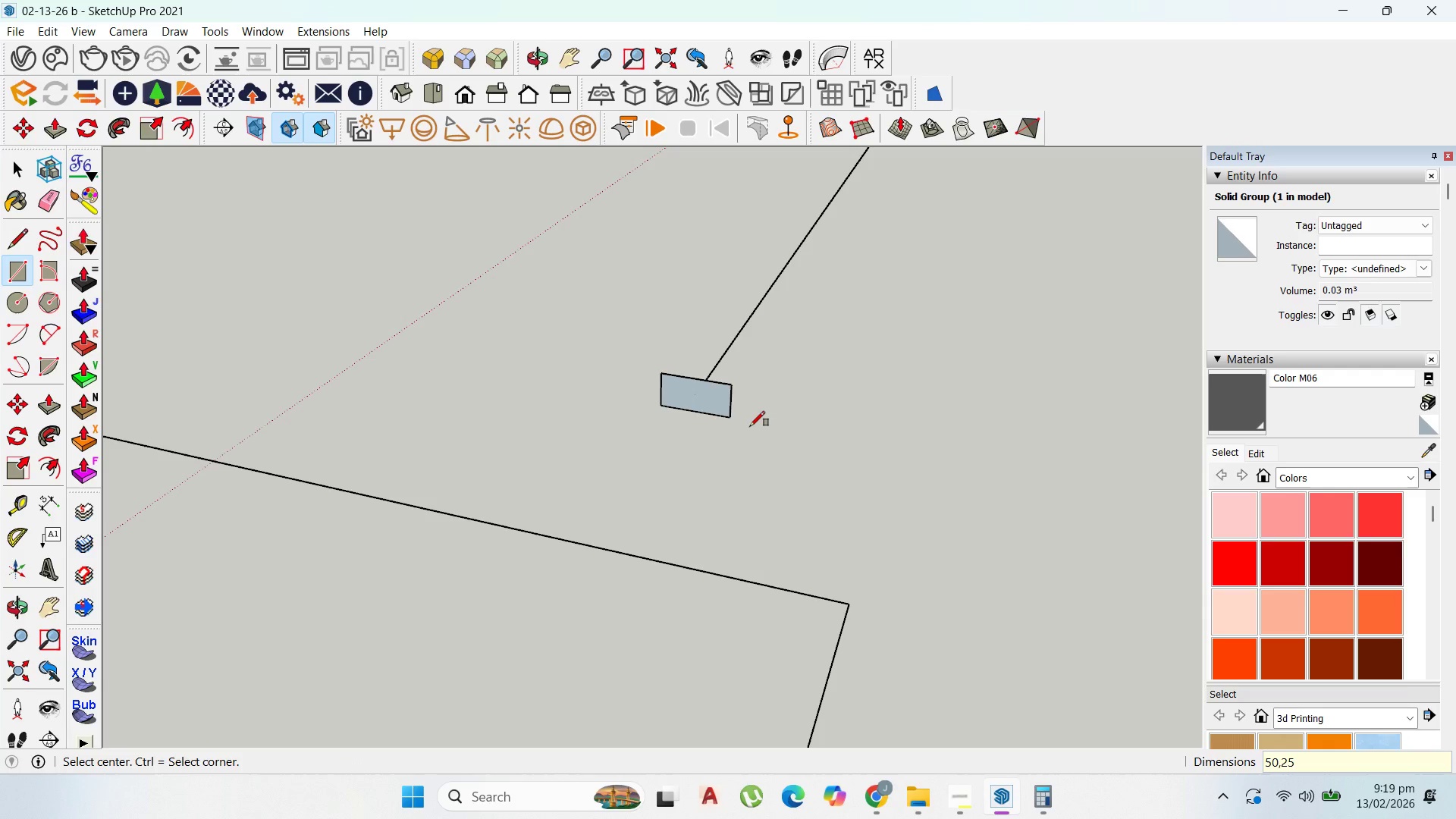 
key(Enter)
 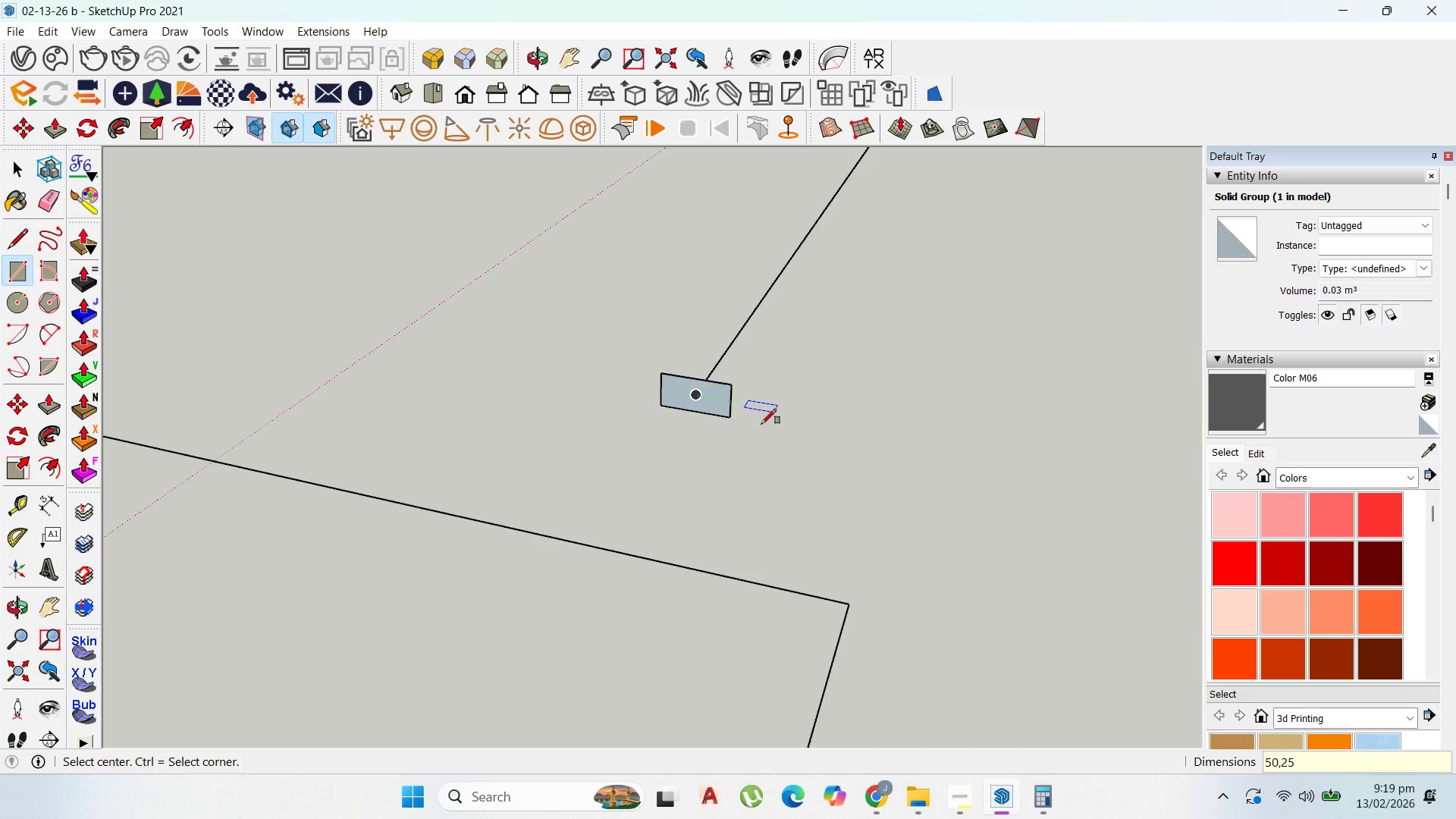 
scroll: coordinate [771, 419], scroll_direction: down, amount: 4.0
 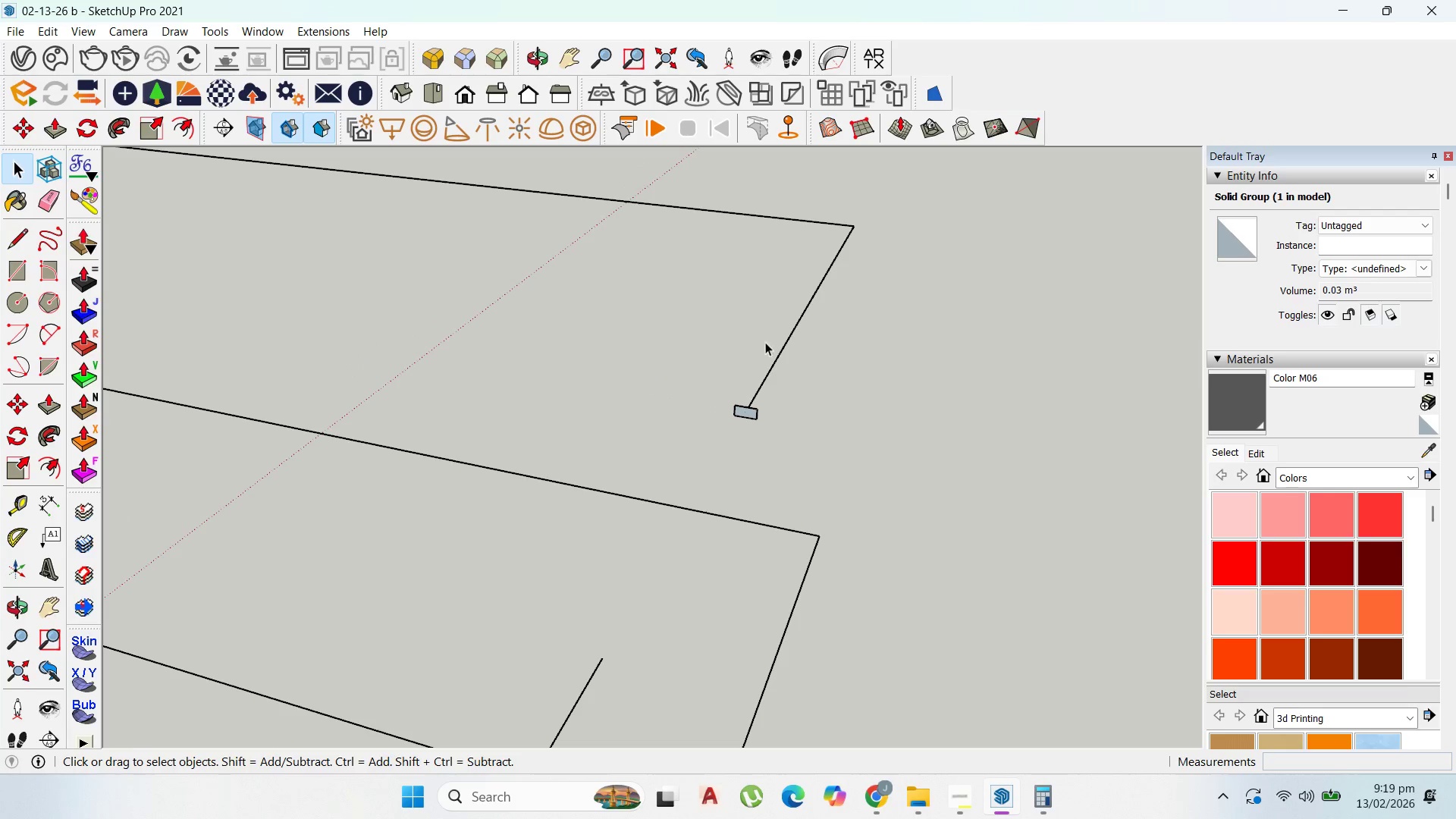 
double_click([786, 348])
 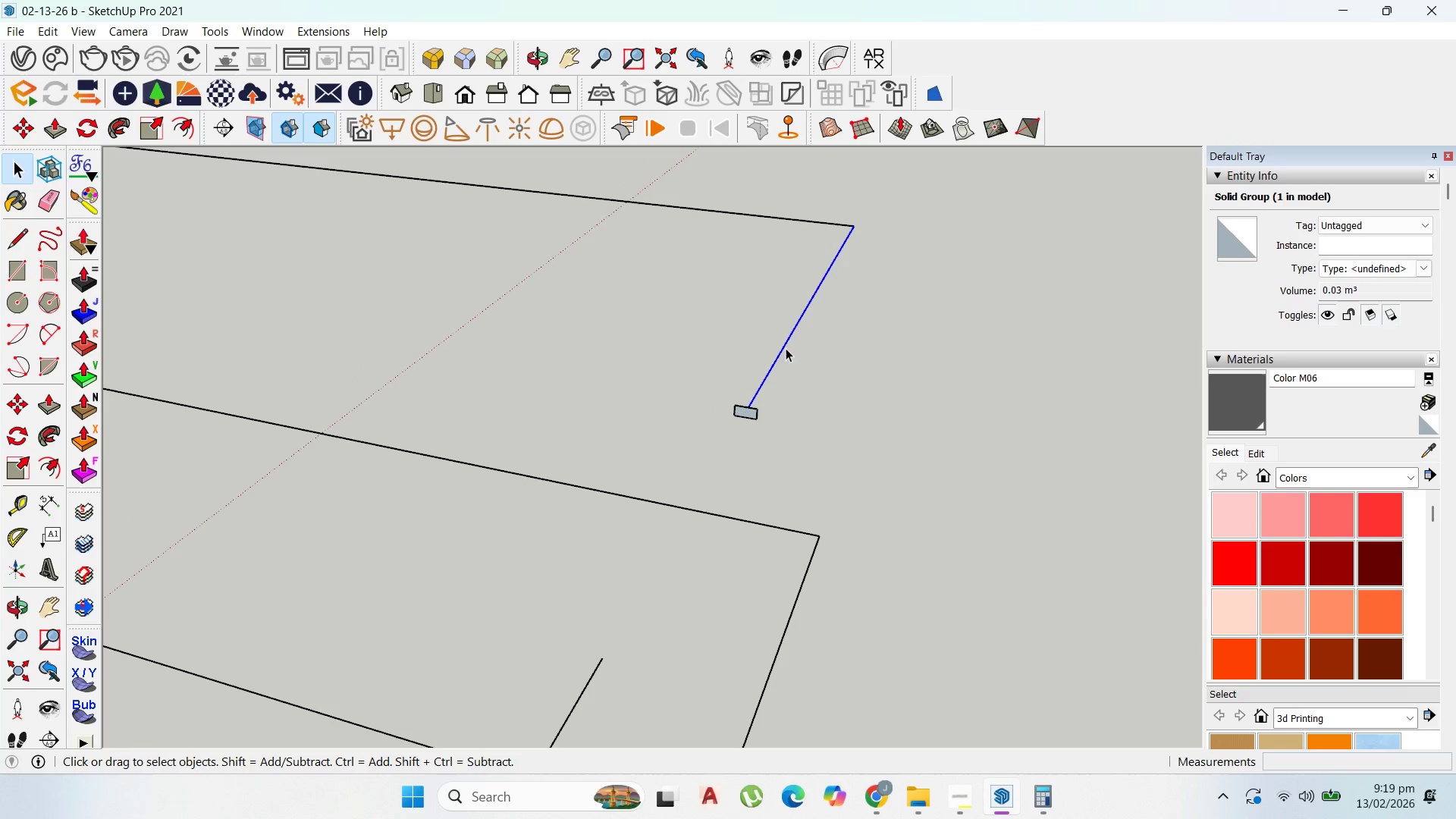 
triple_click([786, 348])
 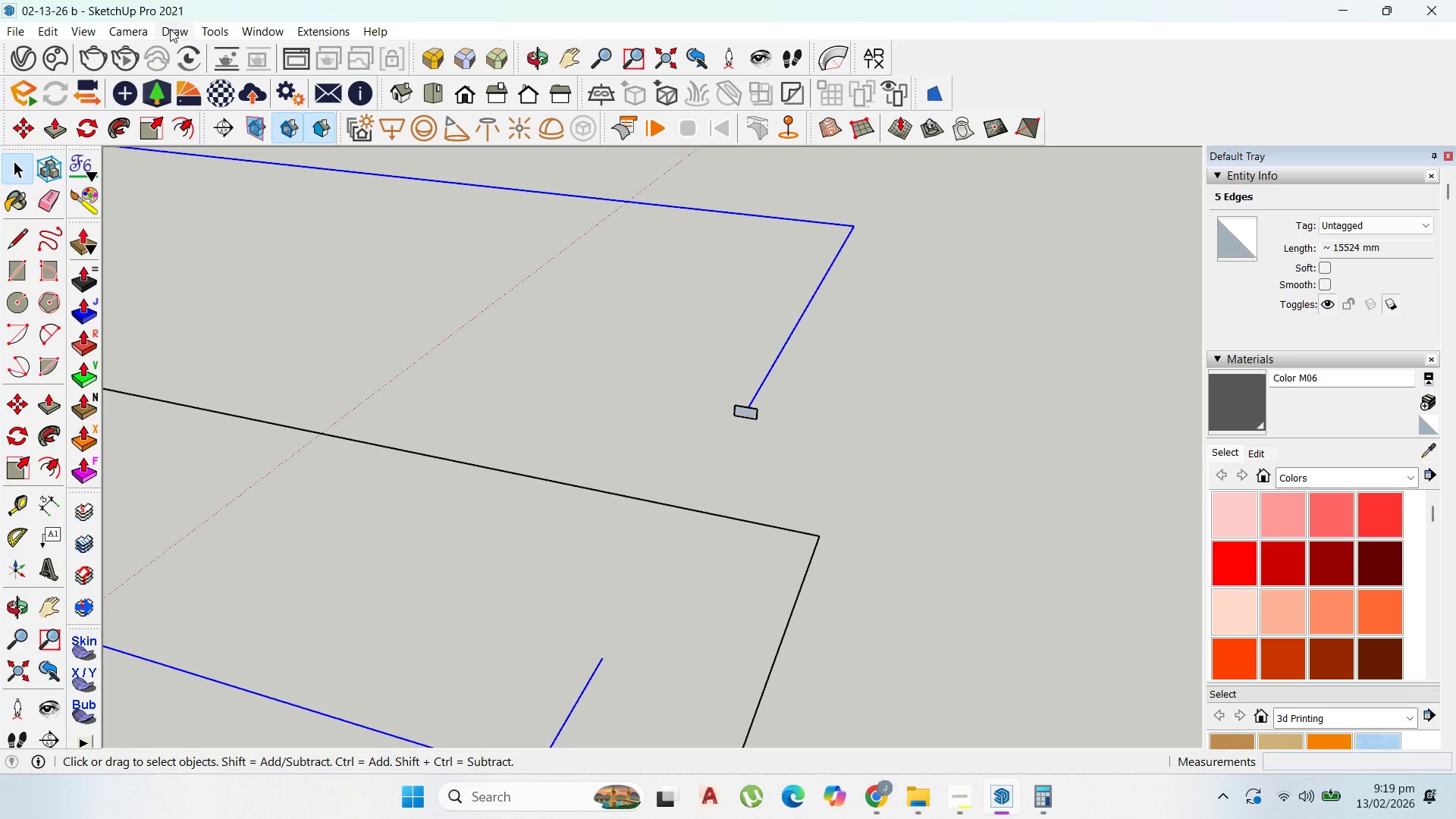 
left_click([208, 28])
 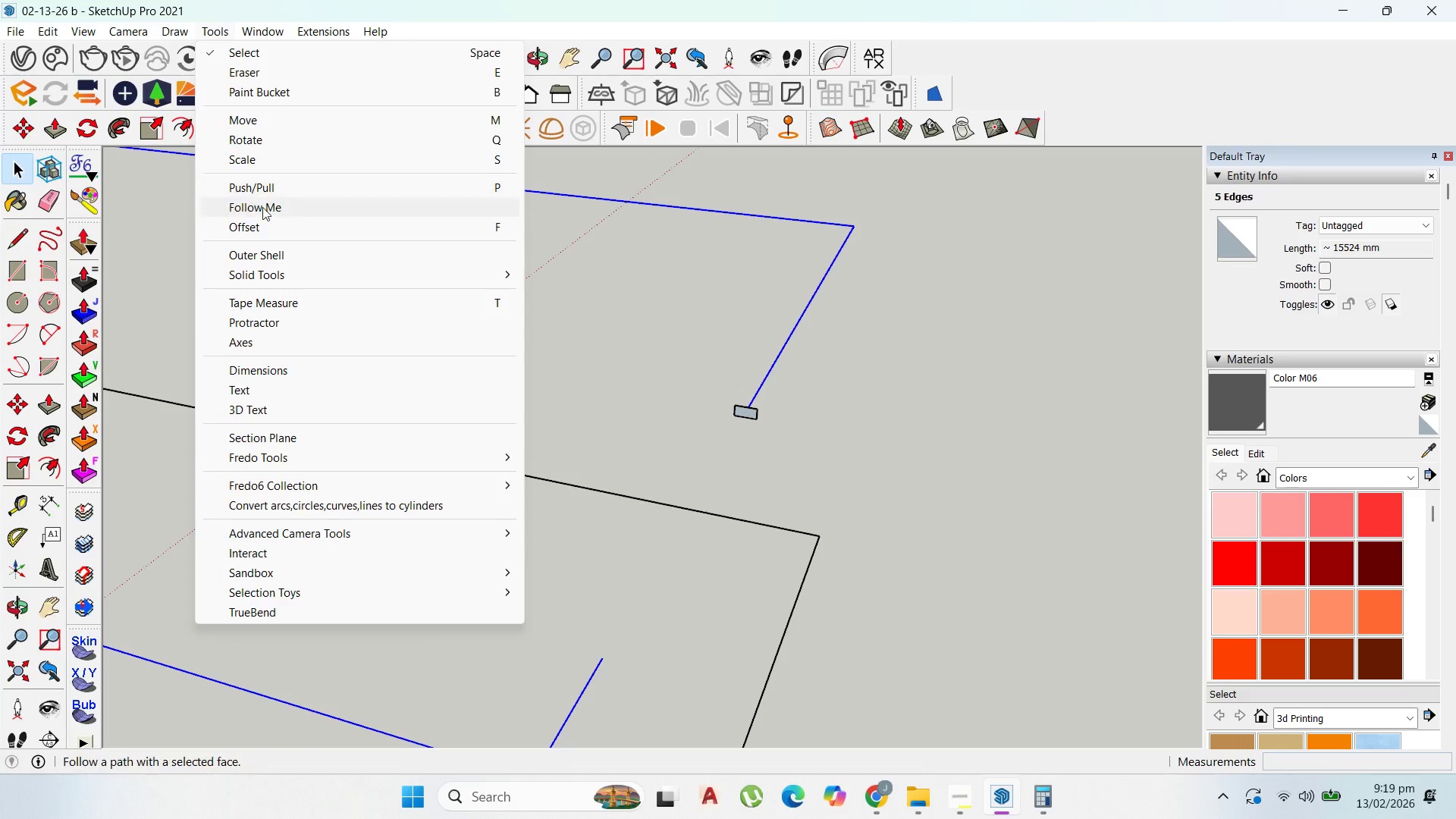 
left_click([267, 209])
 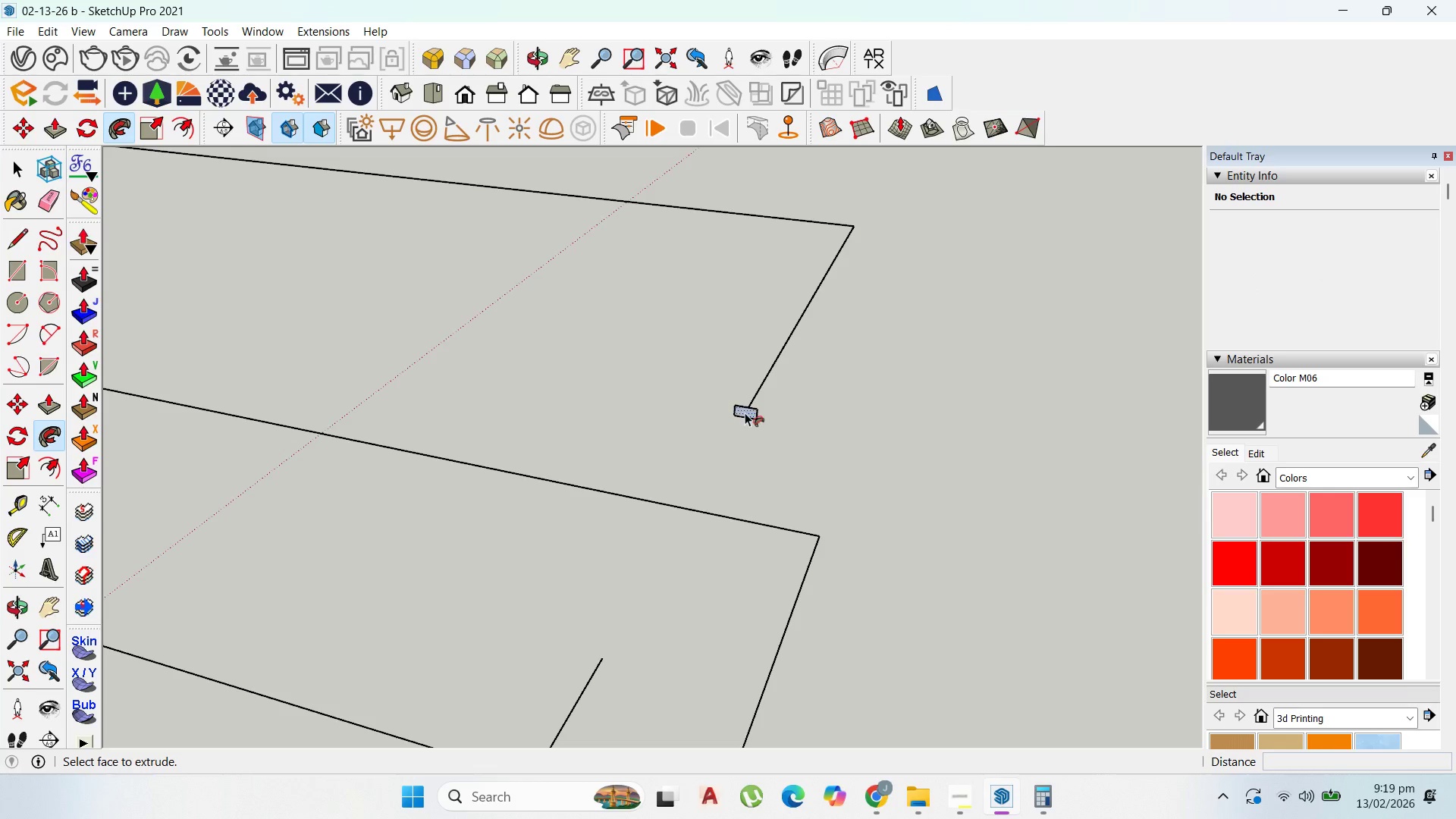 
double_click([745, 413])
 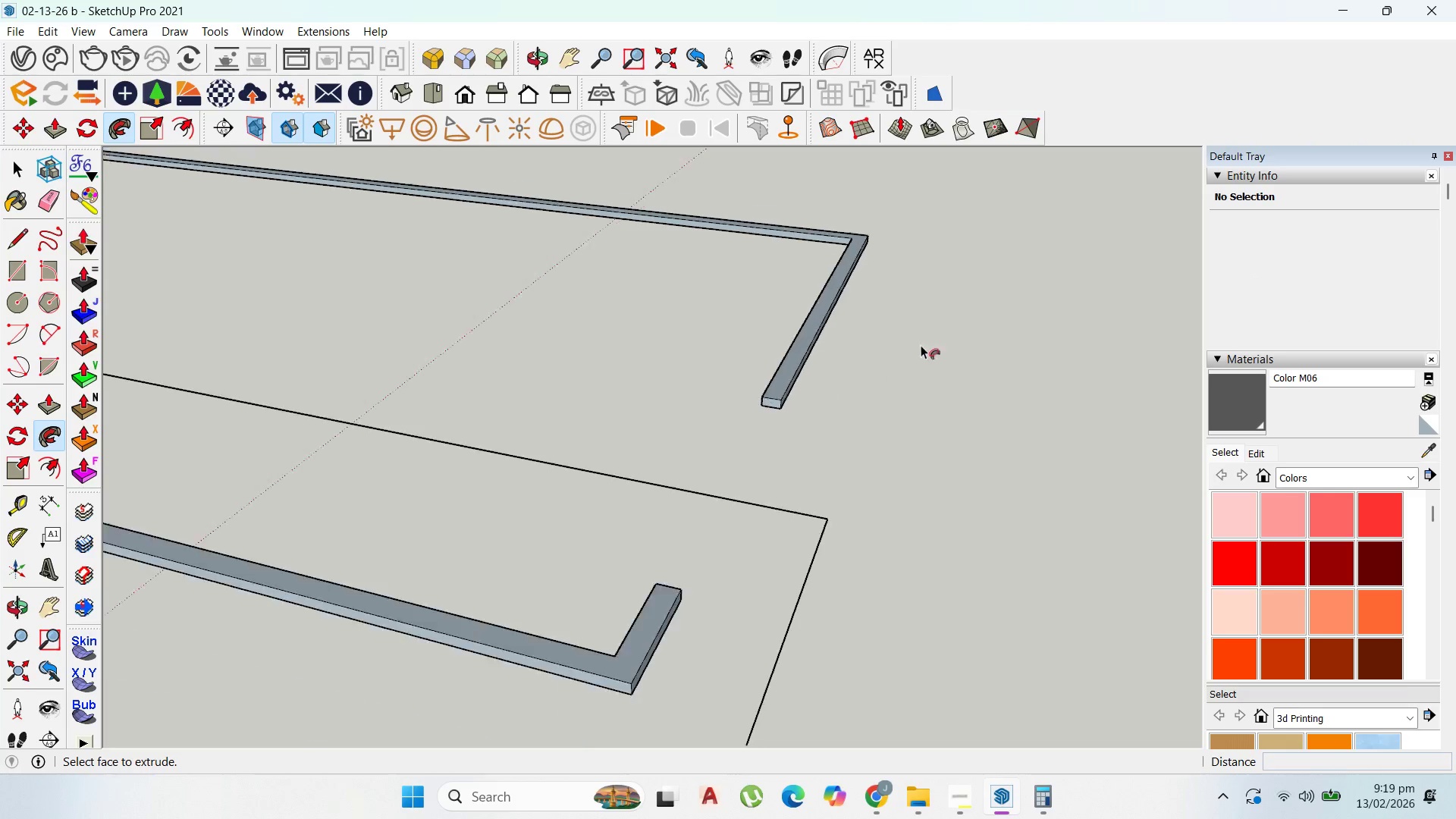 
scroll: coordinate [952, 315], scroll_direction: down, amount: 9.0
 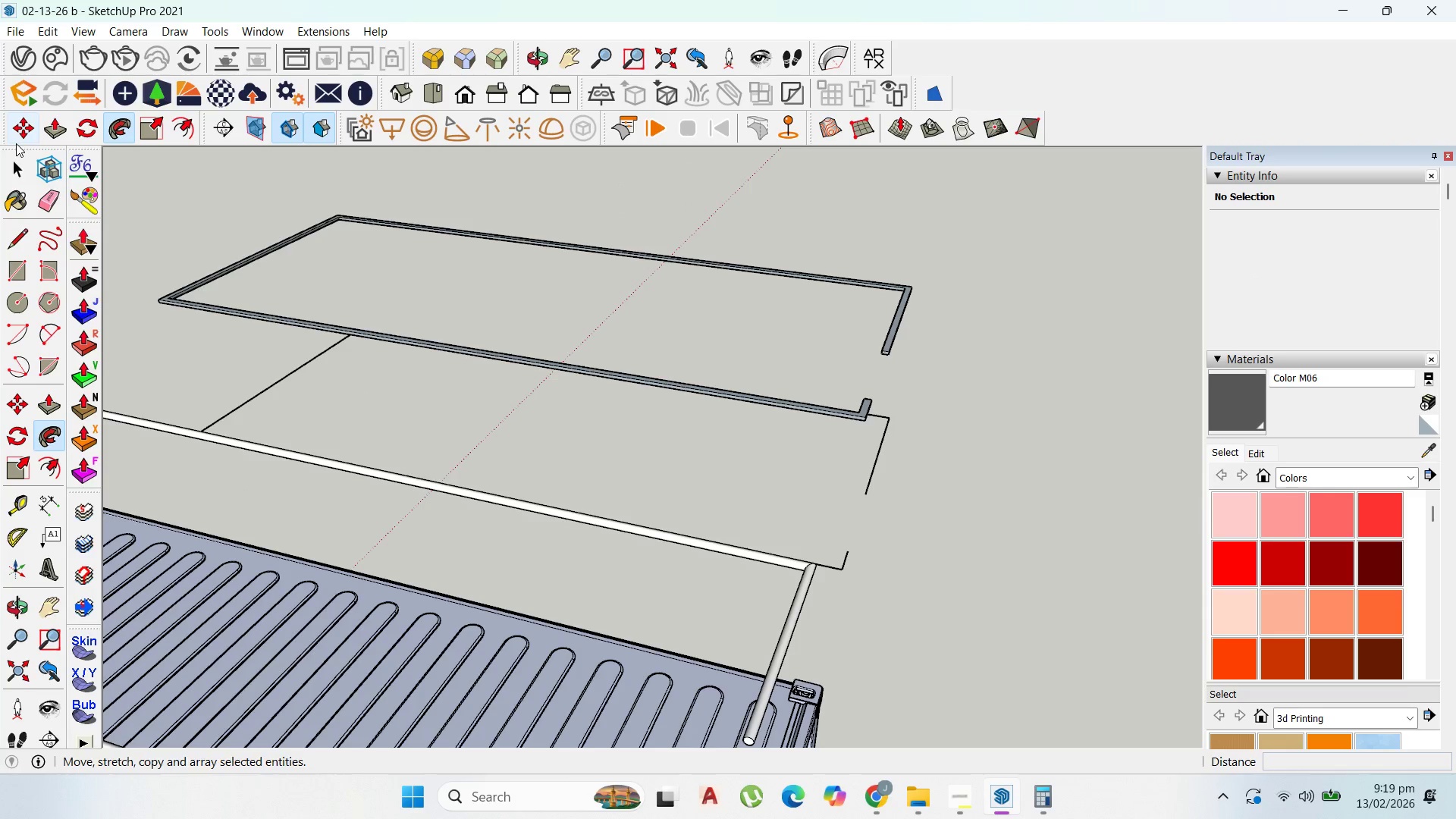 
left_click([16, 167])
 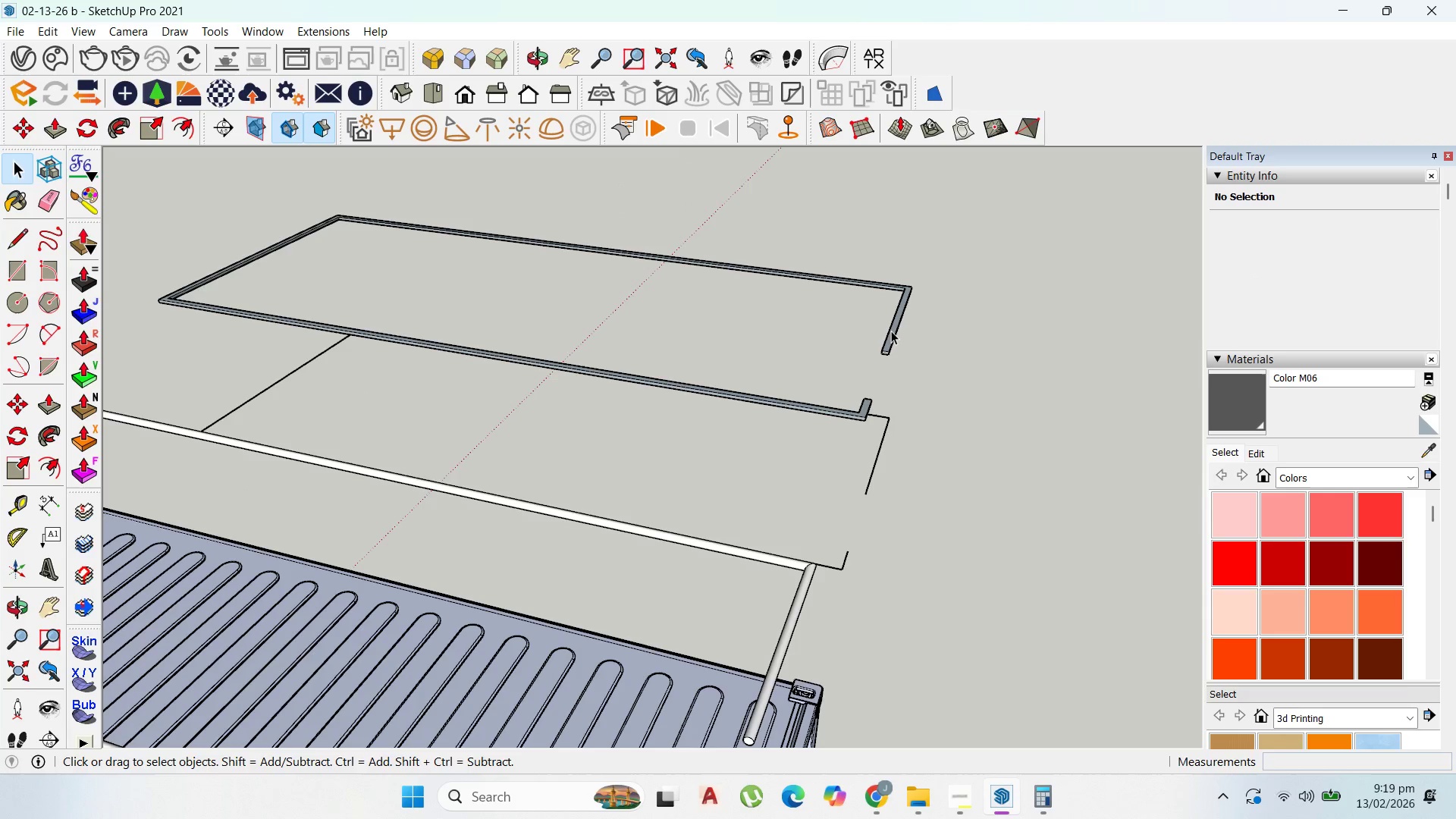 
double_click([891, 331])
 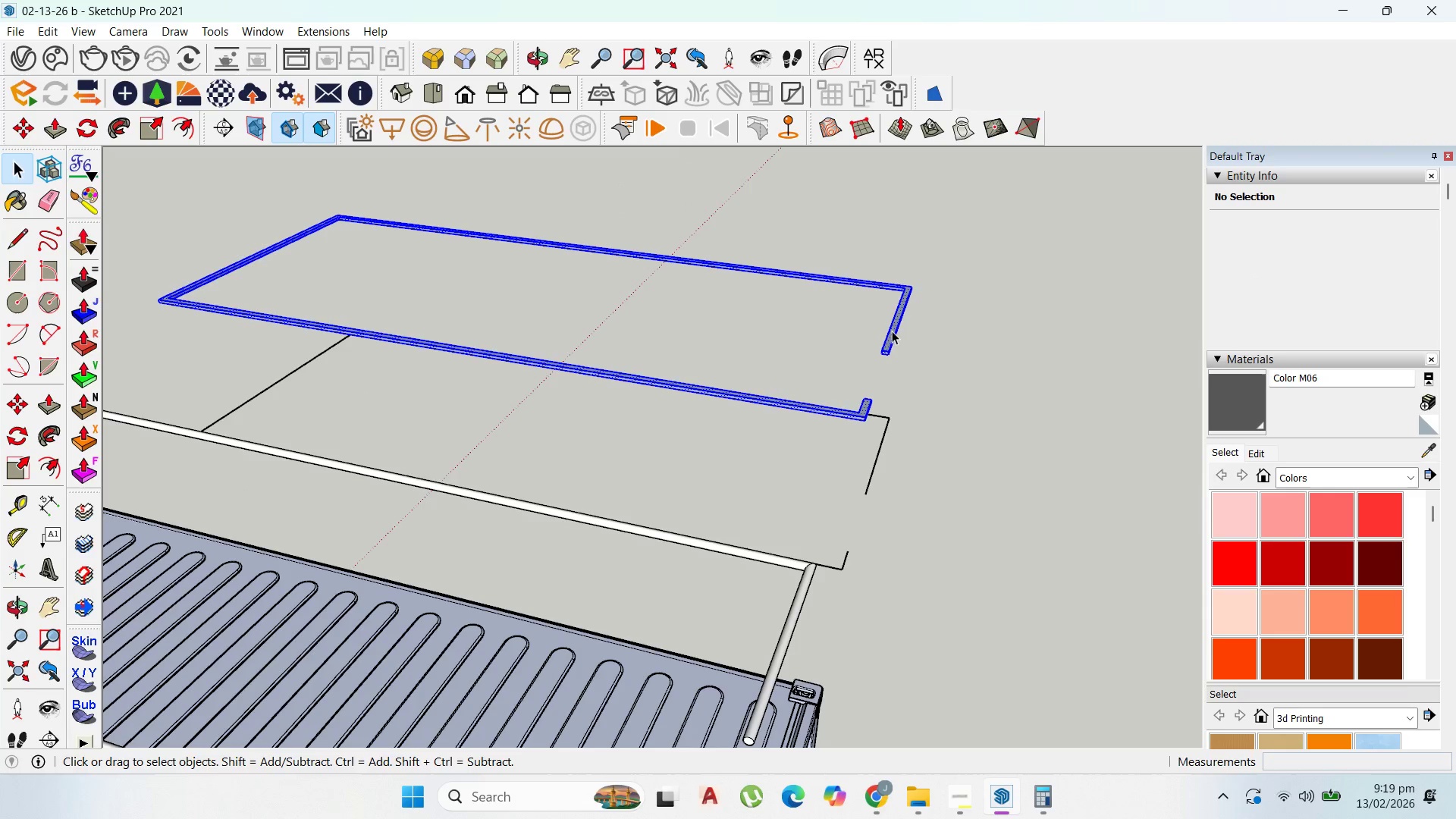 
triple_click([892, 331])
 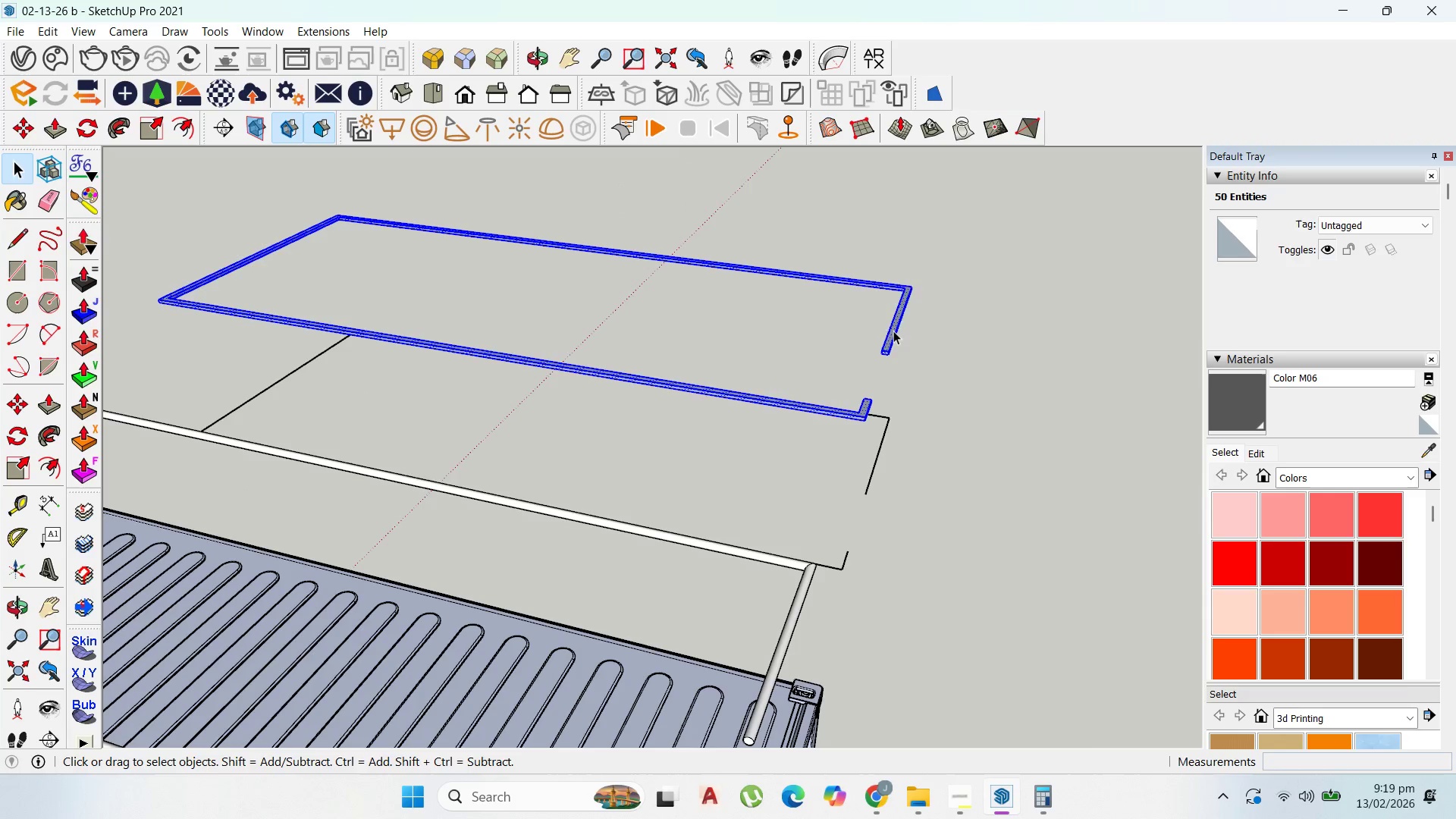 
right_click([893, 331])
 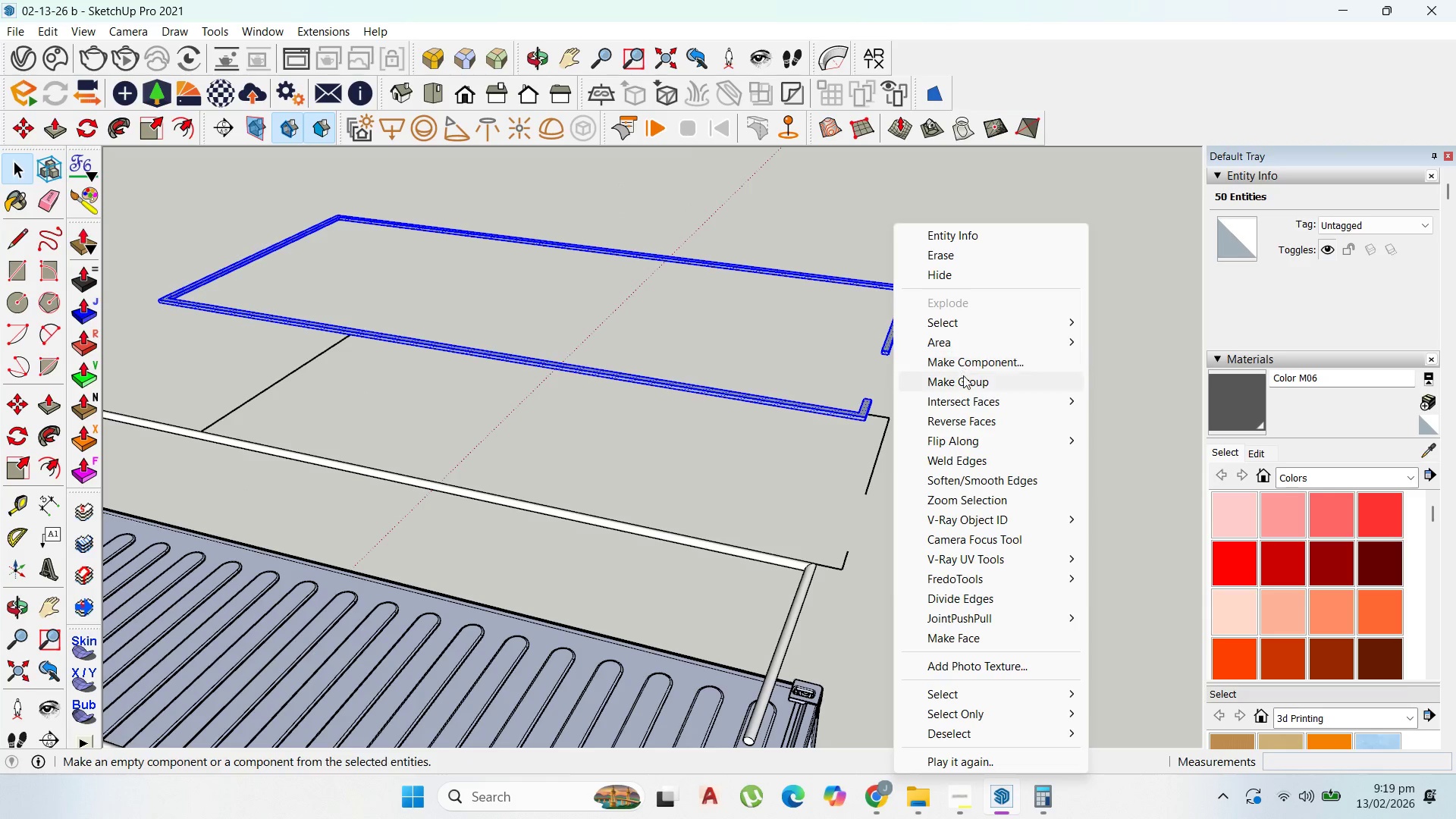 
left_click([964, 380])
 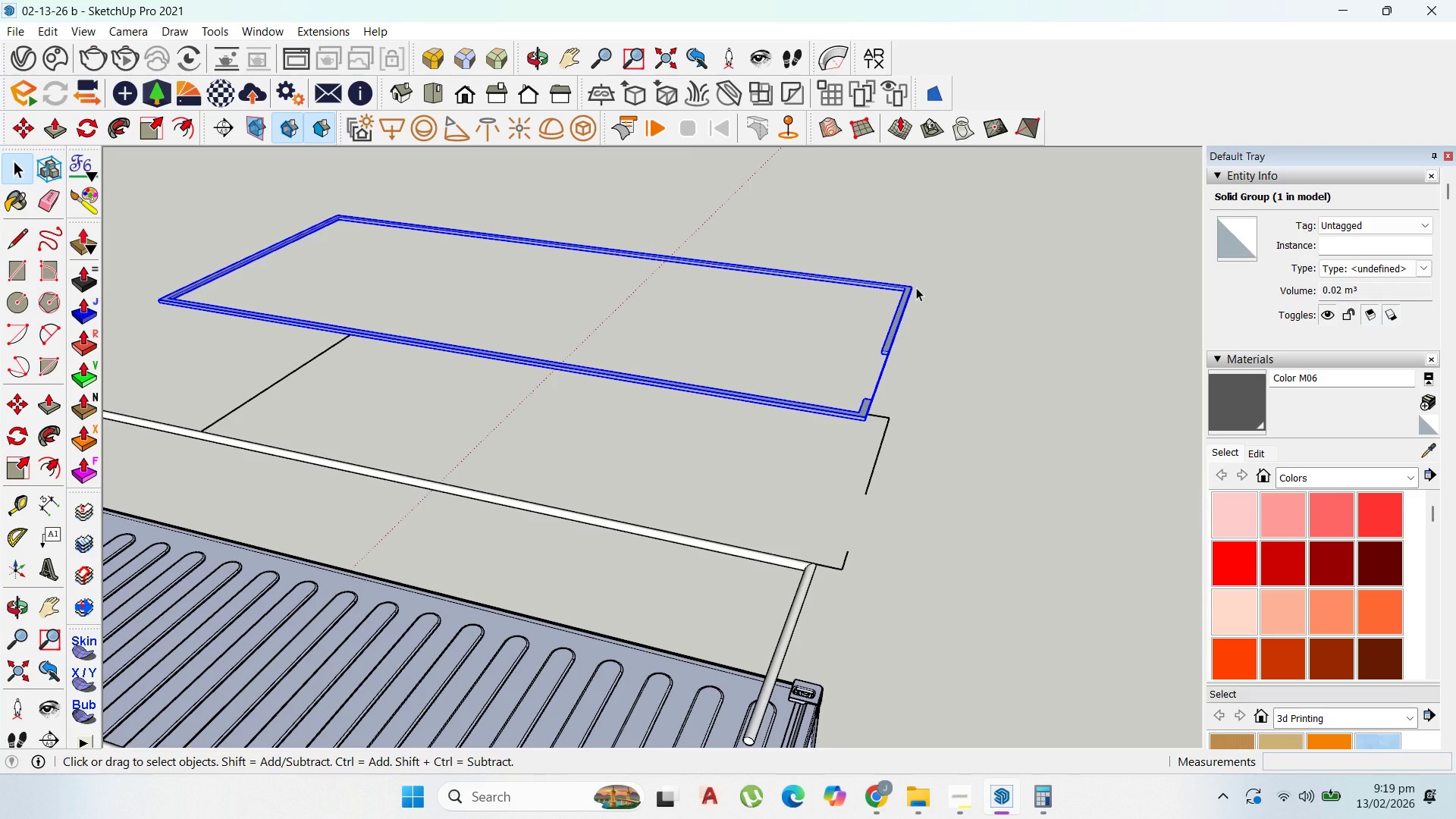 
key(M)
 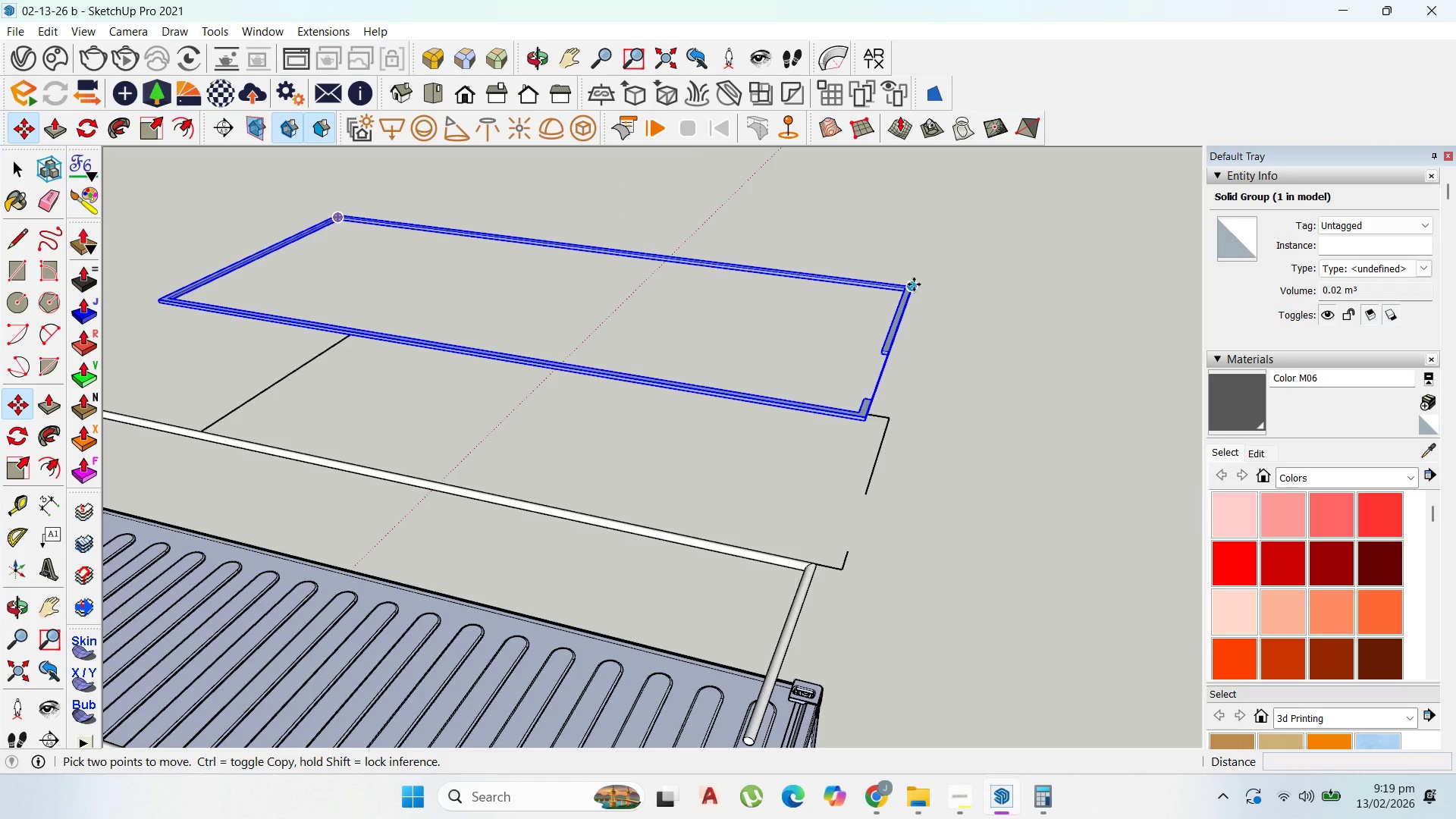 
left_click([914, 284])
 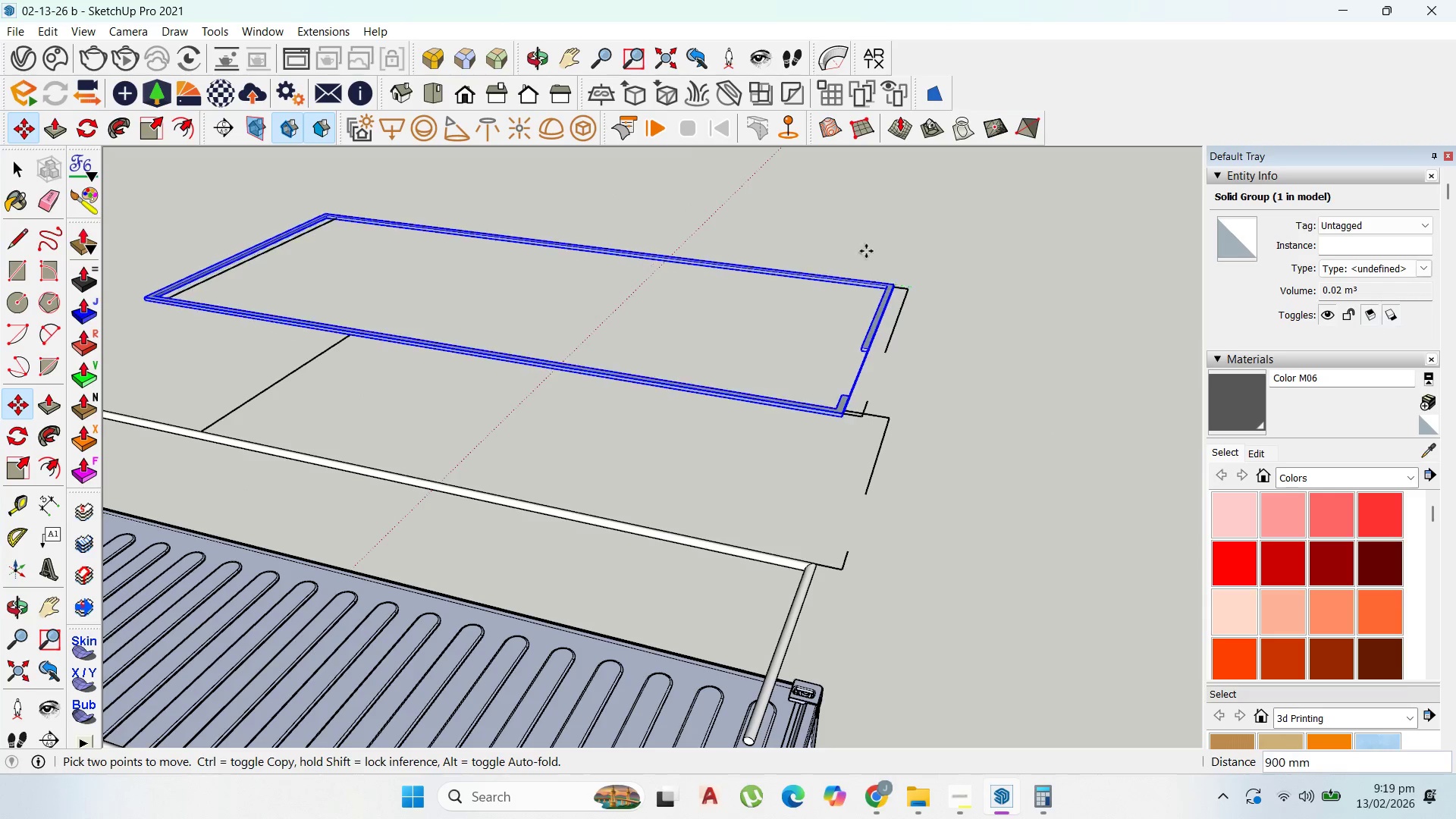 
scroll: coordinate [799, 463], scroll_direction: up, amount: 49.0
 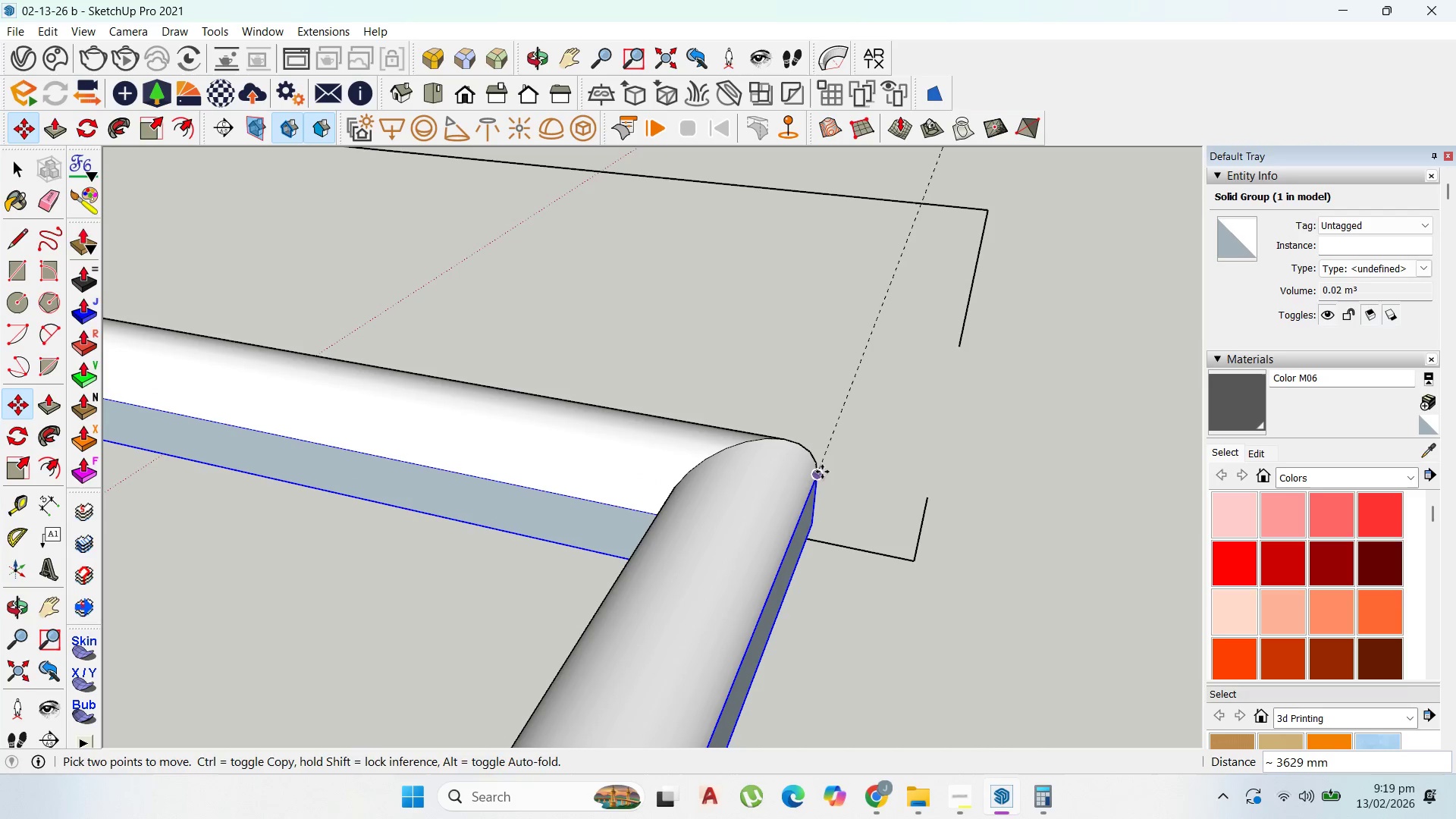 
left_click([822, 472])
 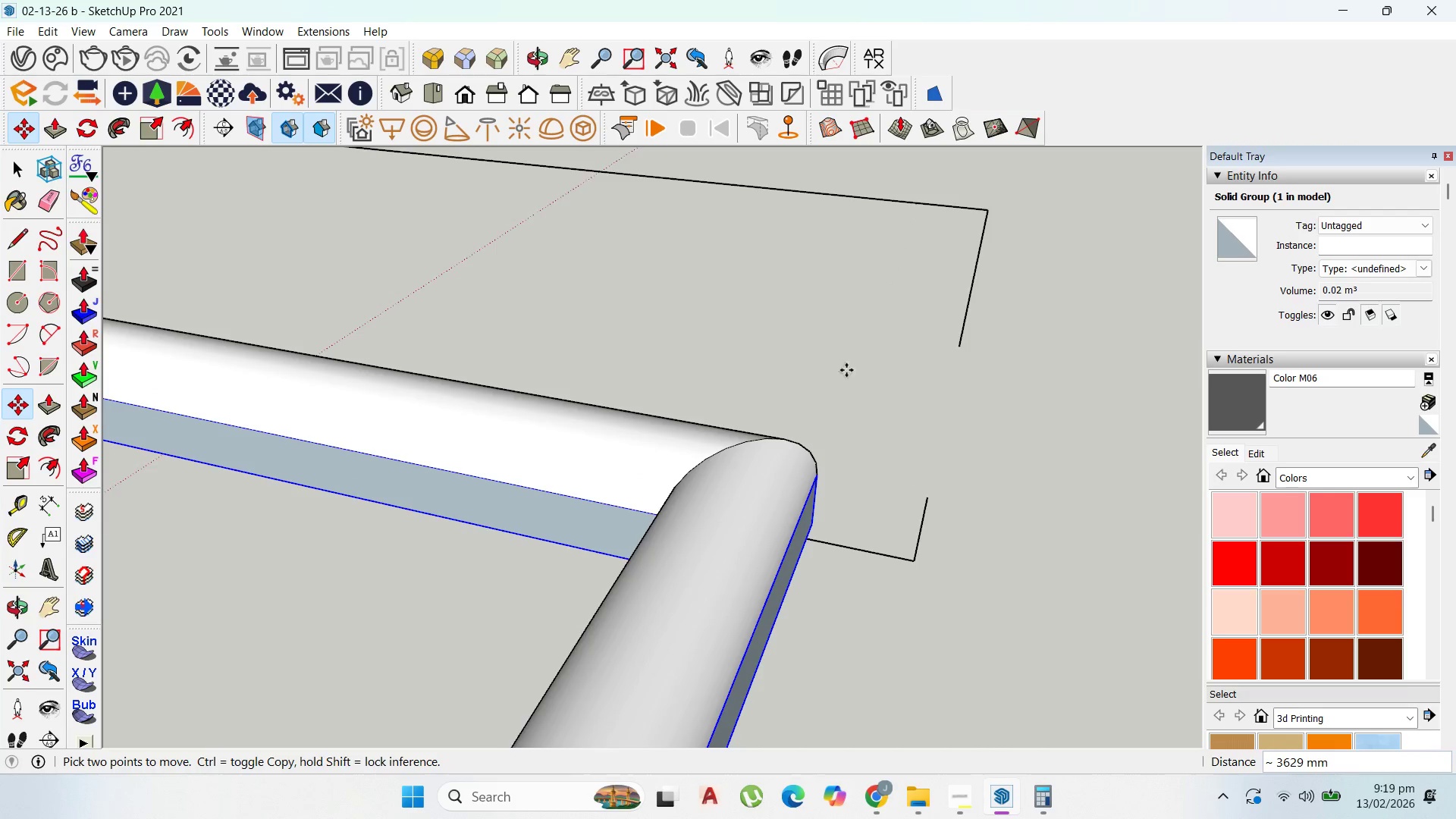 
scroll: coordinate [897, 284], scroll_direction: down, amount: 9.0
 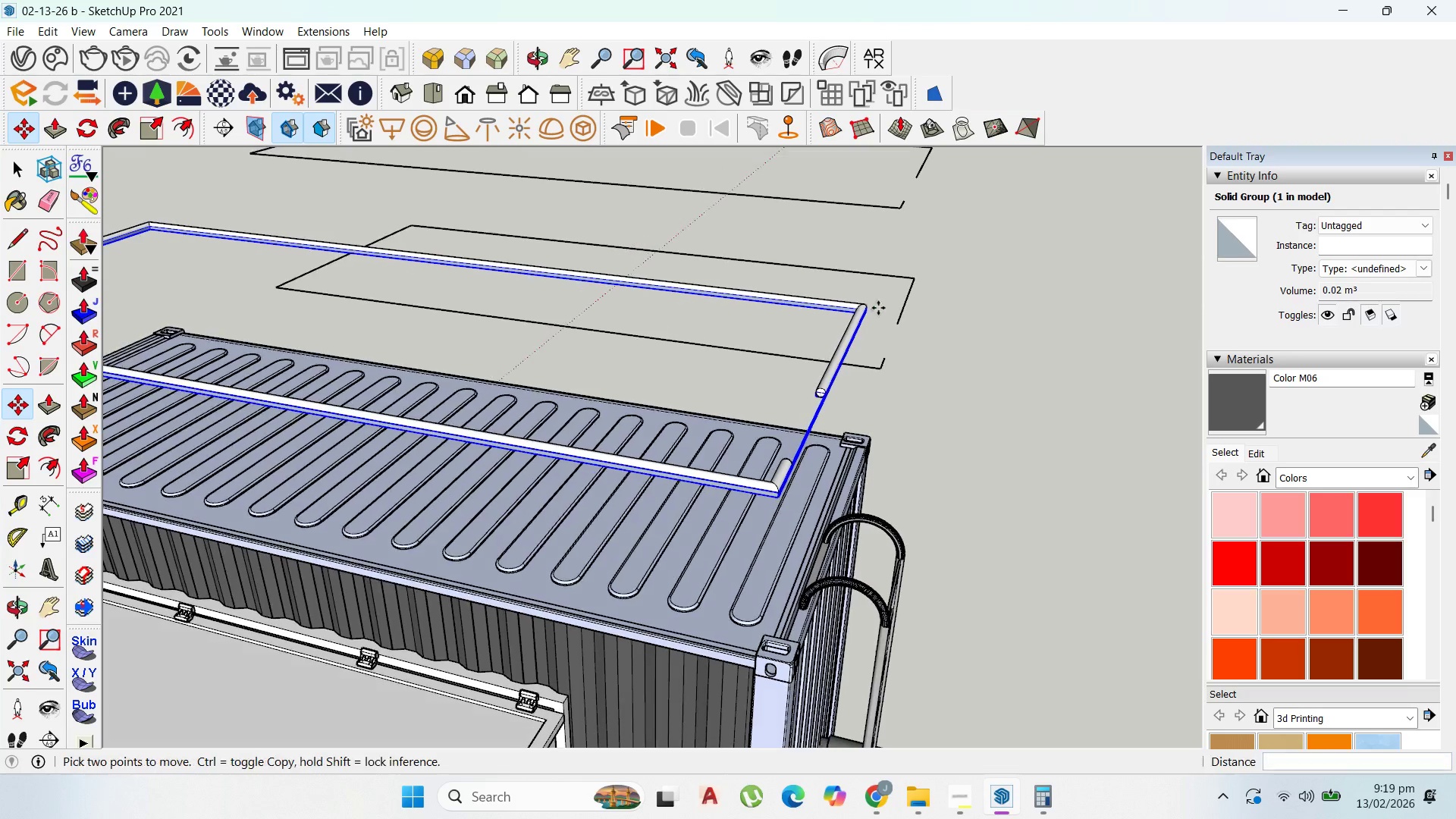 
scroll: coordinate [880, 322], scroll_direction: up, amount: 4.0
 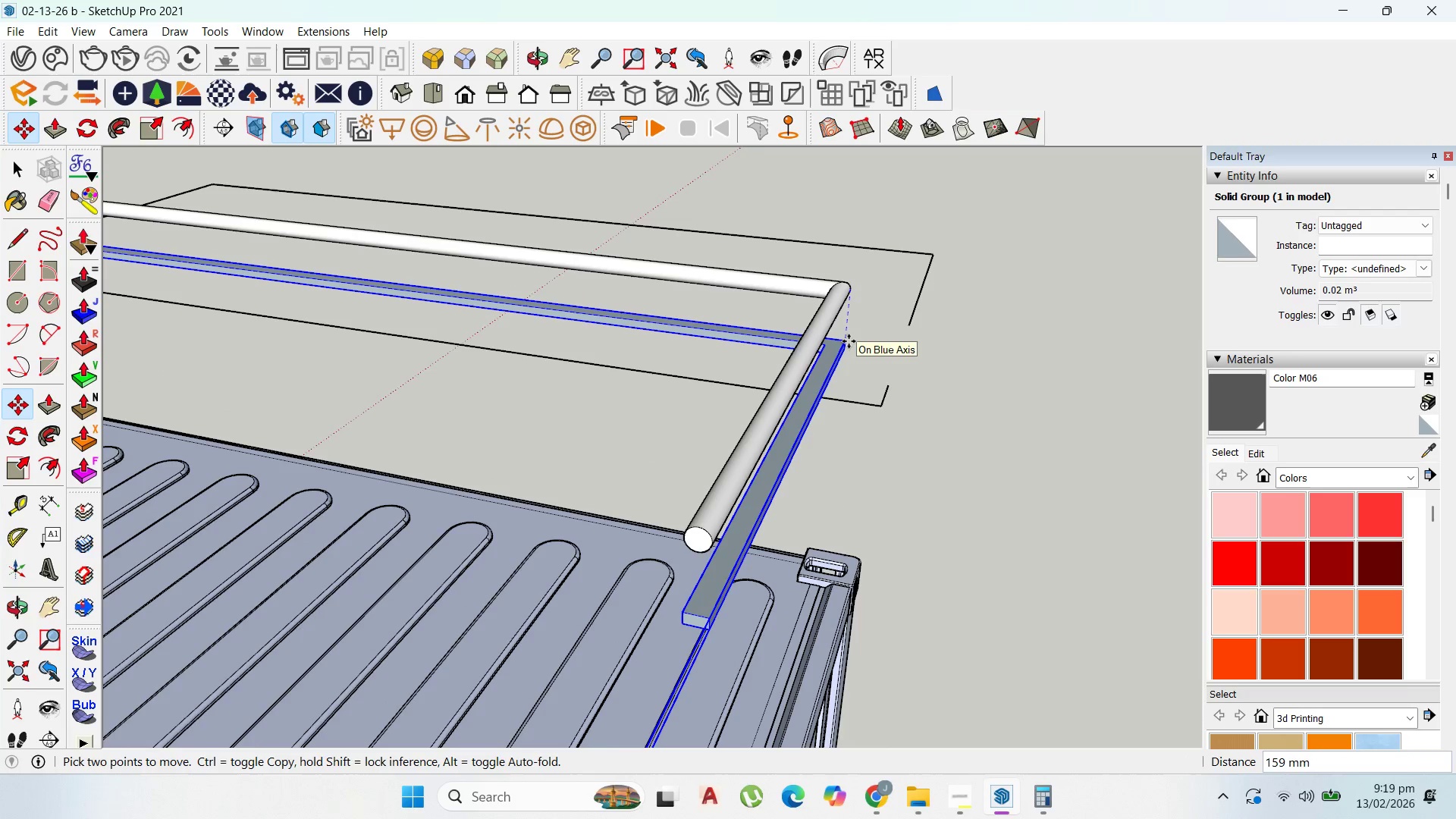 
type(100)
 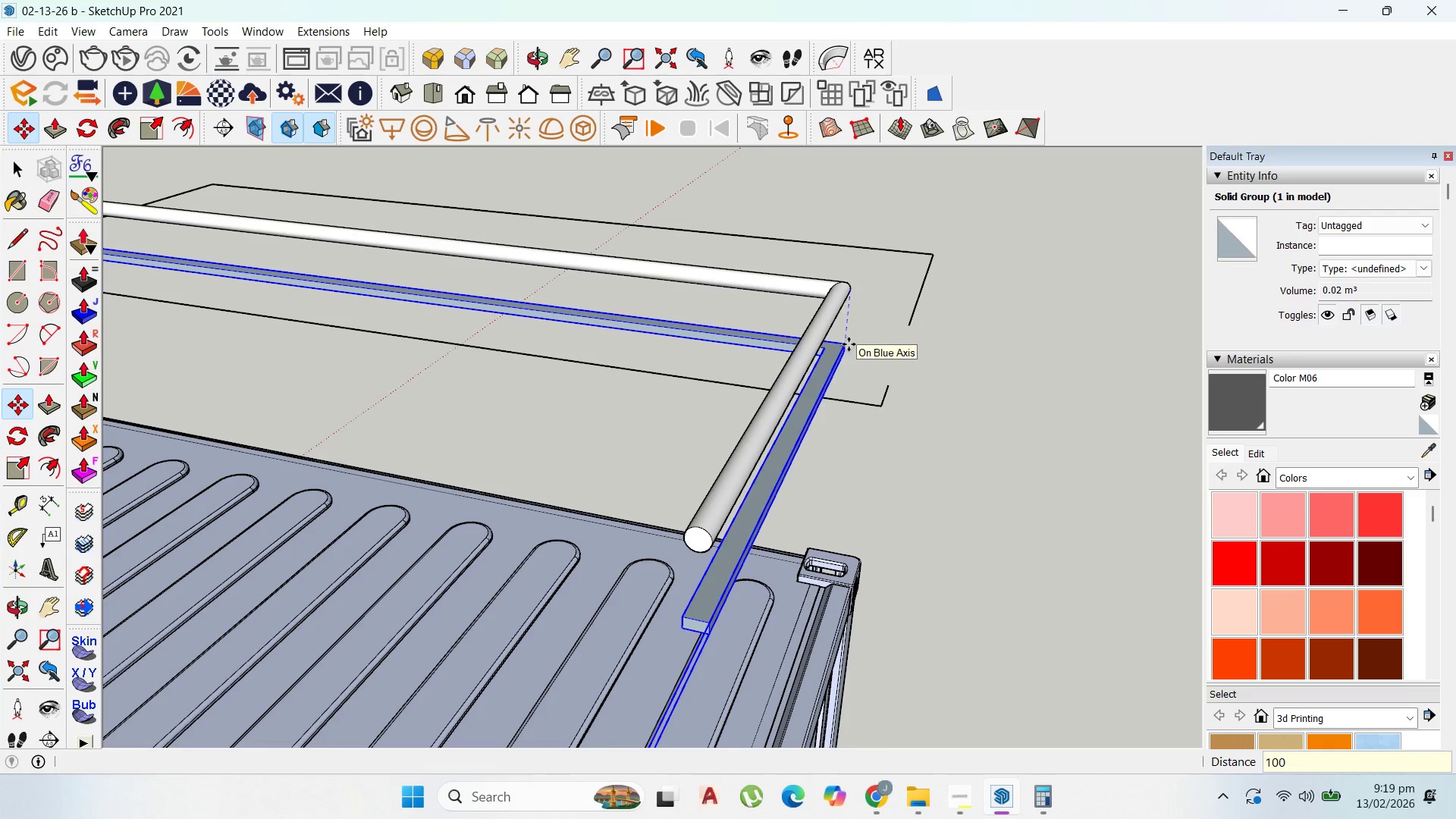 
key(Enter)
 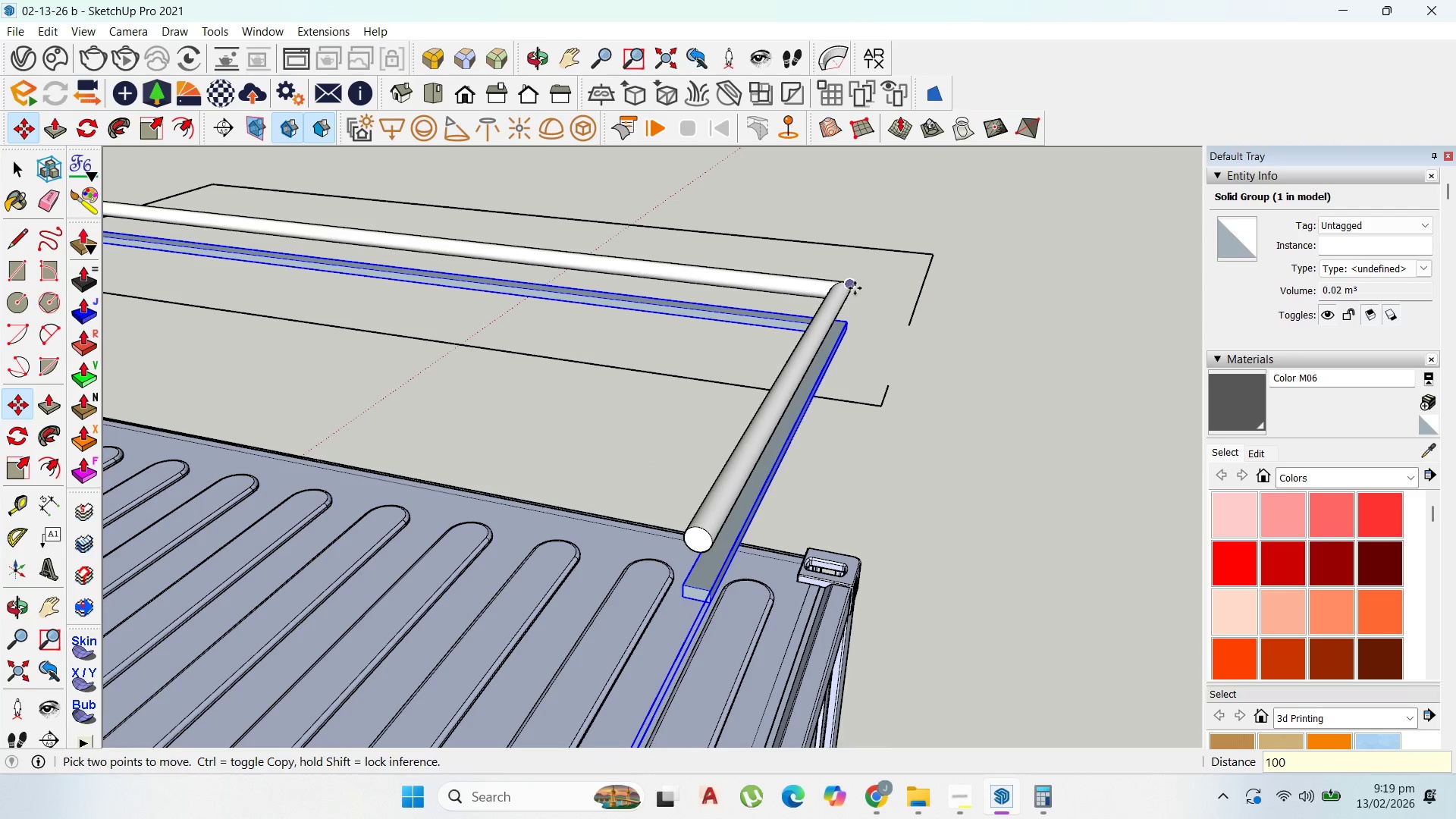 
left_click([854, 291])
 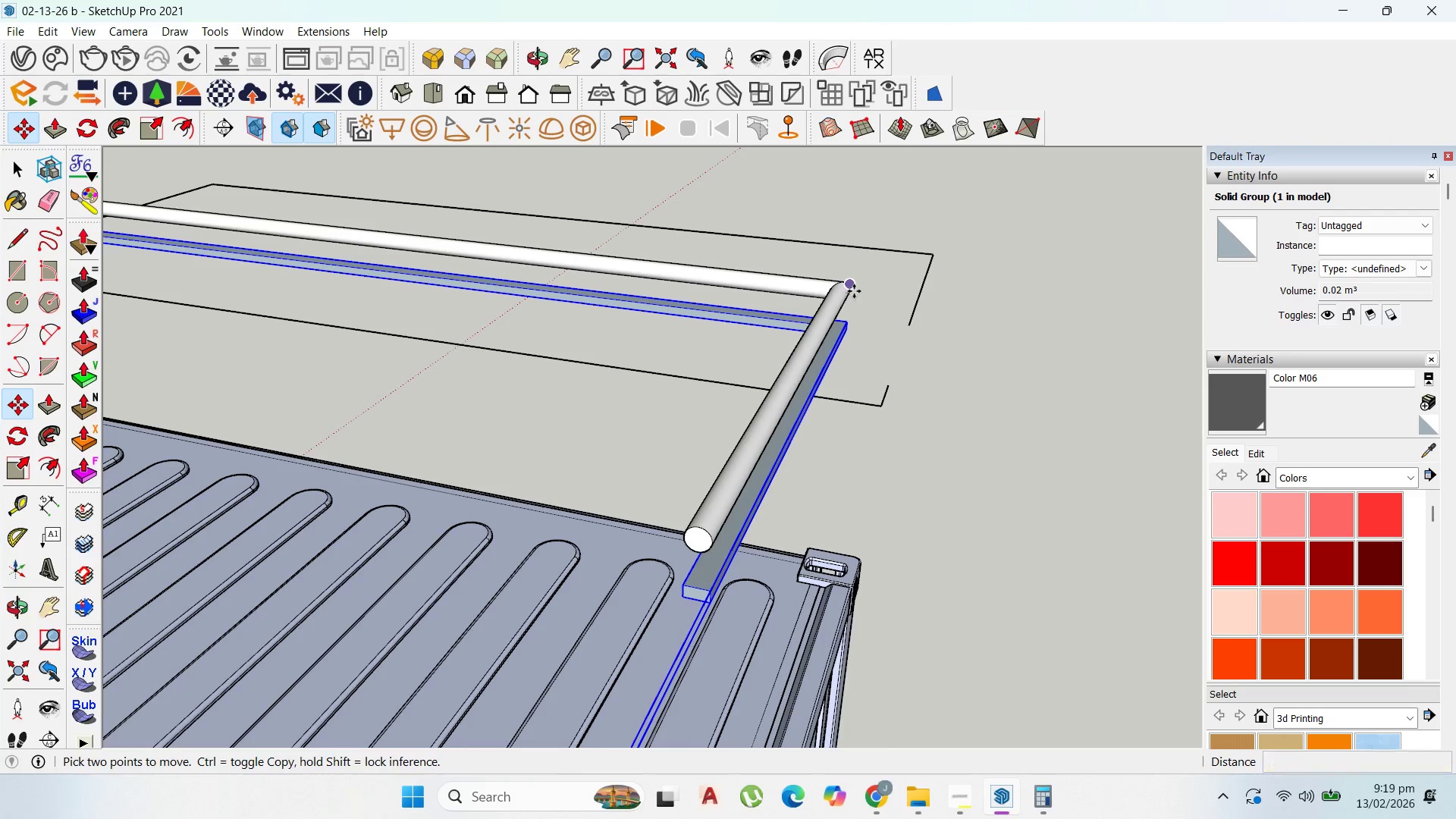 
key(Control+ControlLeft)
 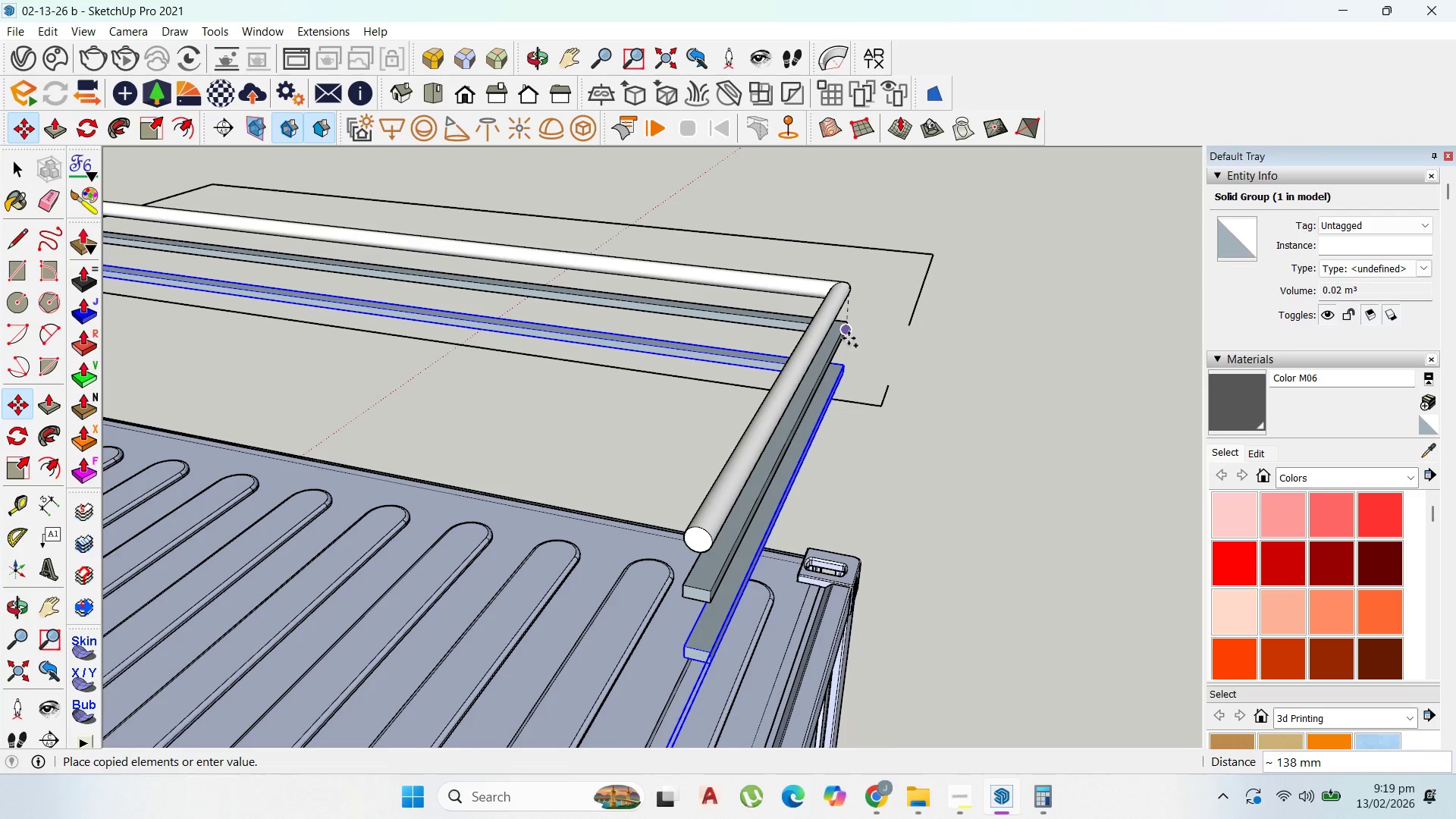 
left_click([849, 338])
 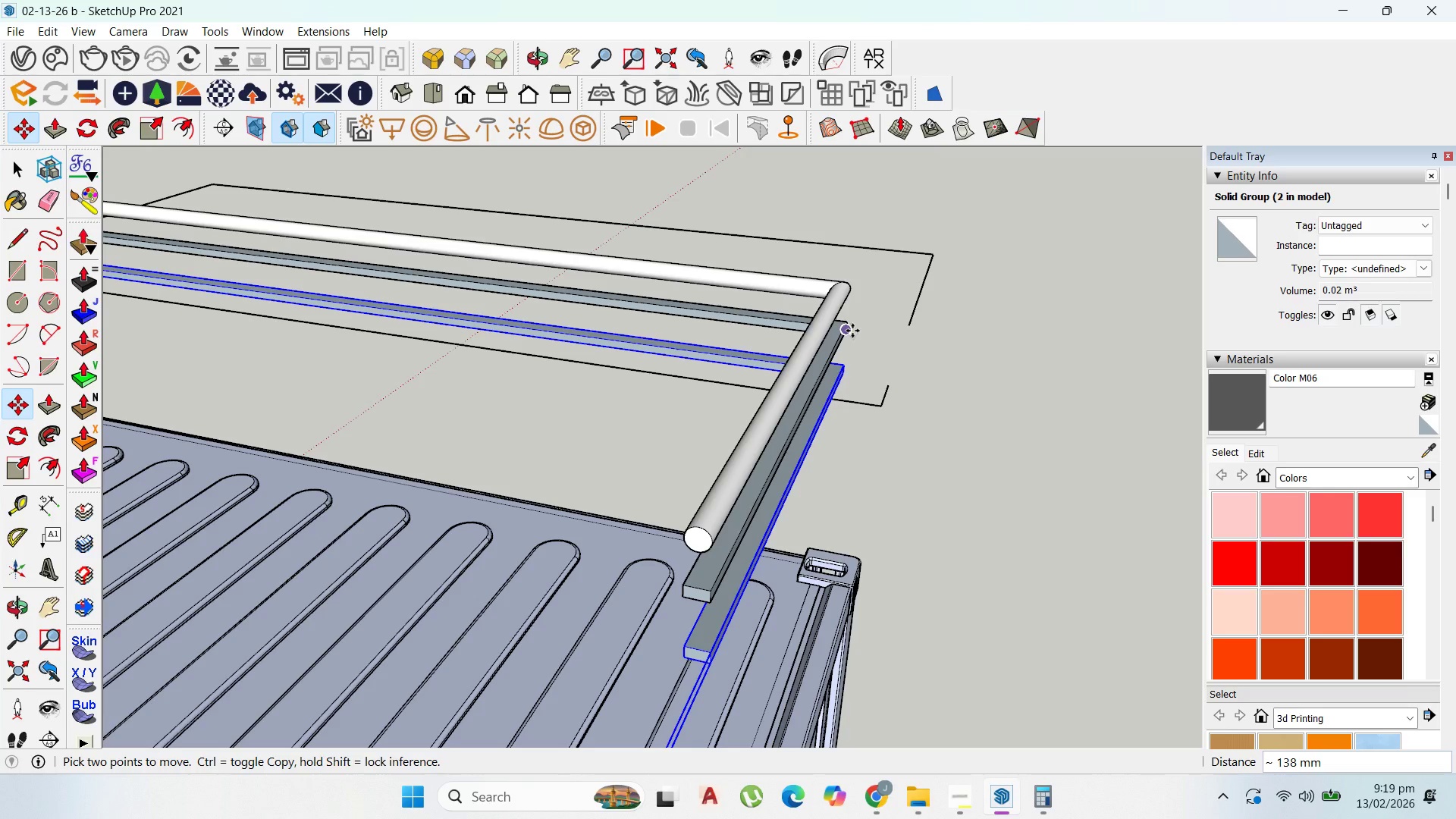 
left_click([852, 331])
 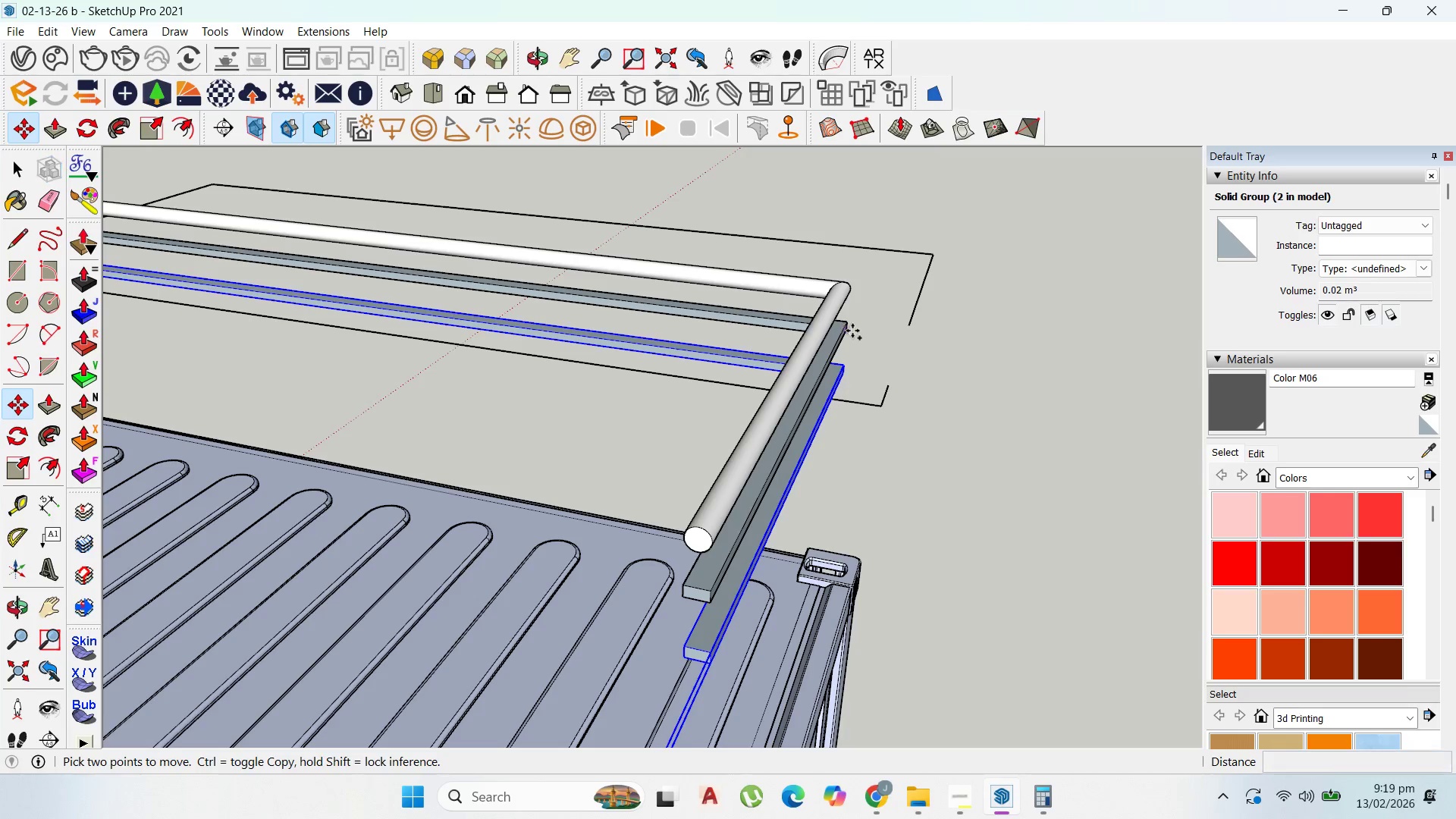 
key(Control+ControlLeft)
 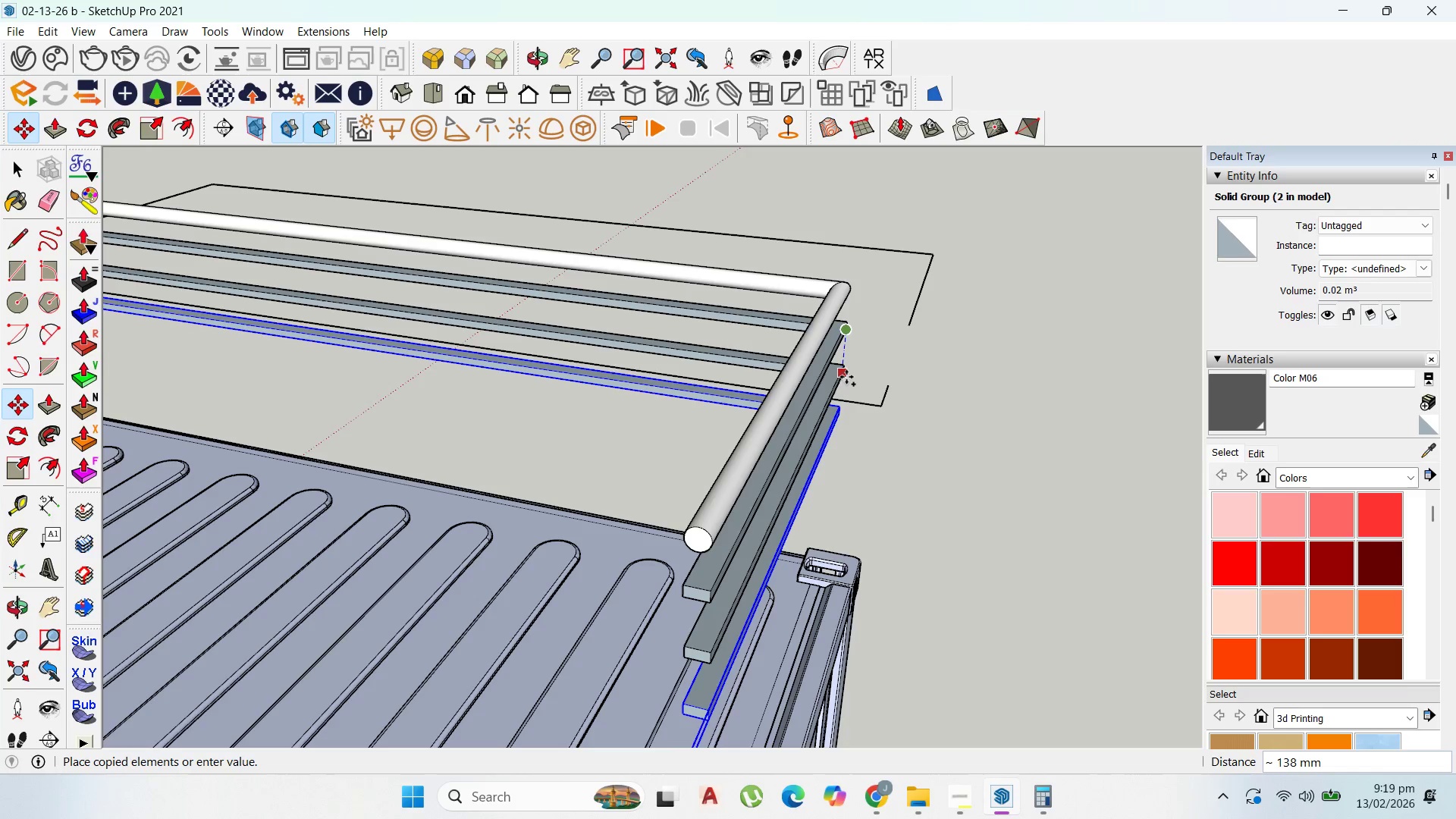 
left_click([846, 377])
 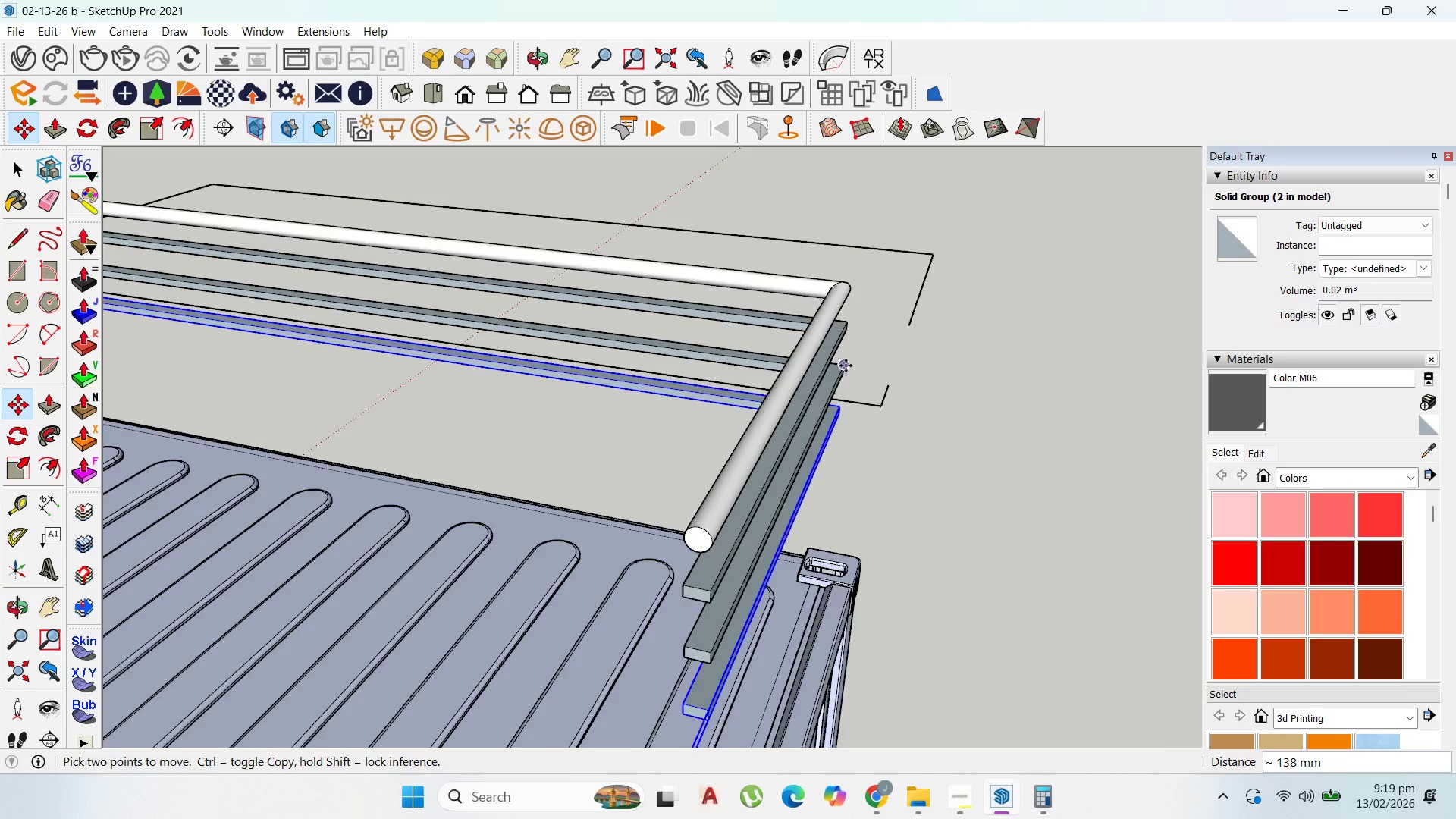 
scroll: coordinate [846, 366], scroll_direction: up, amount: 1.0
 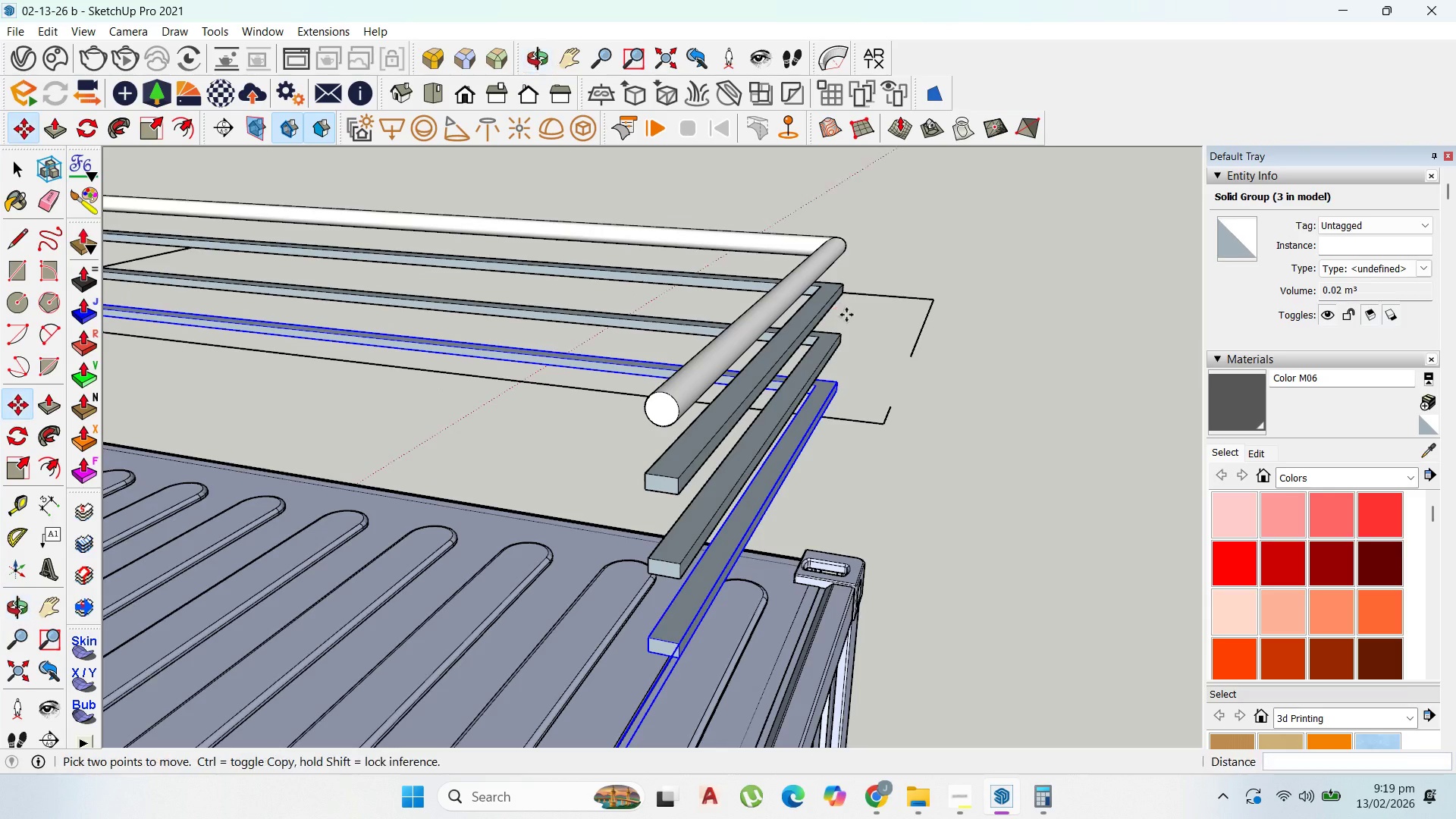 
scroll: coordinate [883, 271], scroll_direction: down, amount: 1.0
 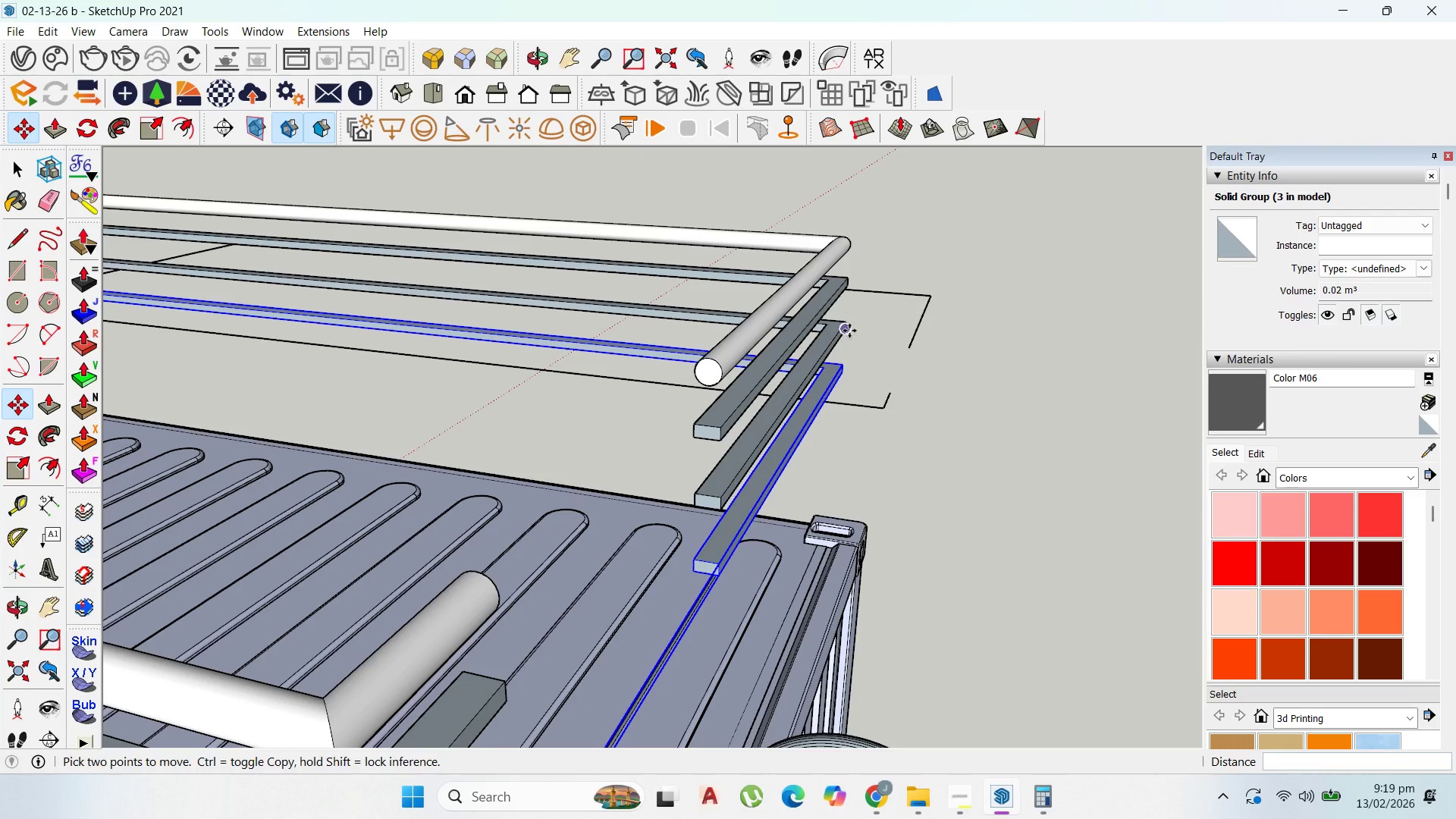 
left_click([850, 331])
 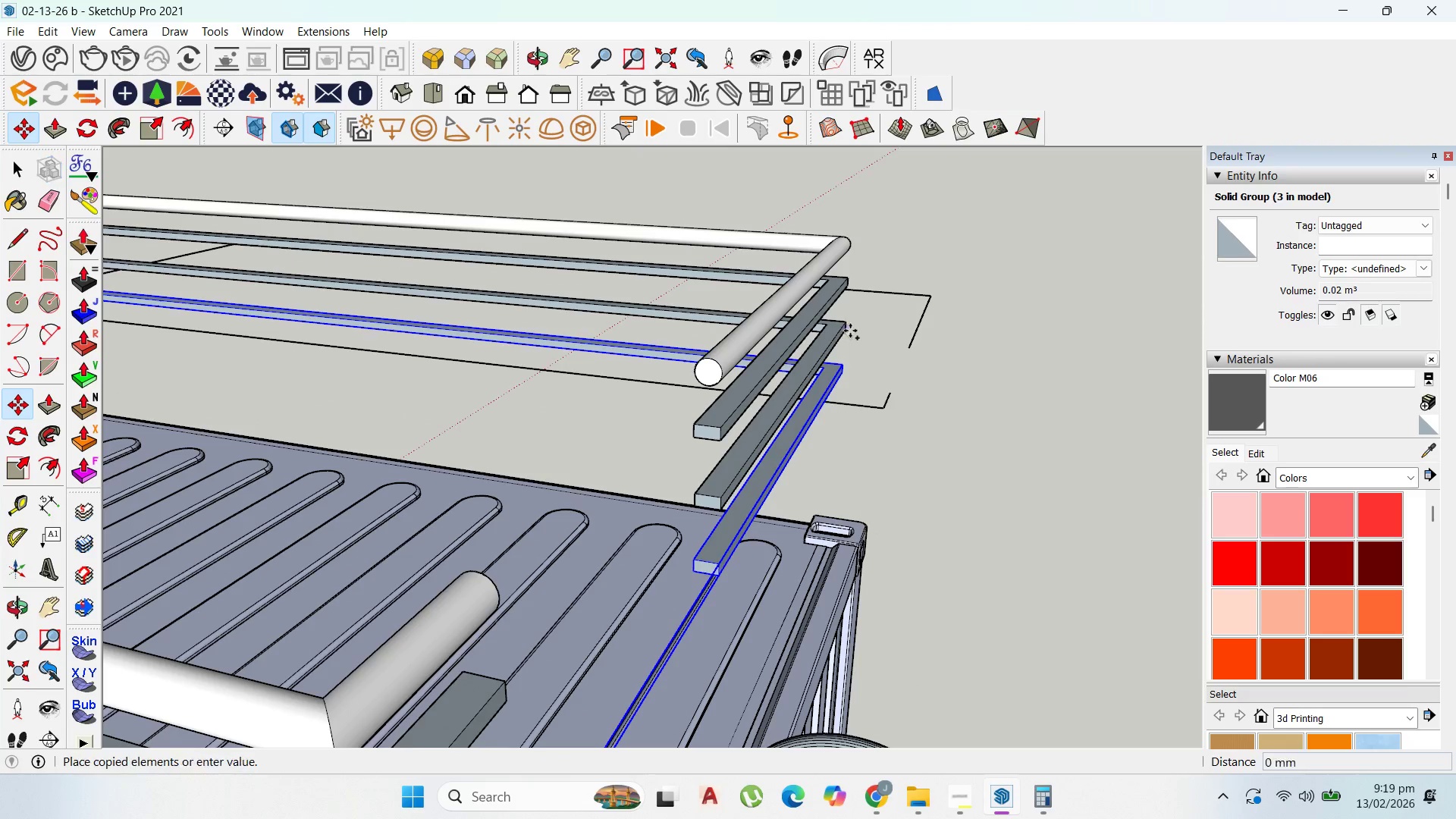 
hold_key(key=ControlLeft, duration=2.09)
left_click([846, 372])
 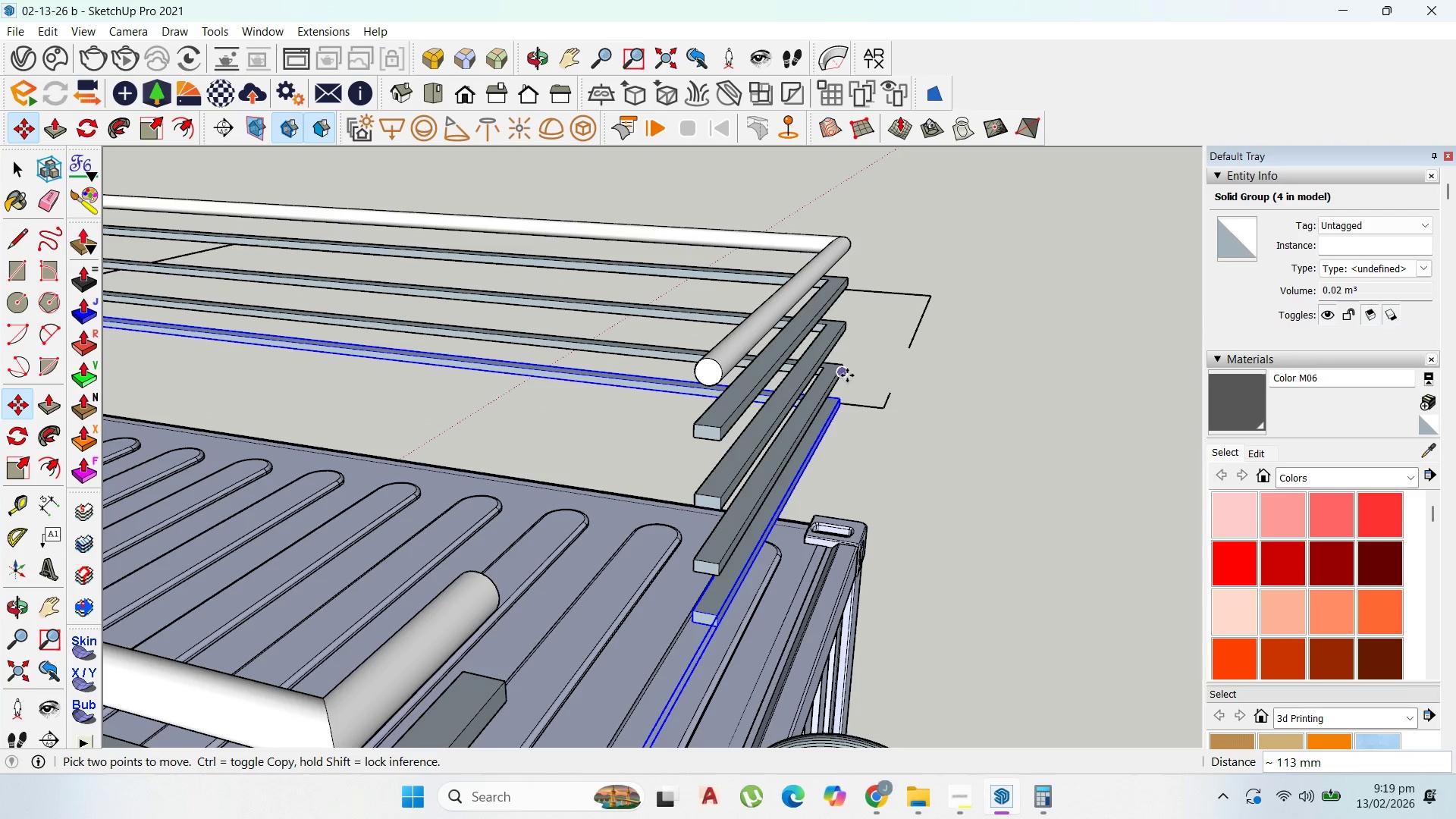 
left_click([849, 375])
 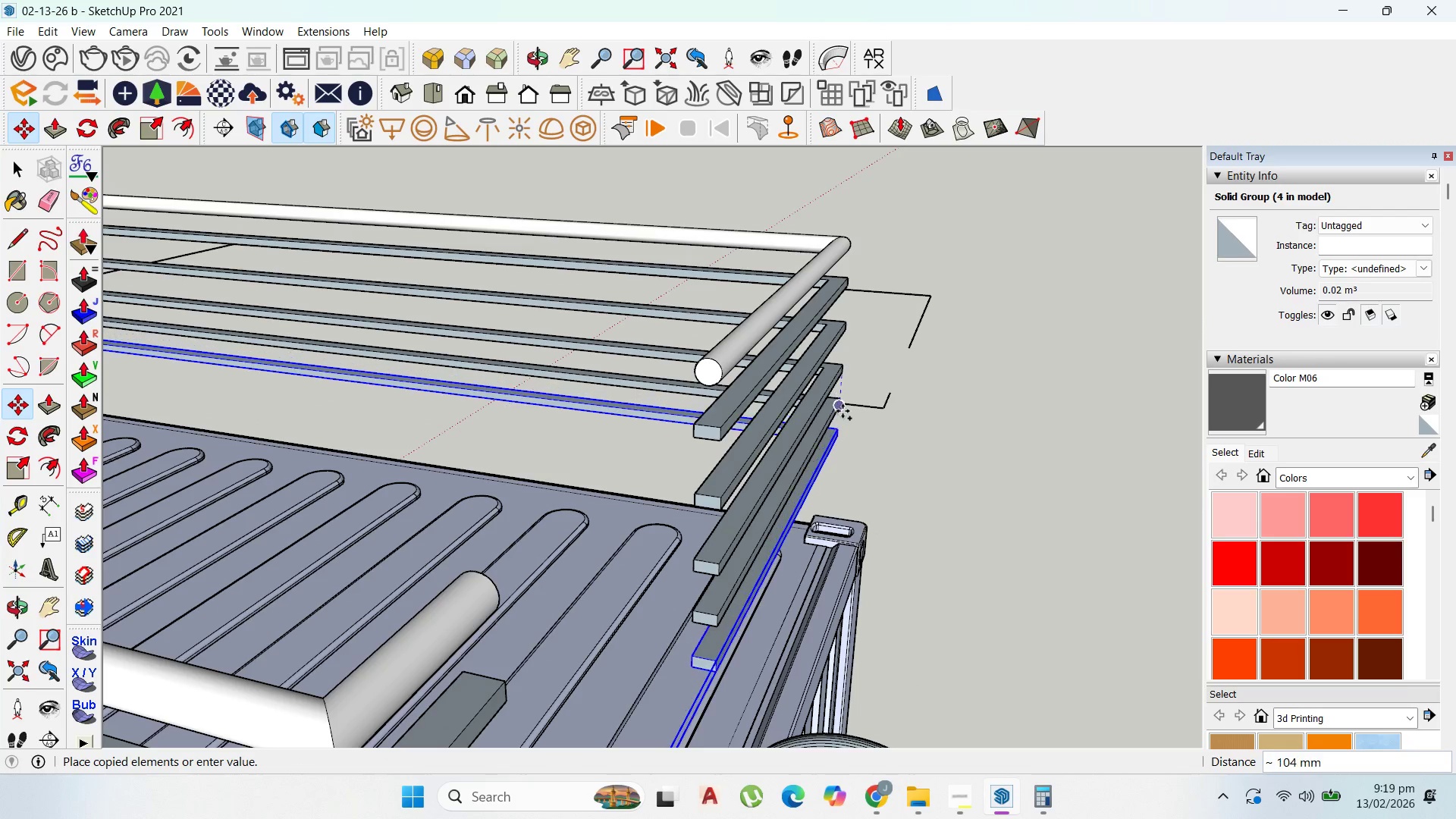 
left_click([843, 411])
 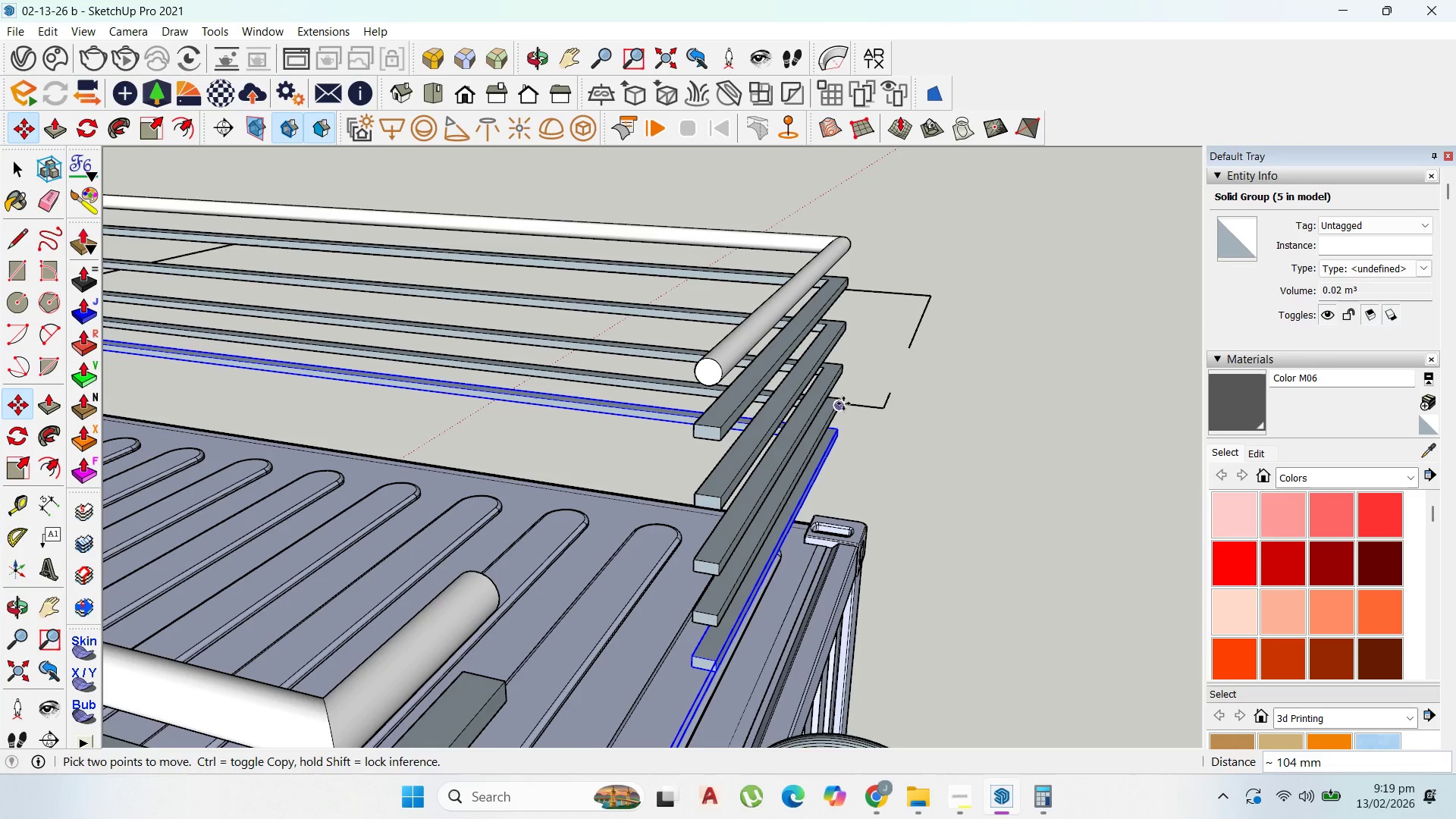 
key(Control+ControlLeft)
 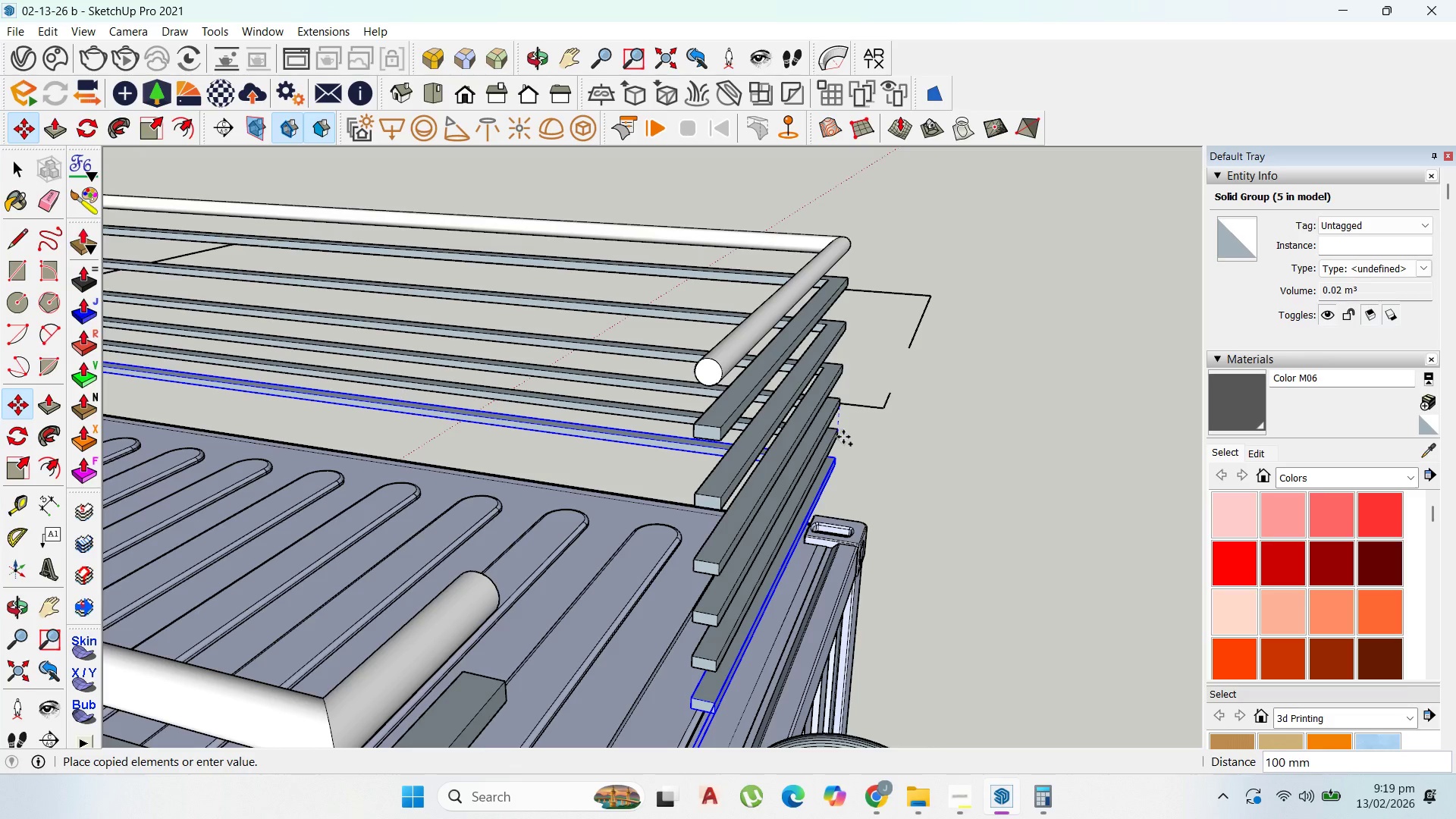 
left_click([842, 437])
 